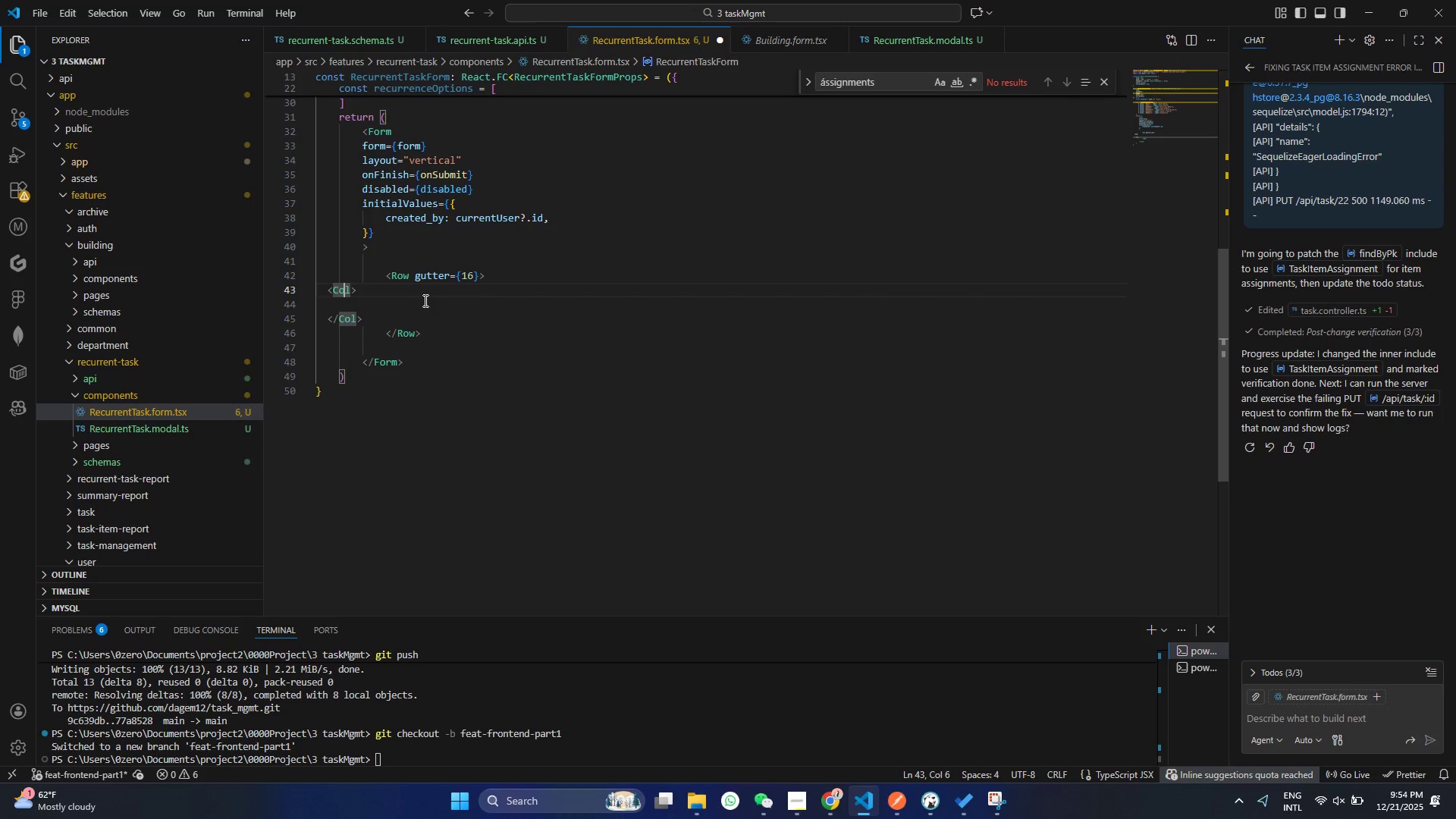 
key(ArrowRight)
 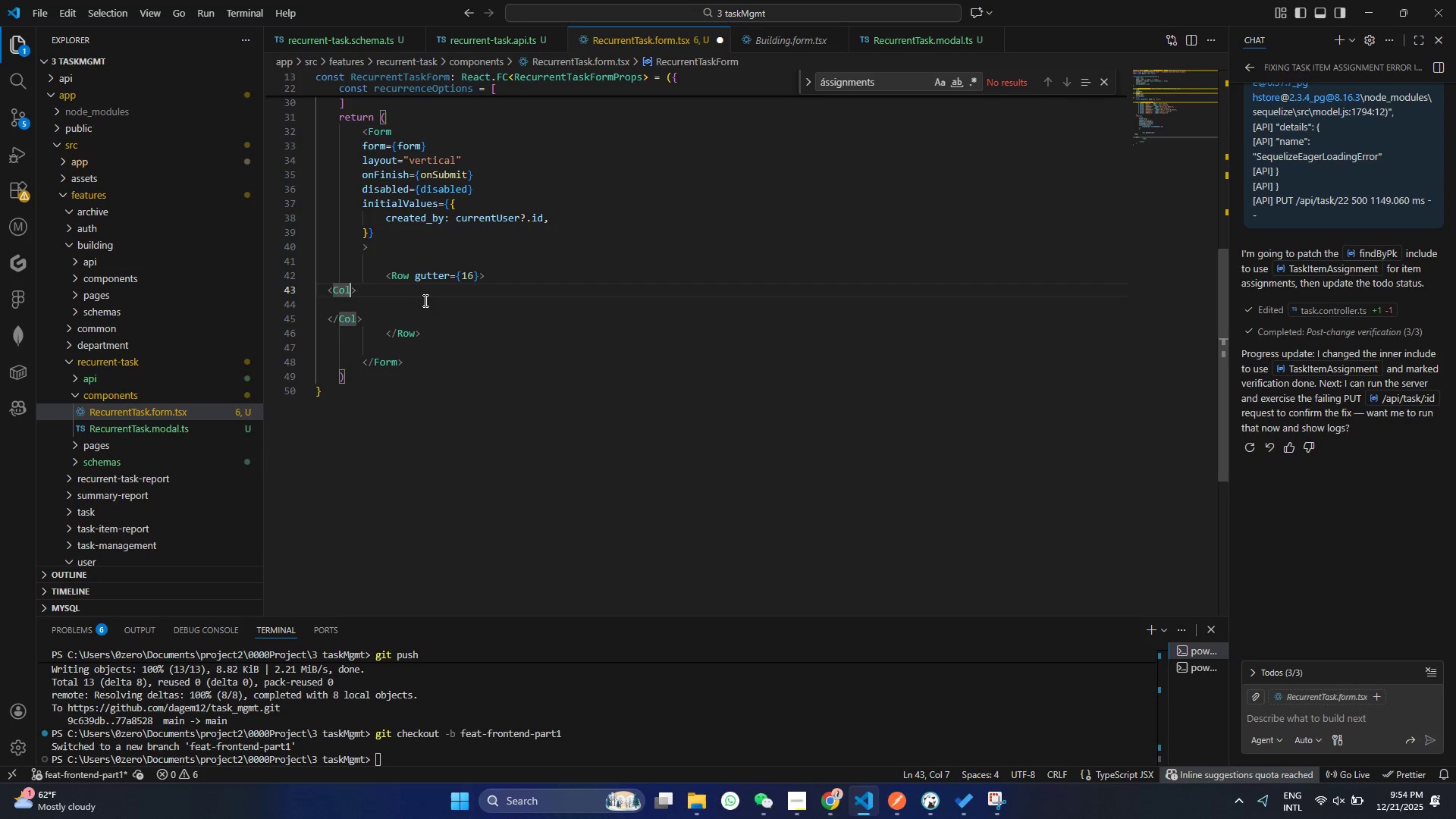 
key(ArrowRight)
 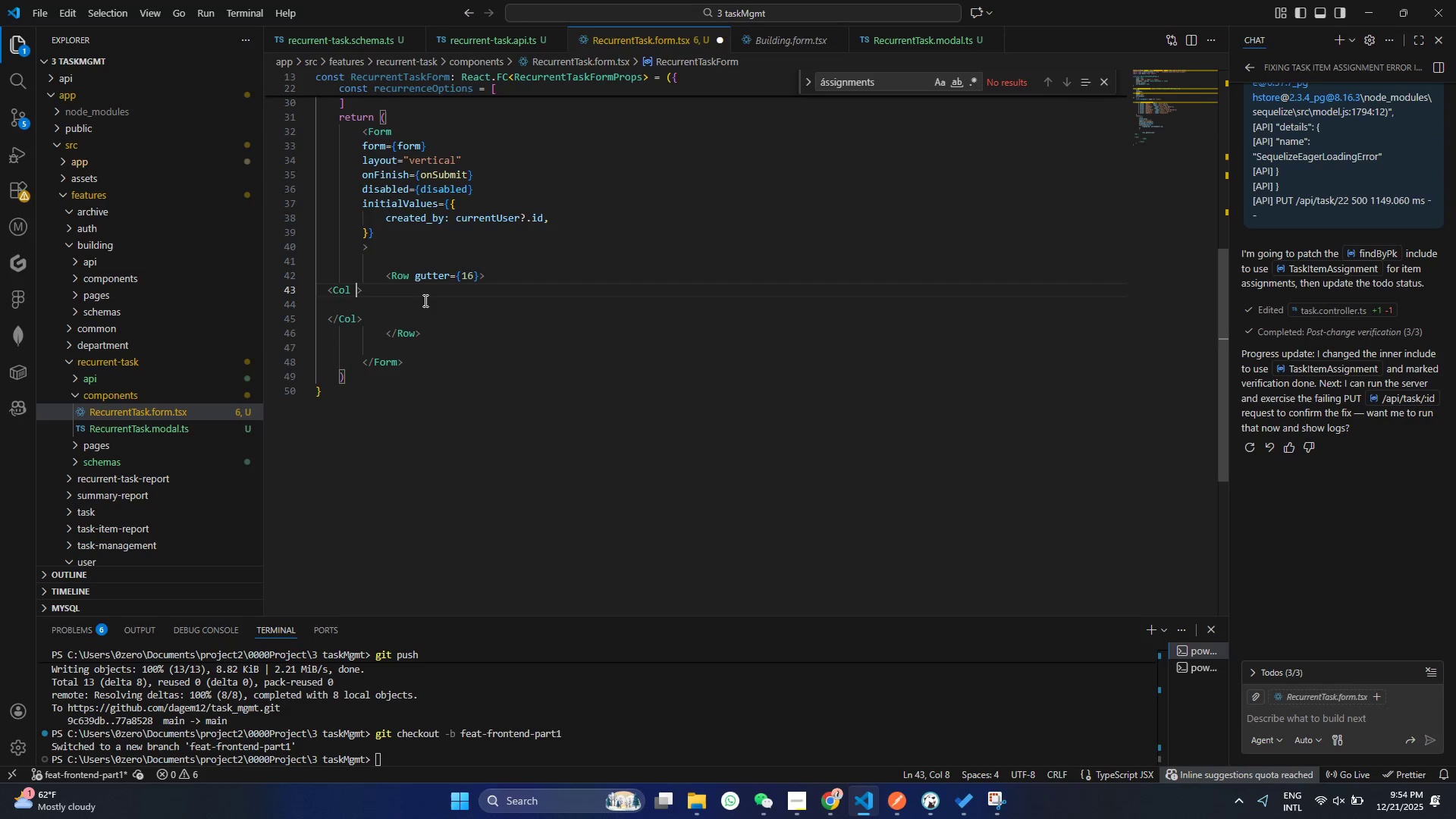 
key(ArrowRight)
 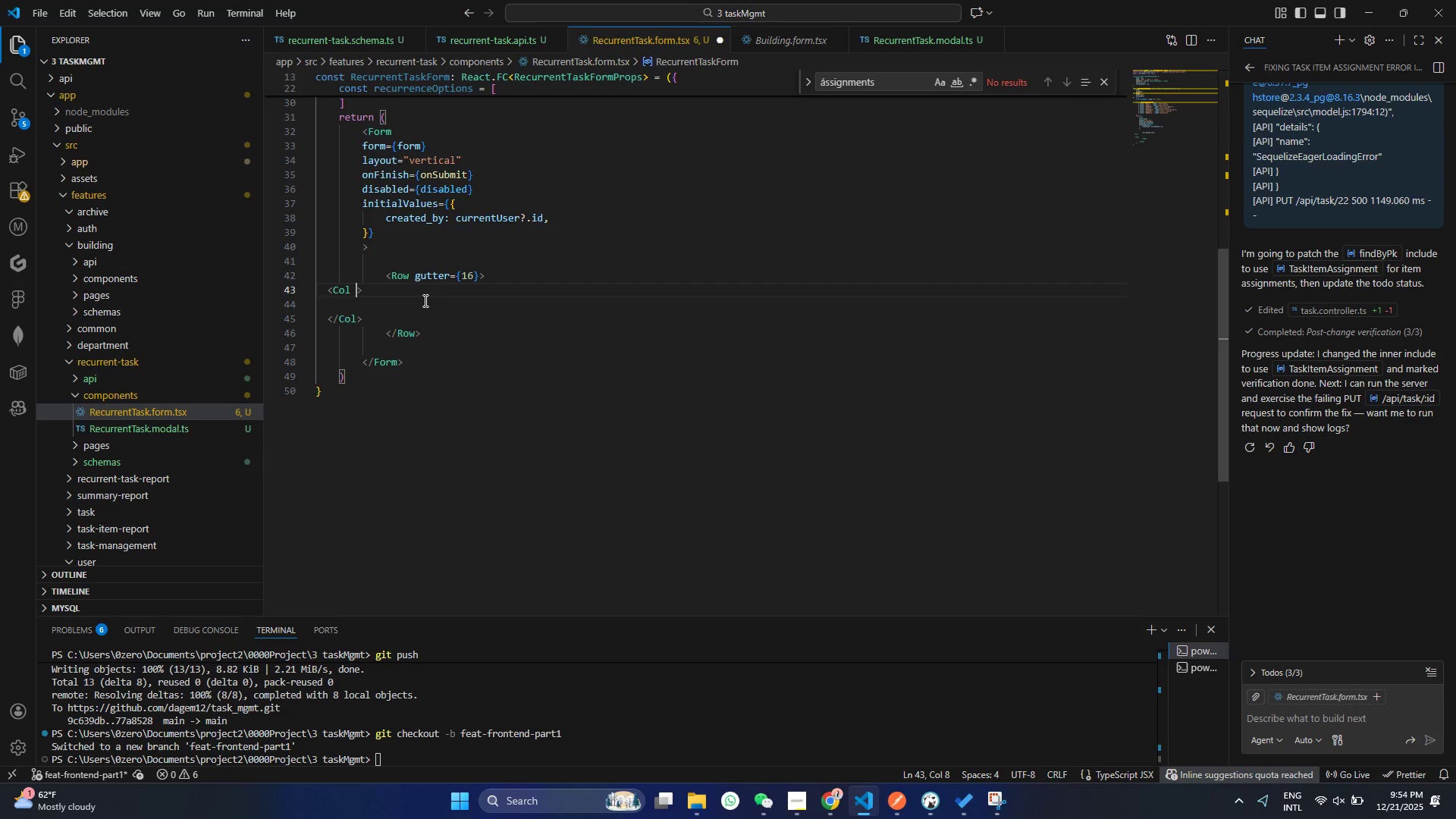 
type( spa)
 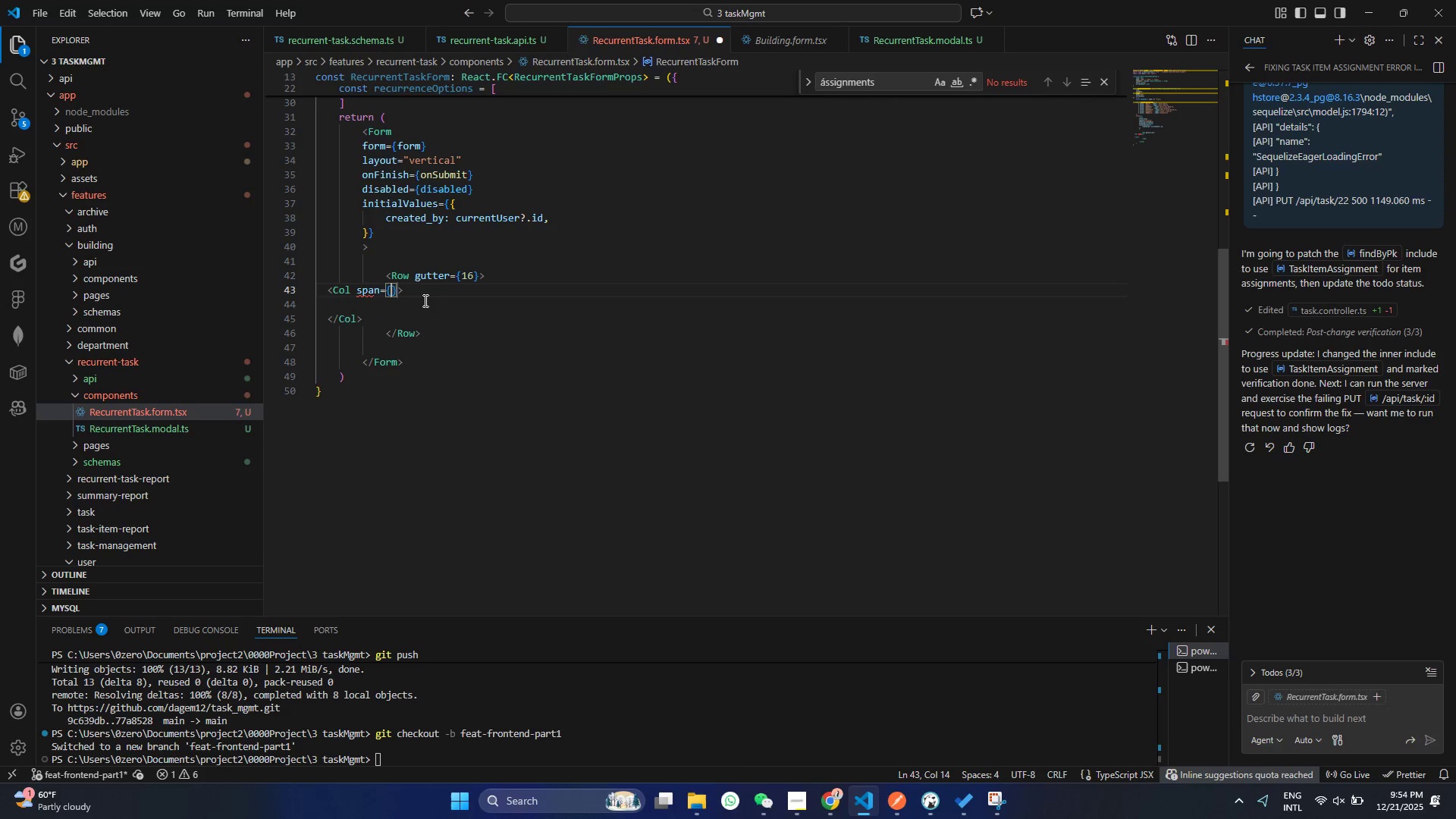 
key(Enter)
 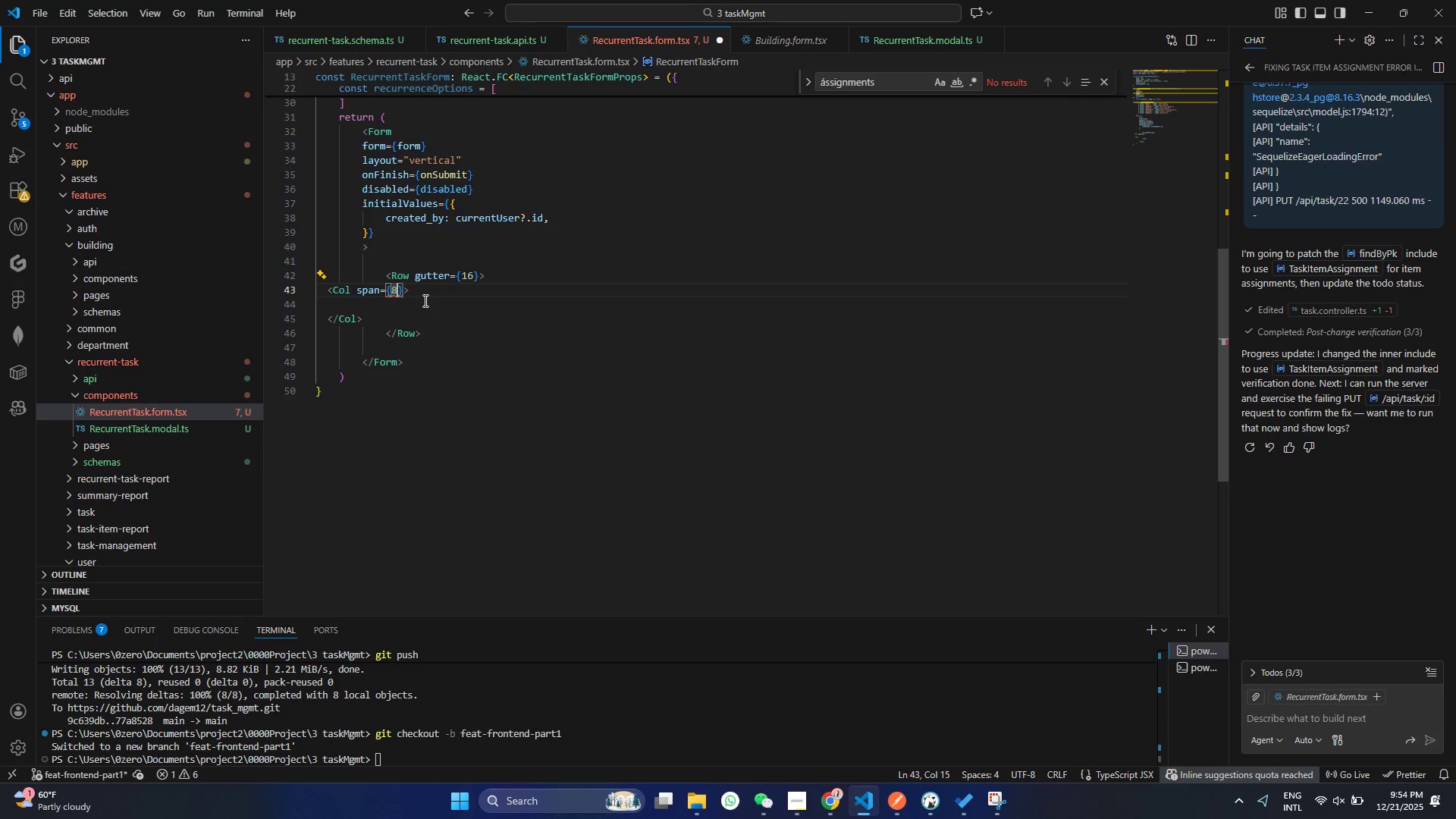 
key(8)
 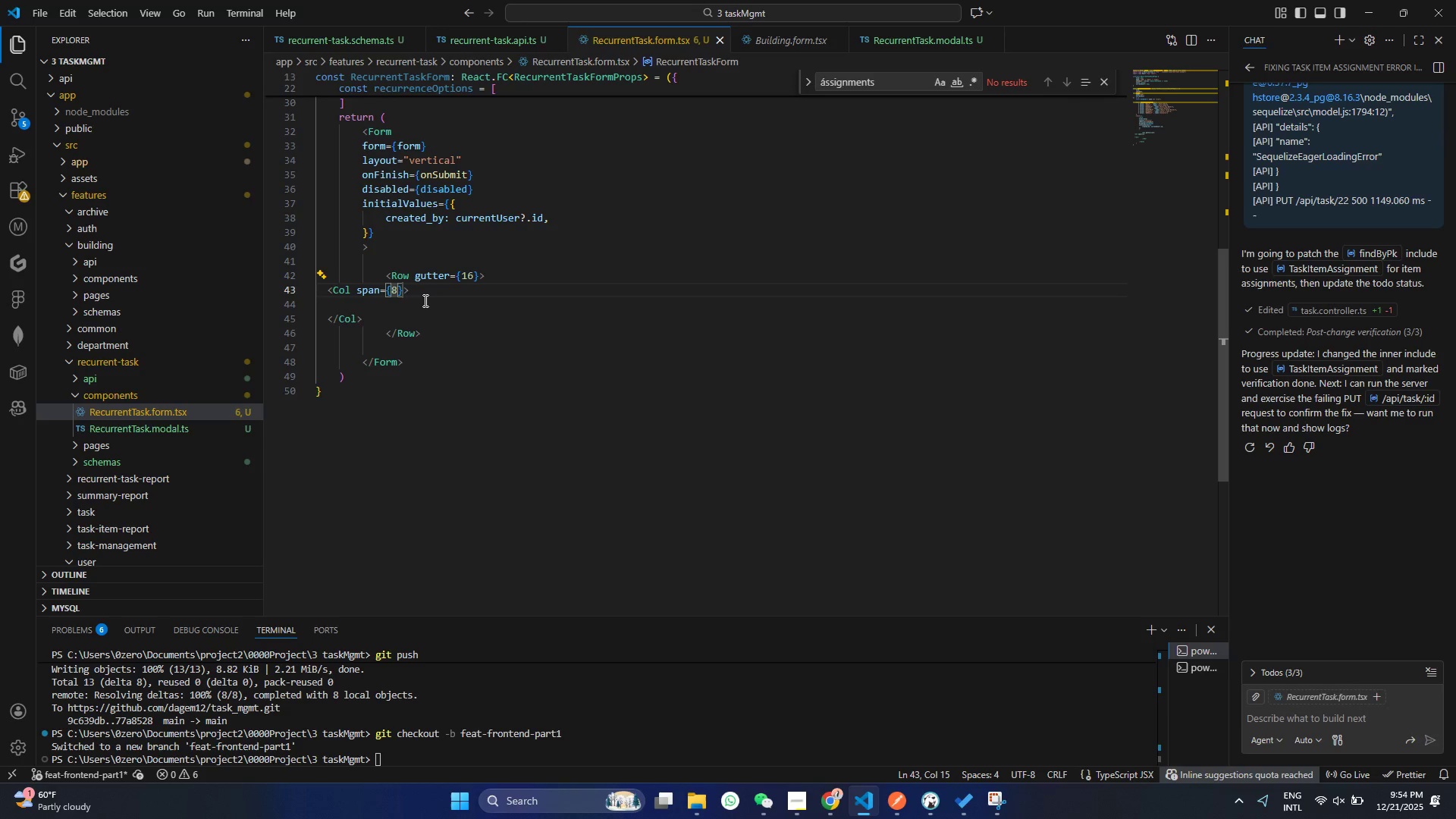 
key(Control+ControlLeft)
 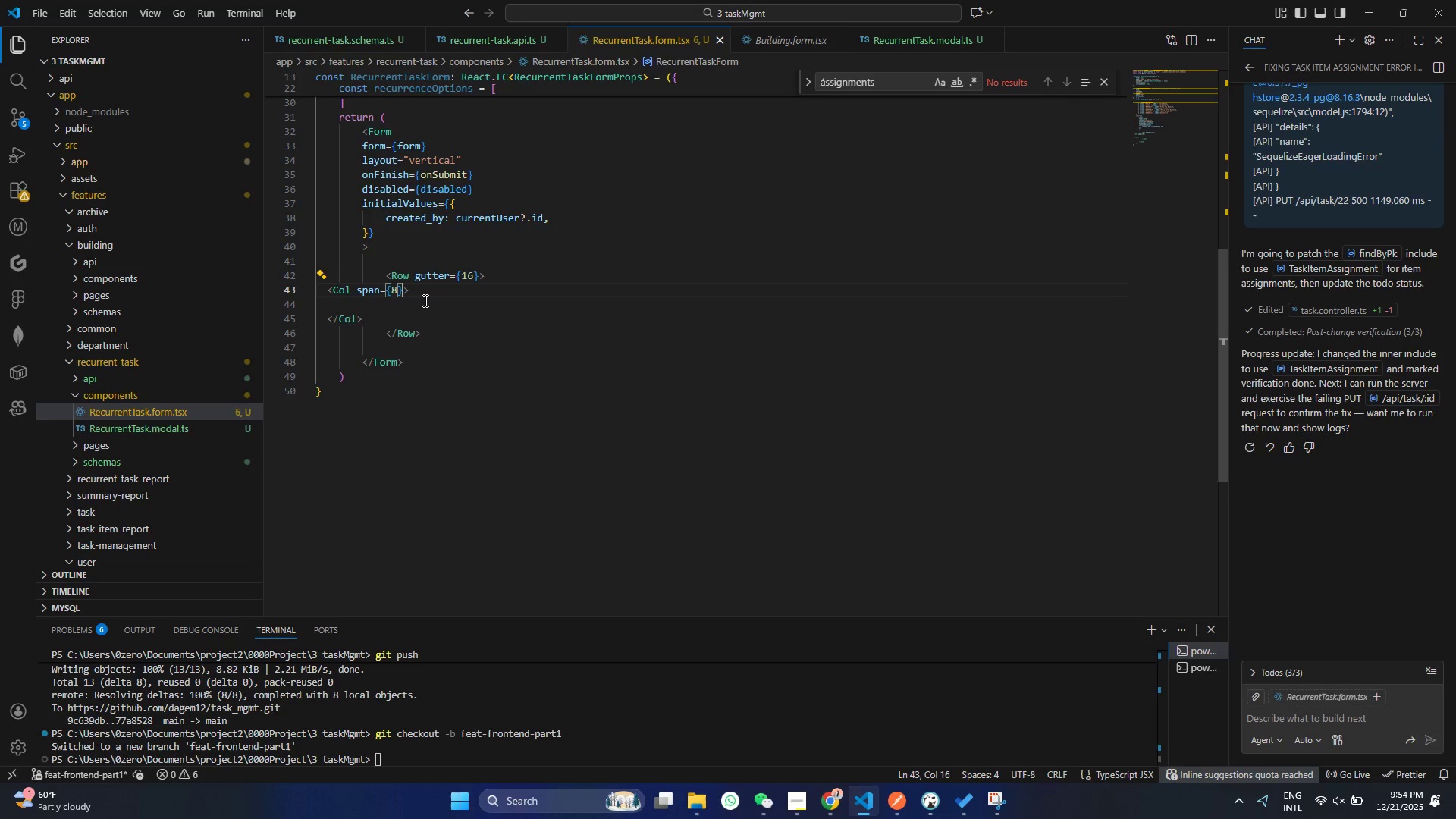 
key(Control+S)
 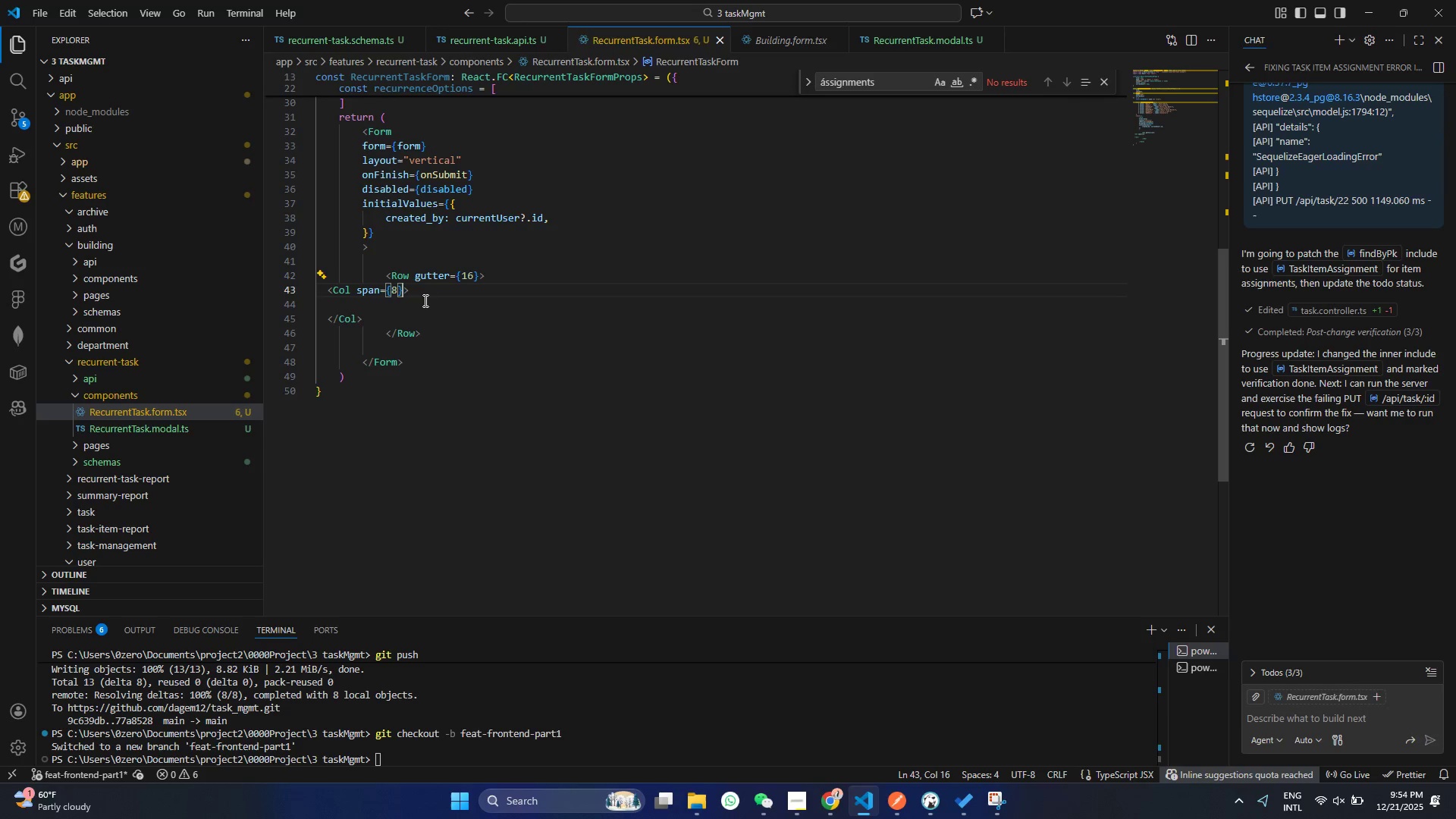 
key(ArrowRight)
 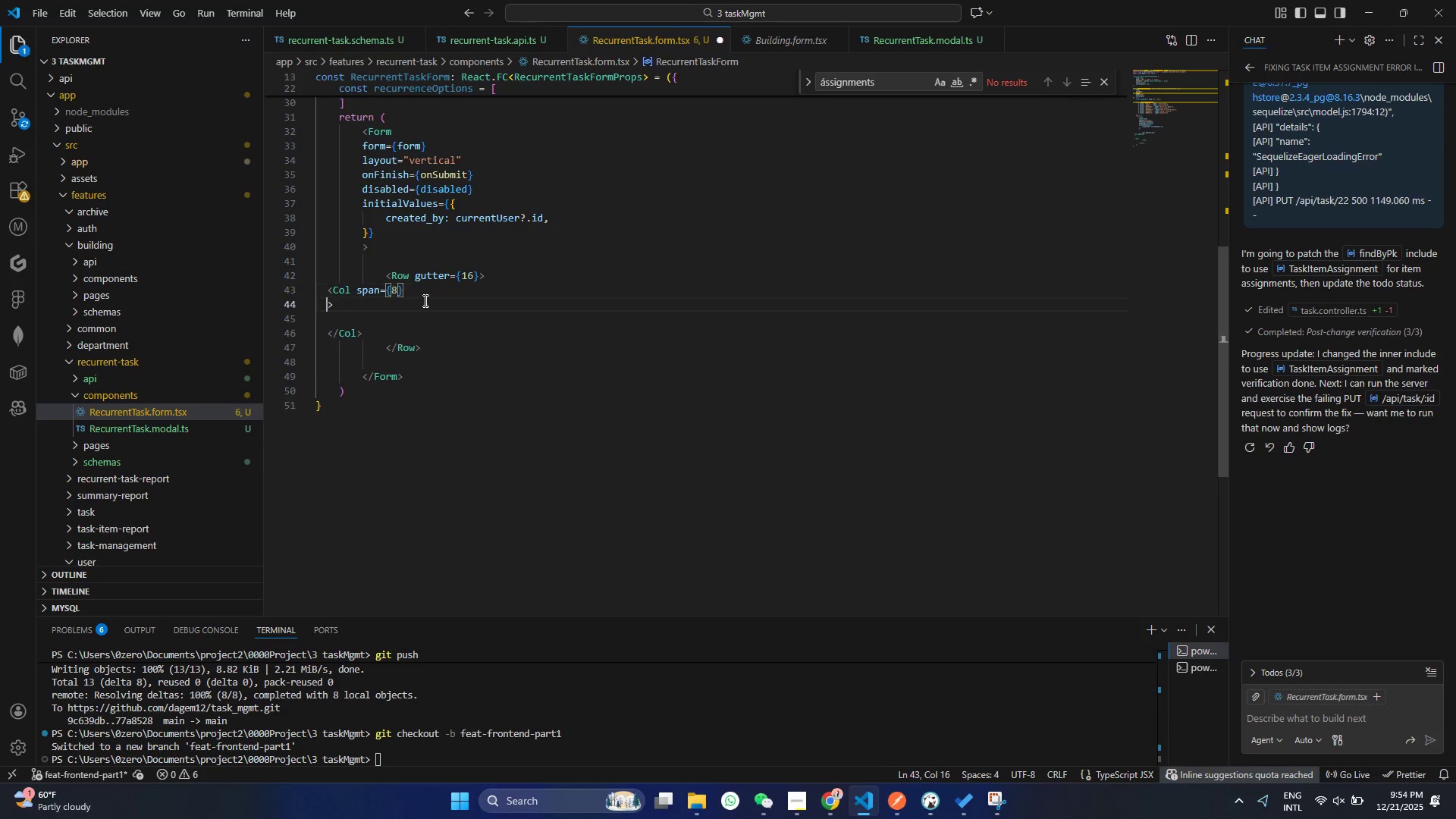 
key(Enter)
 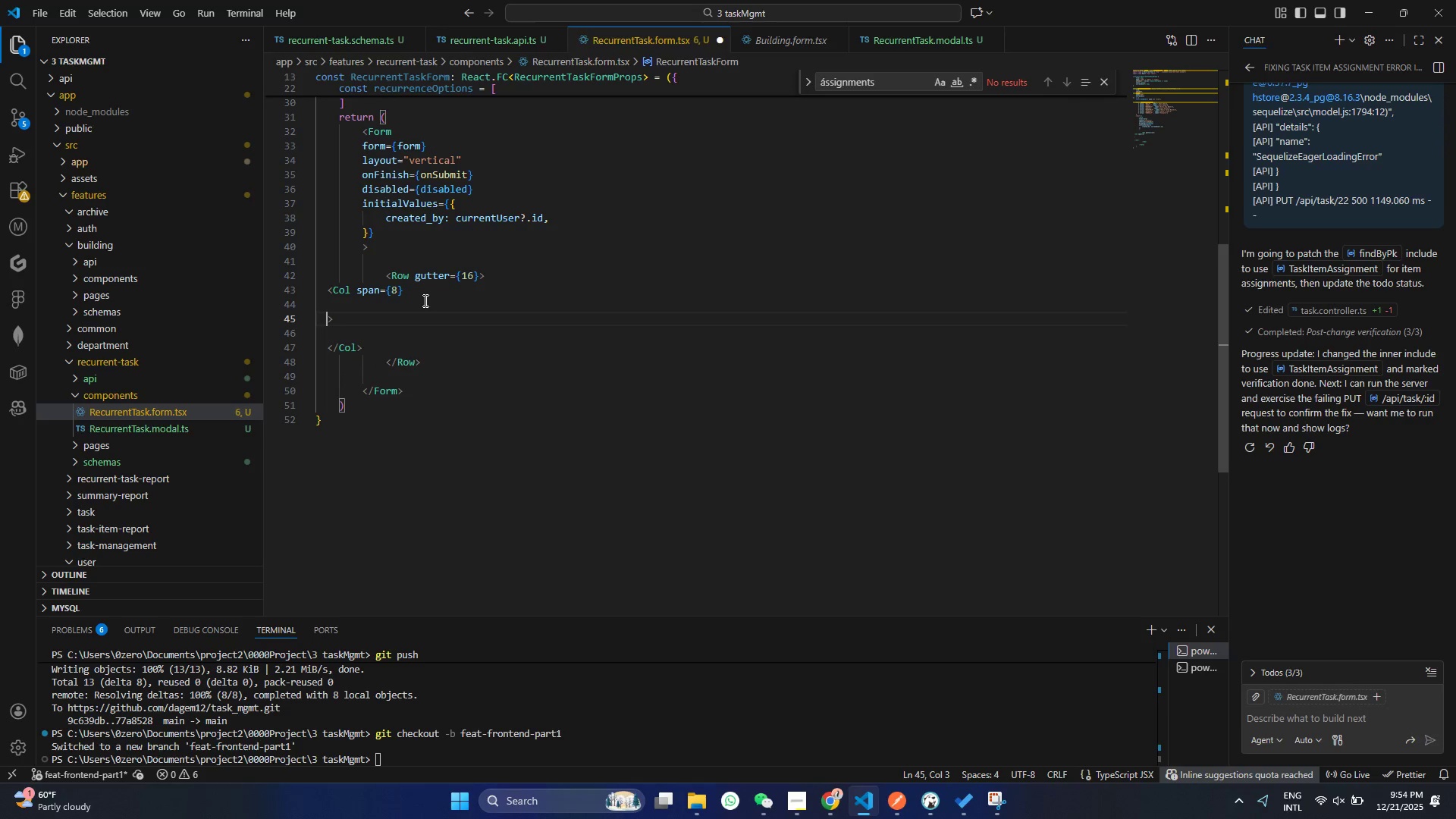 
key(Enter)
 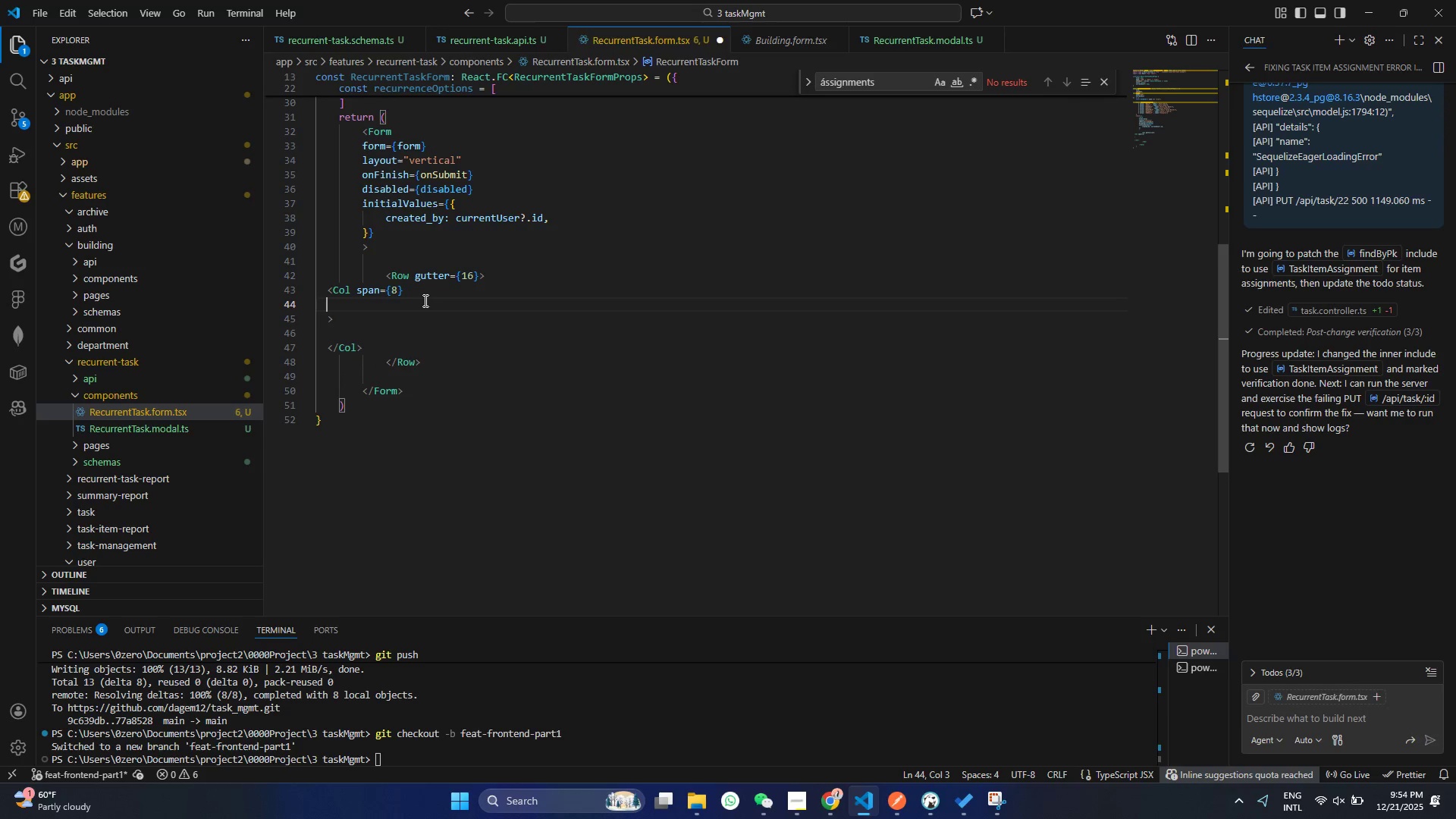 
key(ArrowUp)
 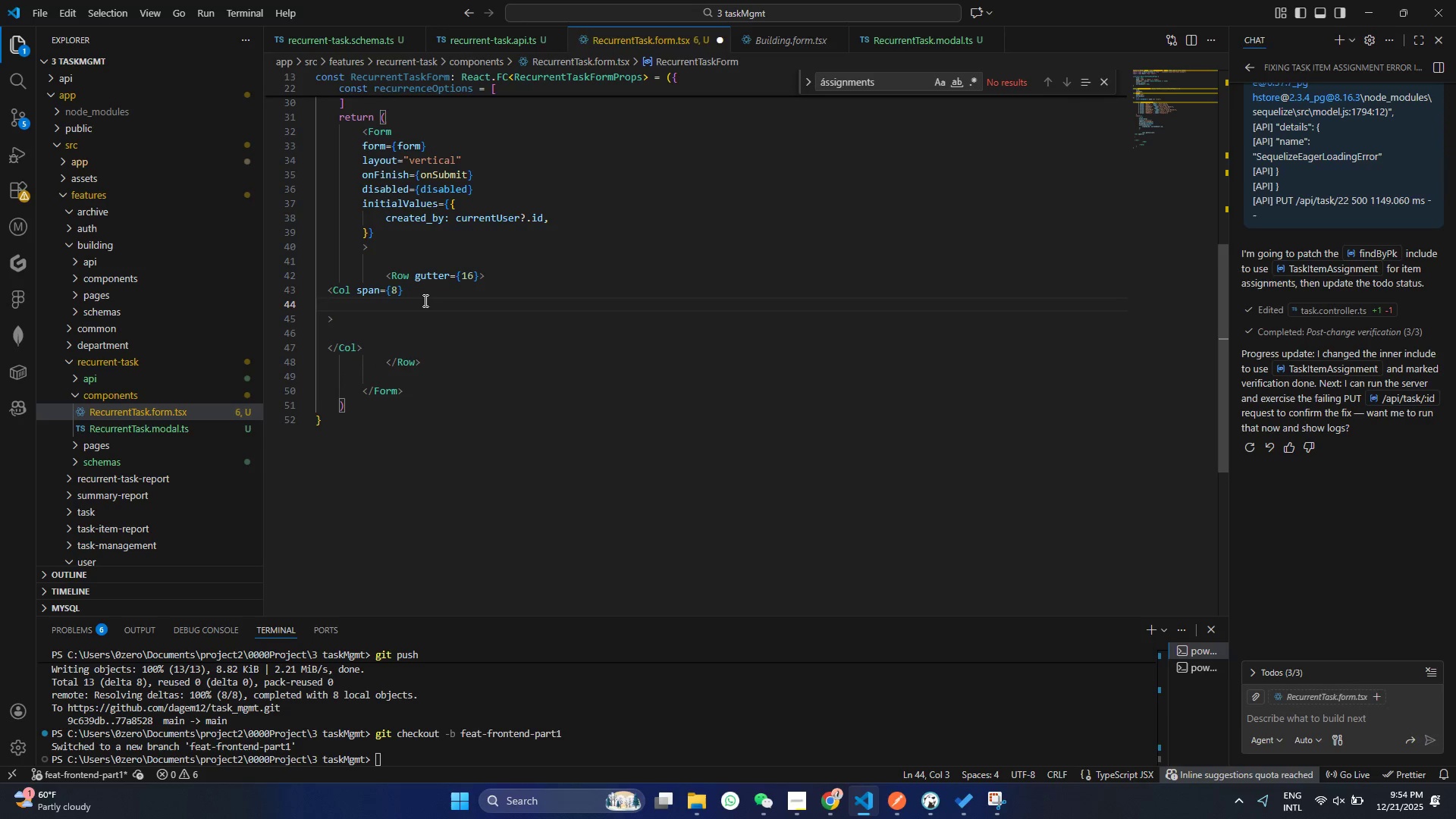 
key(Control+Z)
 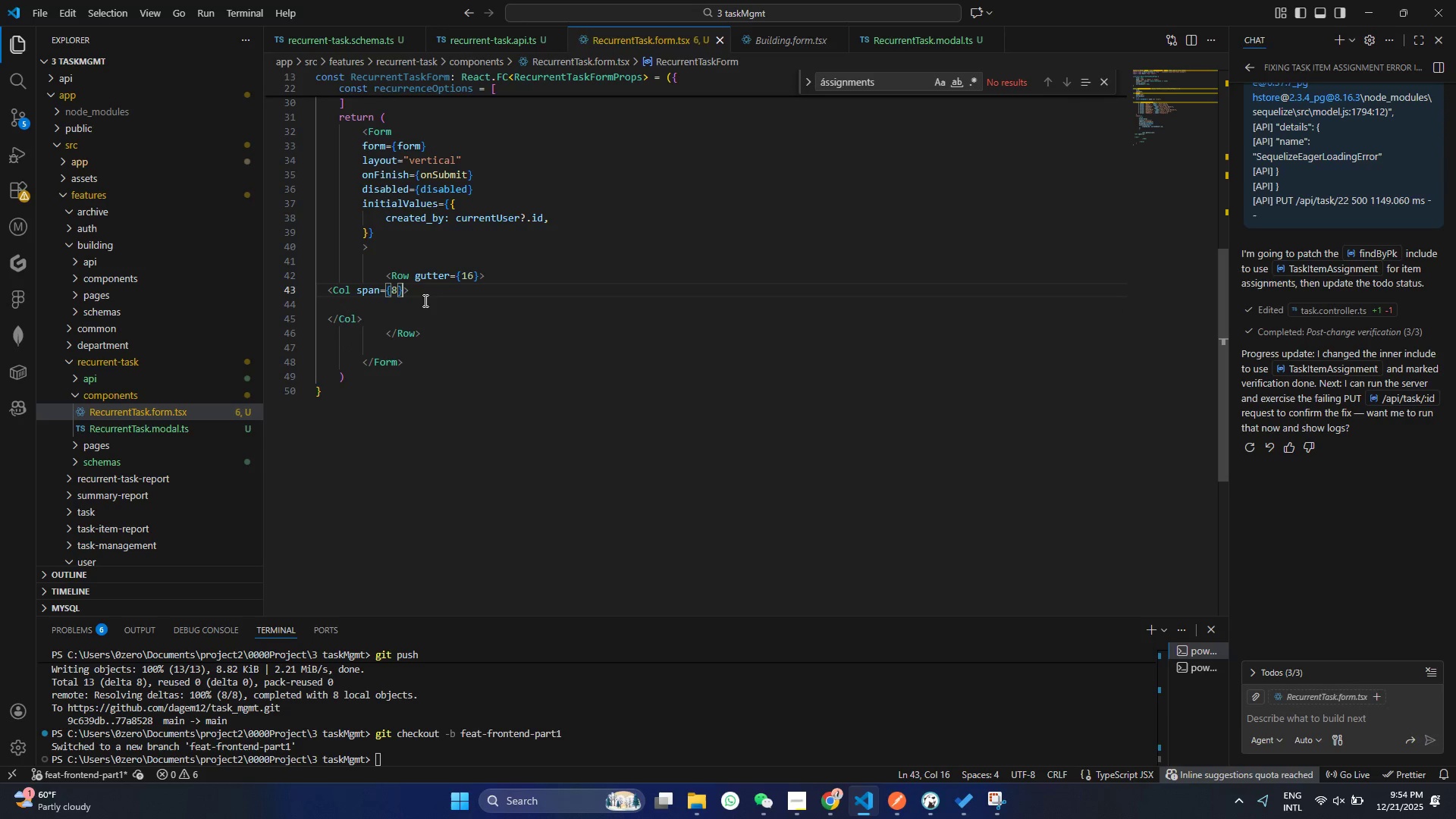 
key(Control+ControlLeft)
 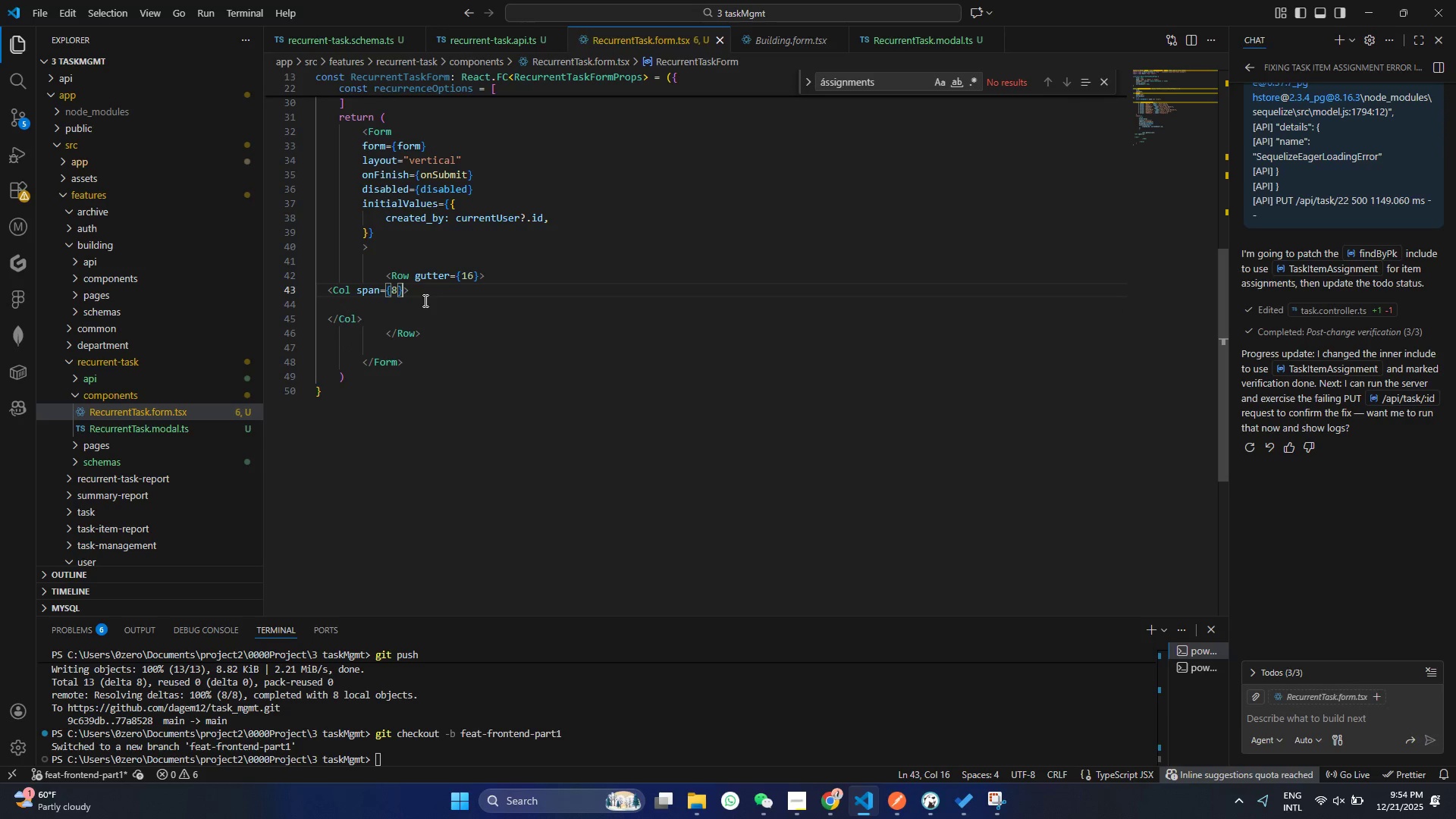 
key(Control+Z)
 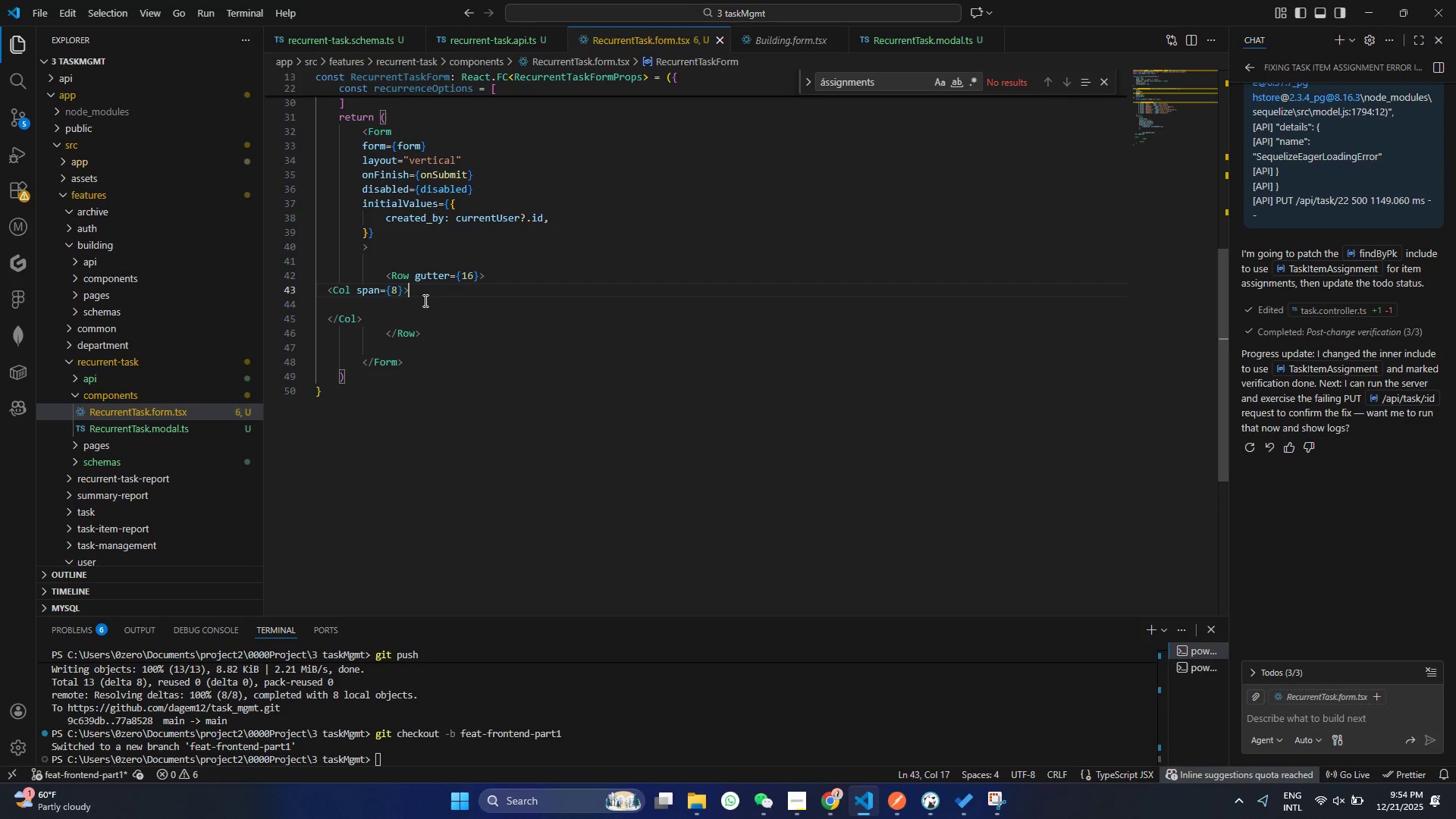 
key(ArrowRight)
 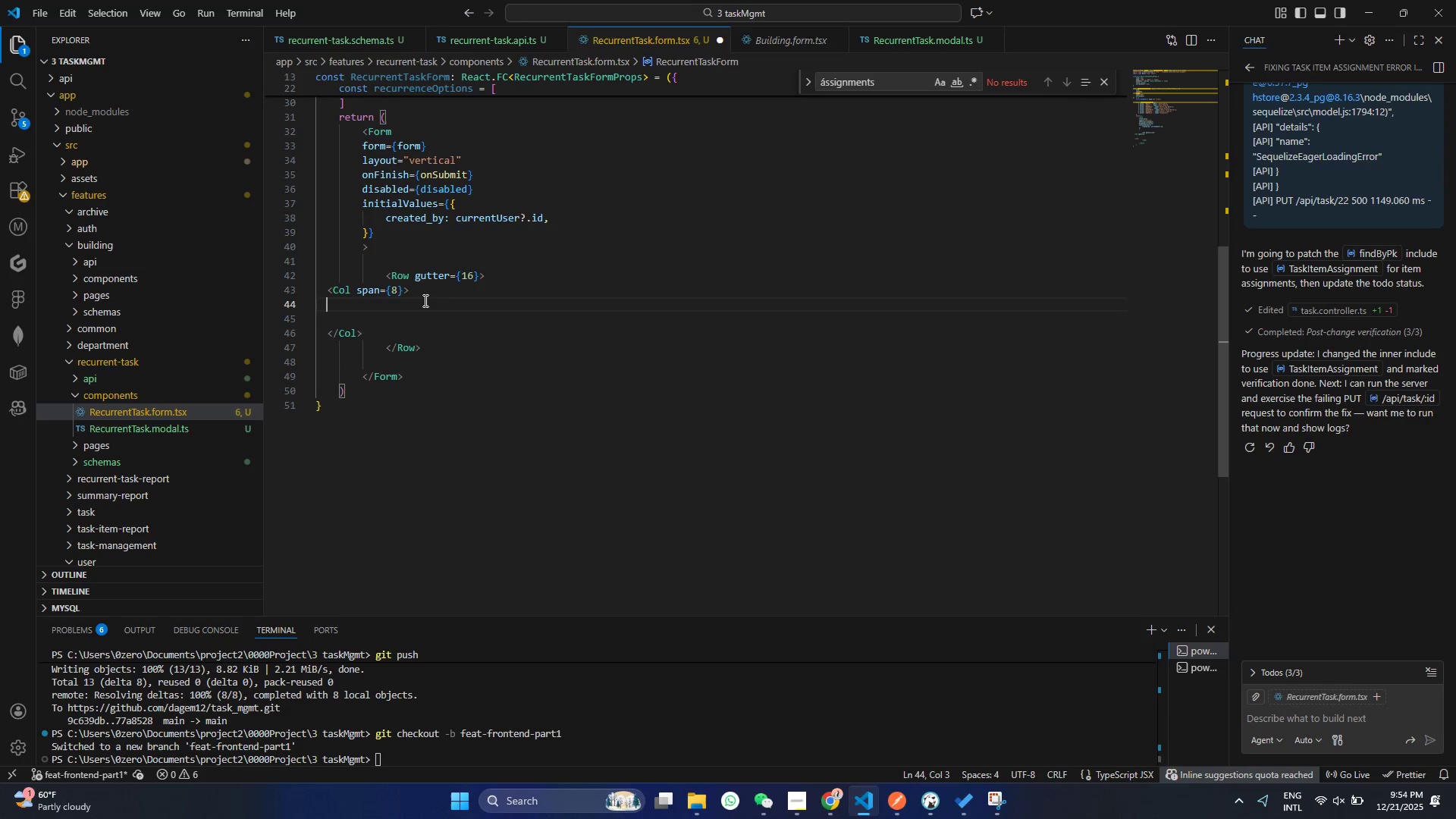 
key(Enter)
 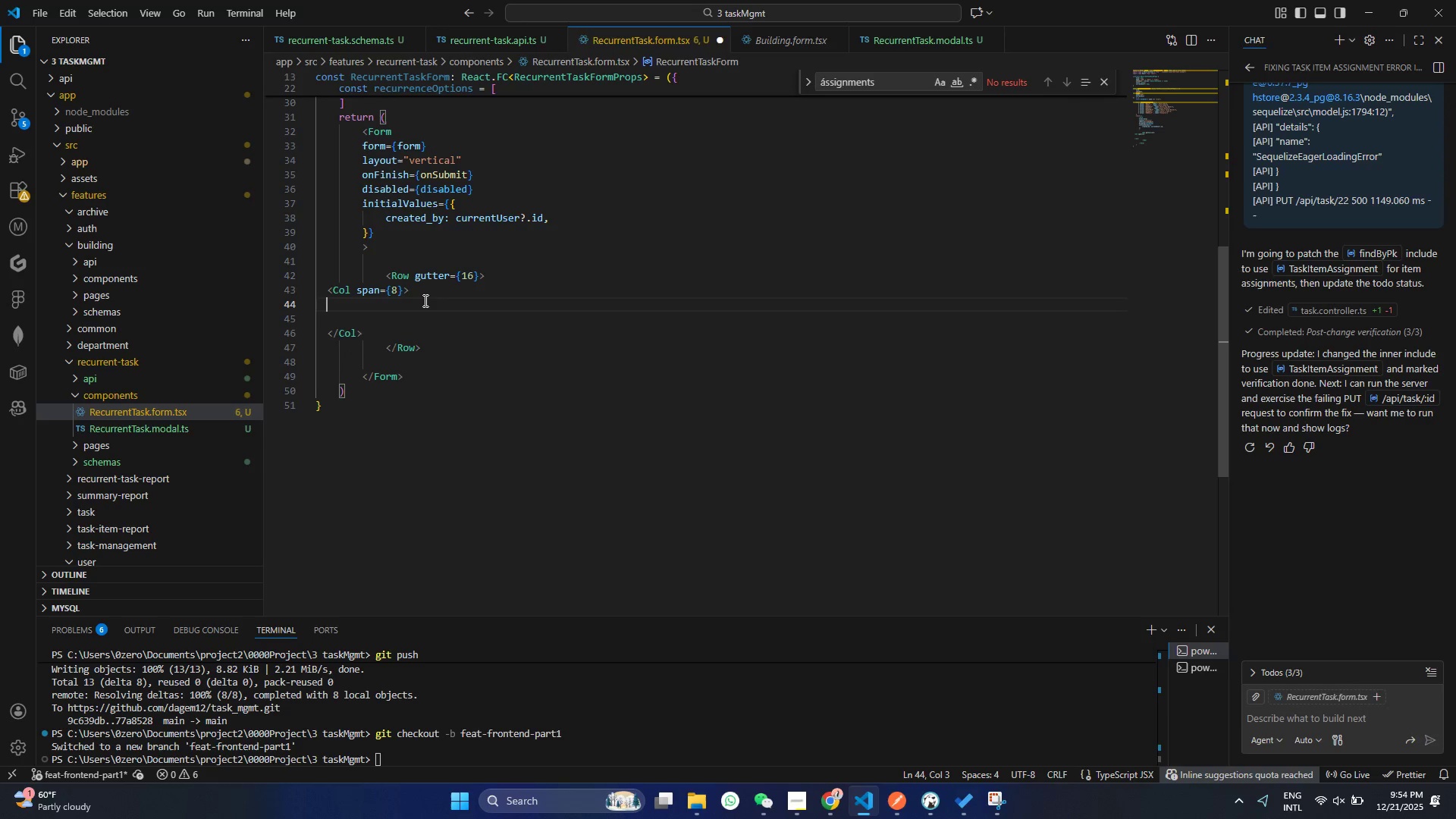 
type(<for)
 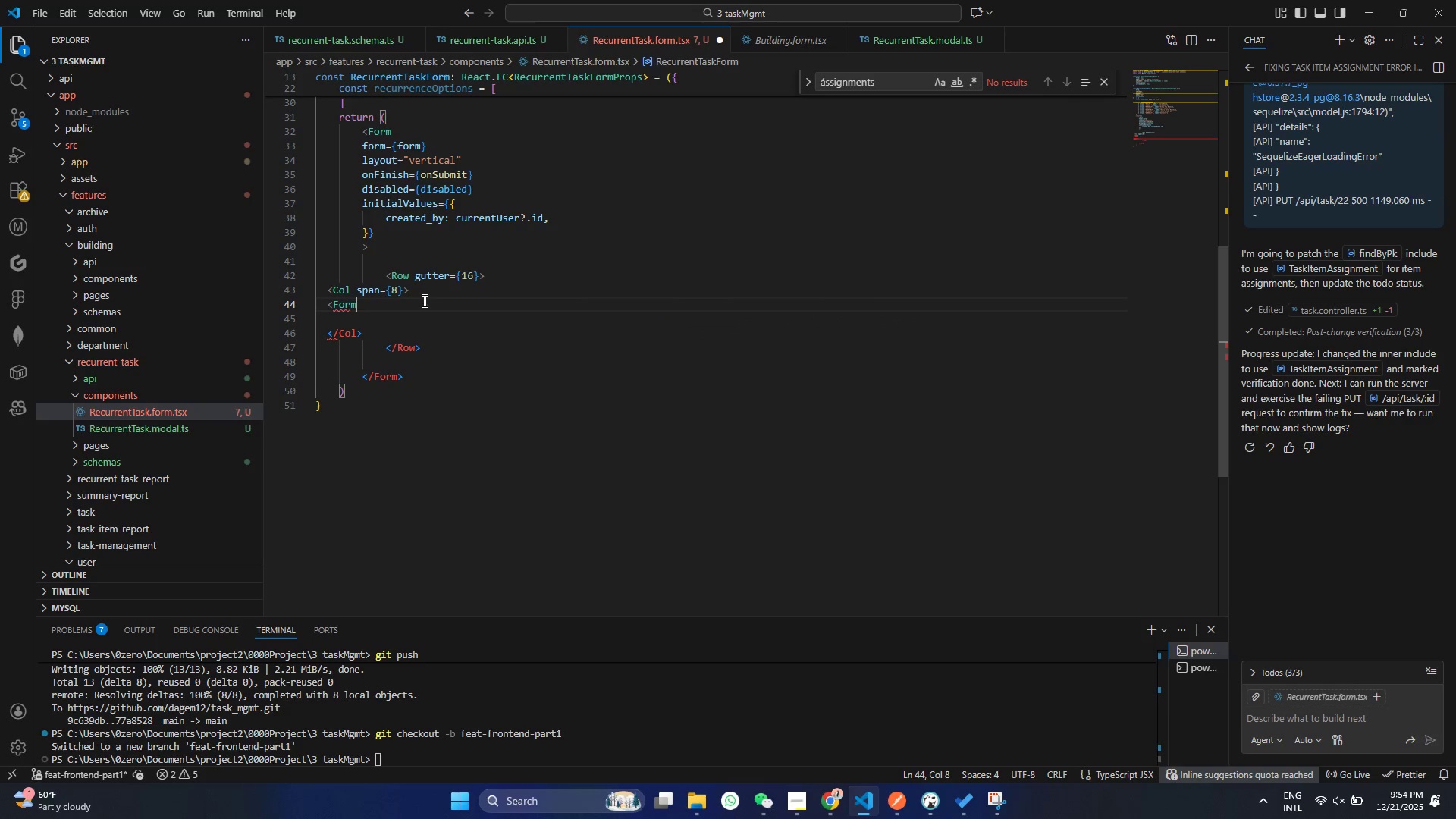 
key(Enter)
 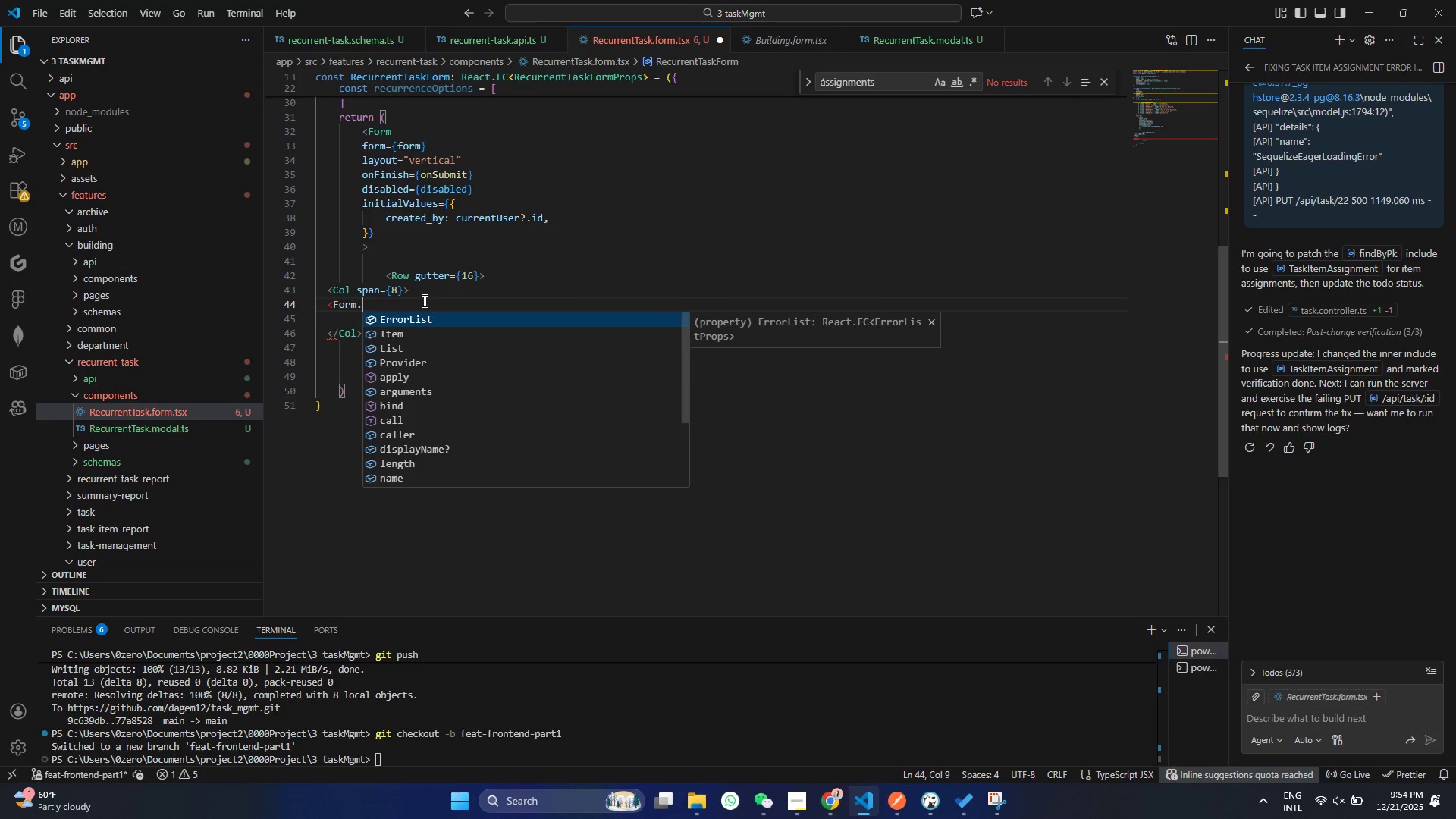 
key(Period)
 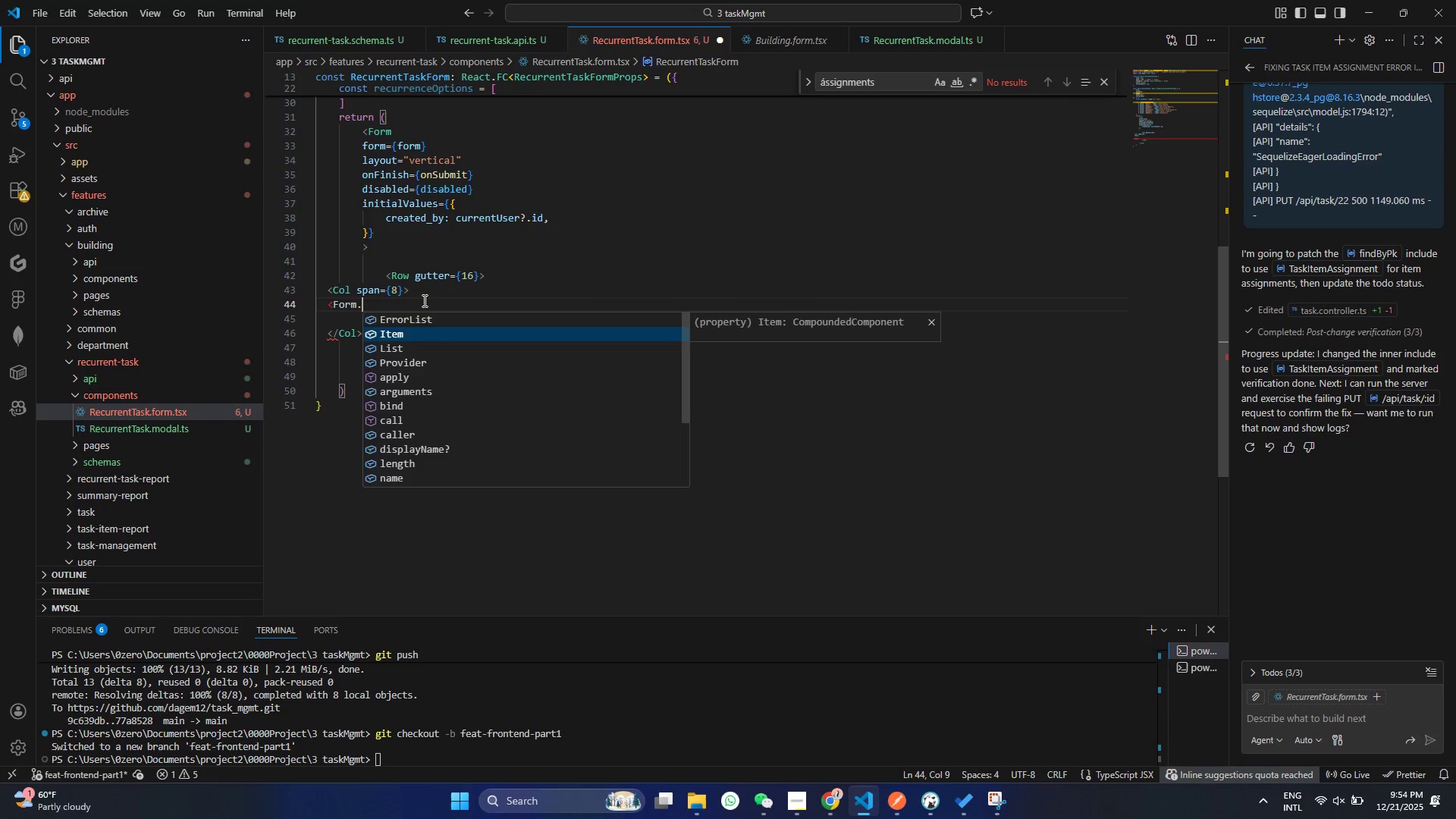 
key(ArrowDown)
 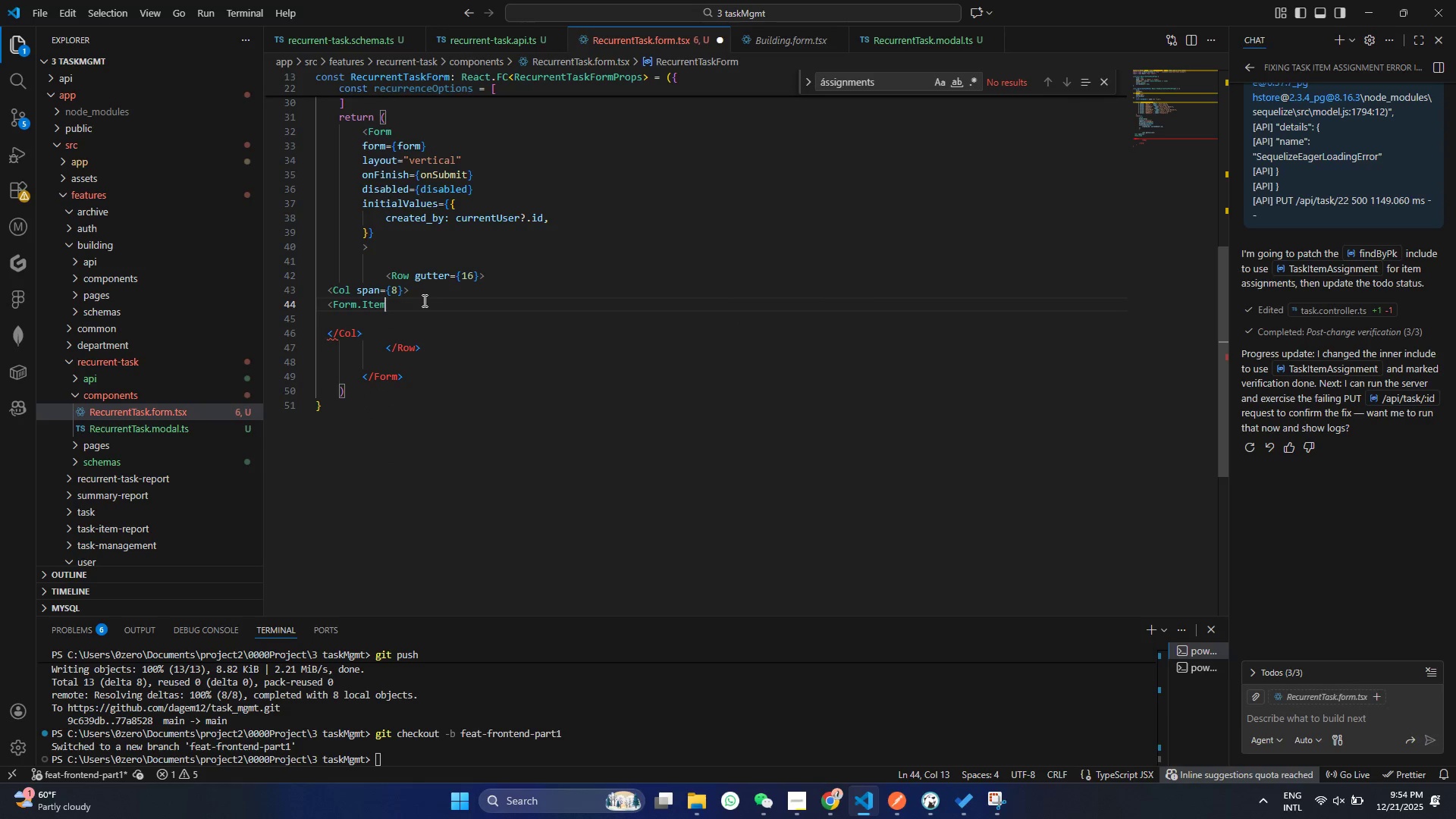 
key(Enter)
 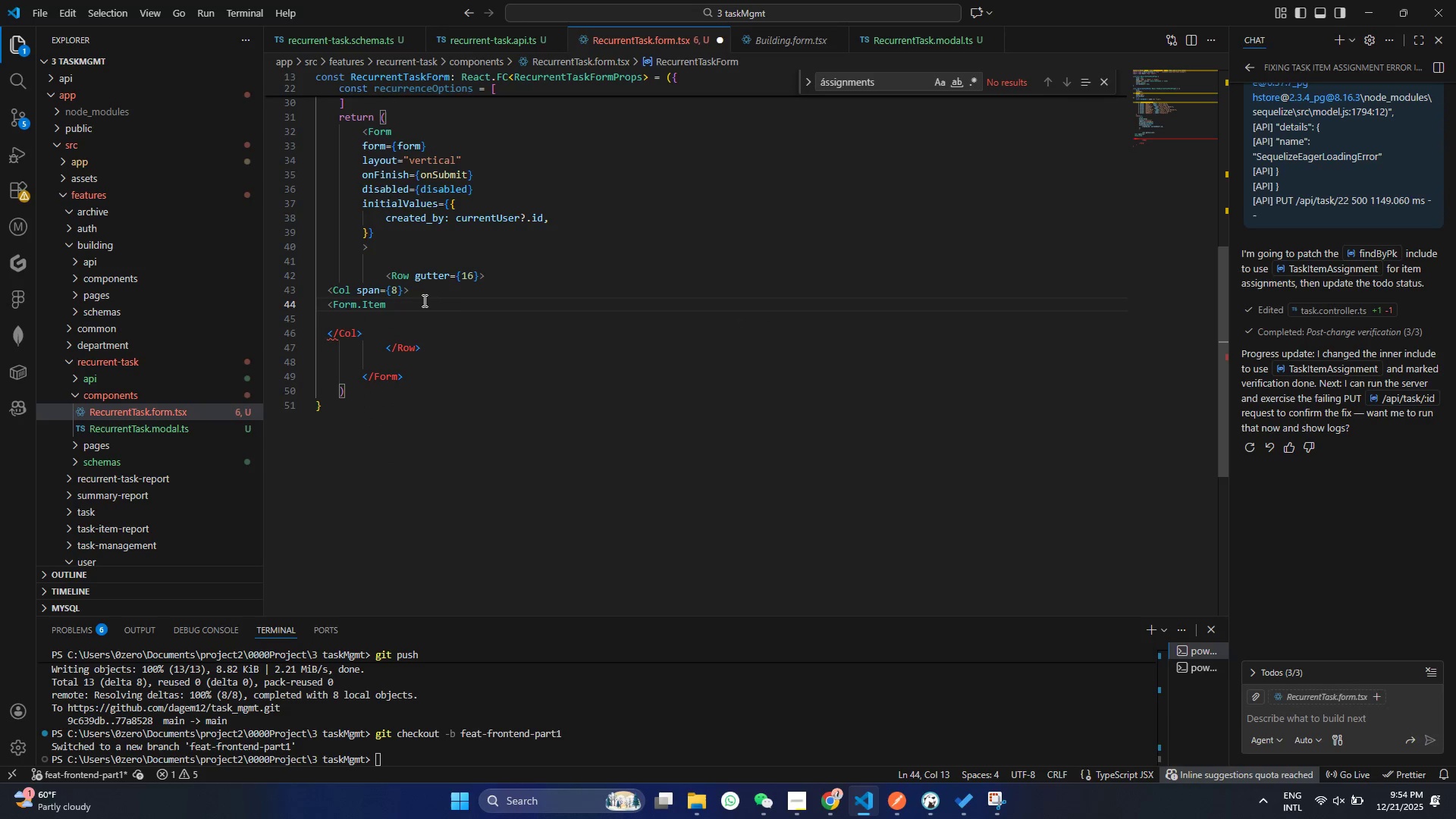 
key(Shift+Period)
 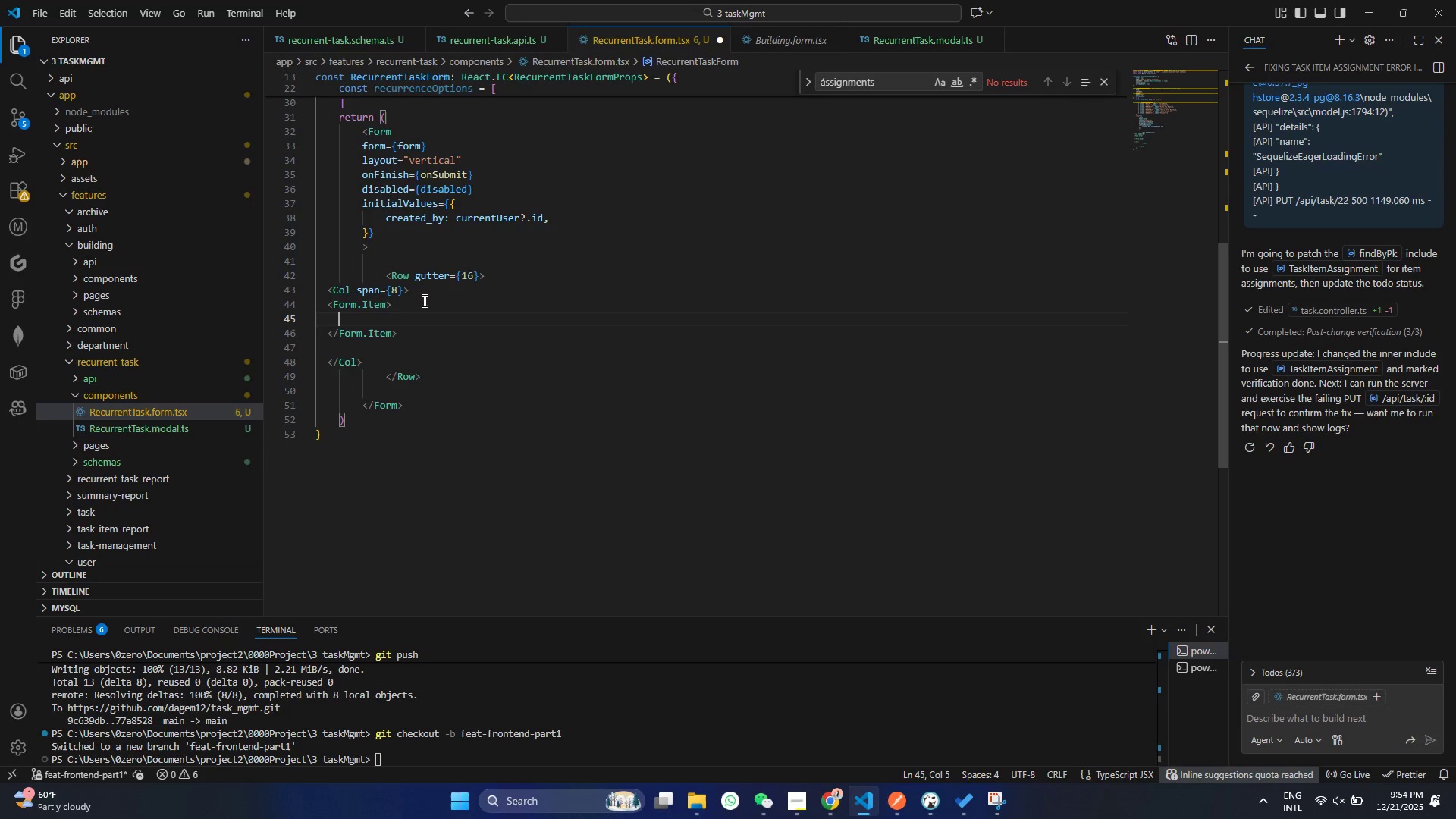 
key(Enter)
 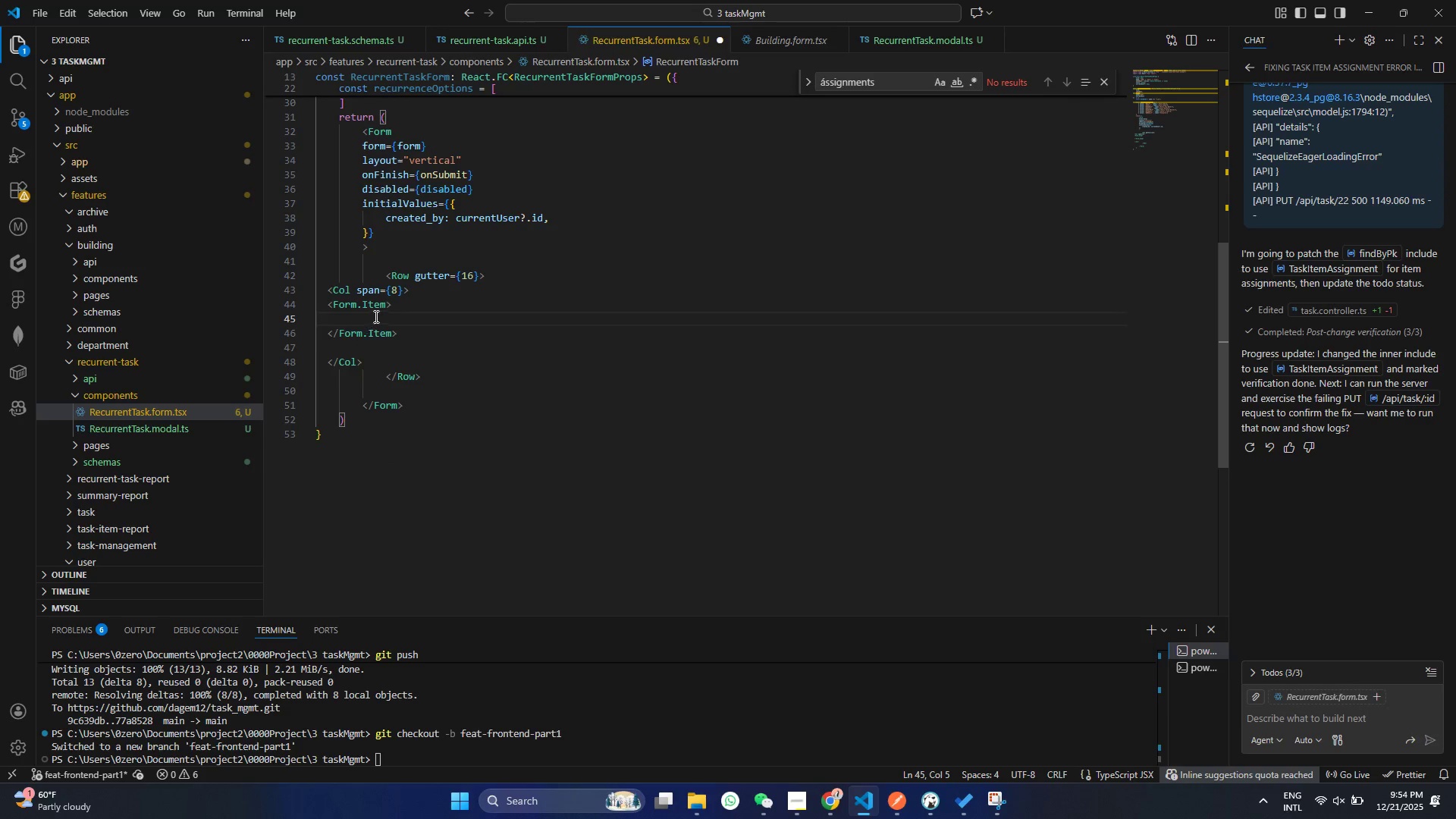 
left_click([388, 303])
 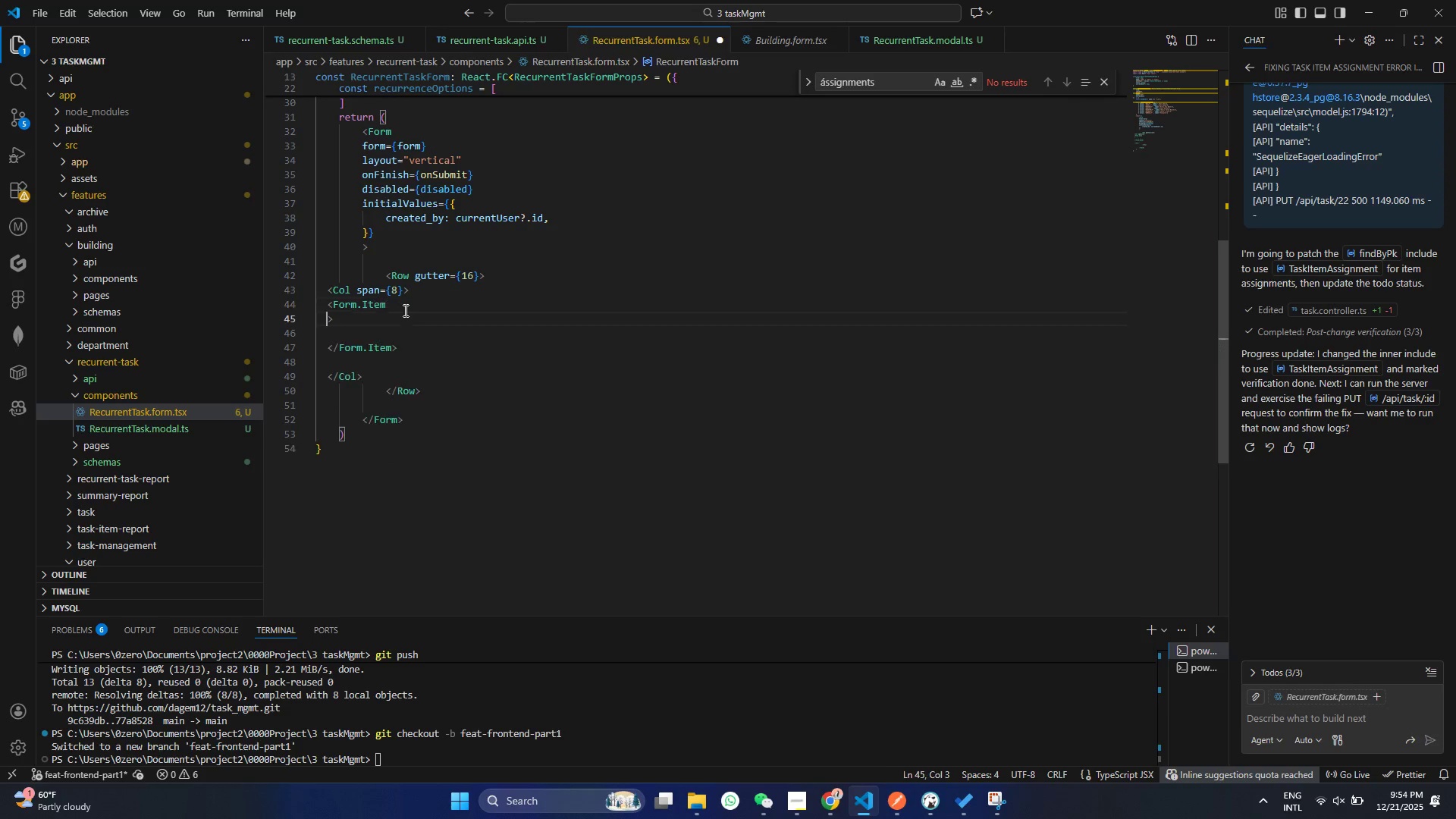 
key(Enter)
 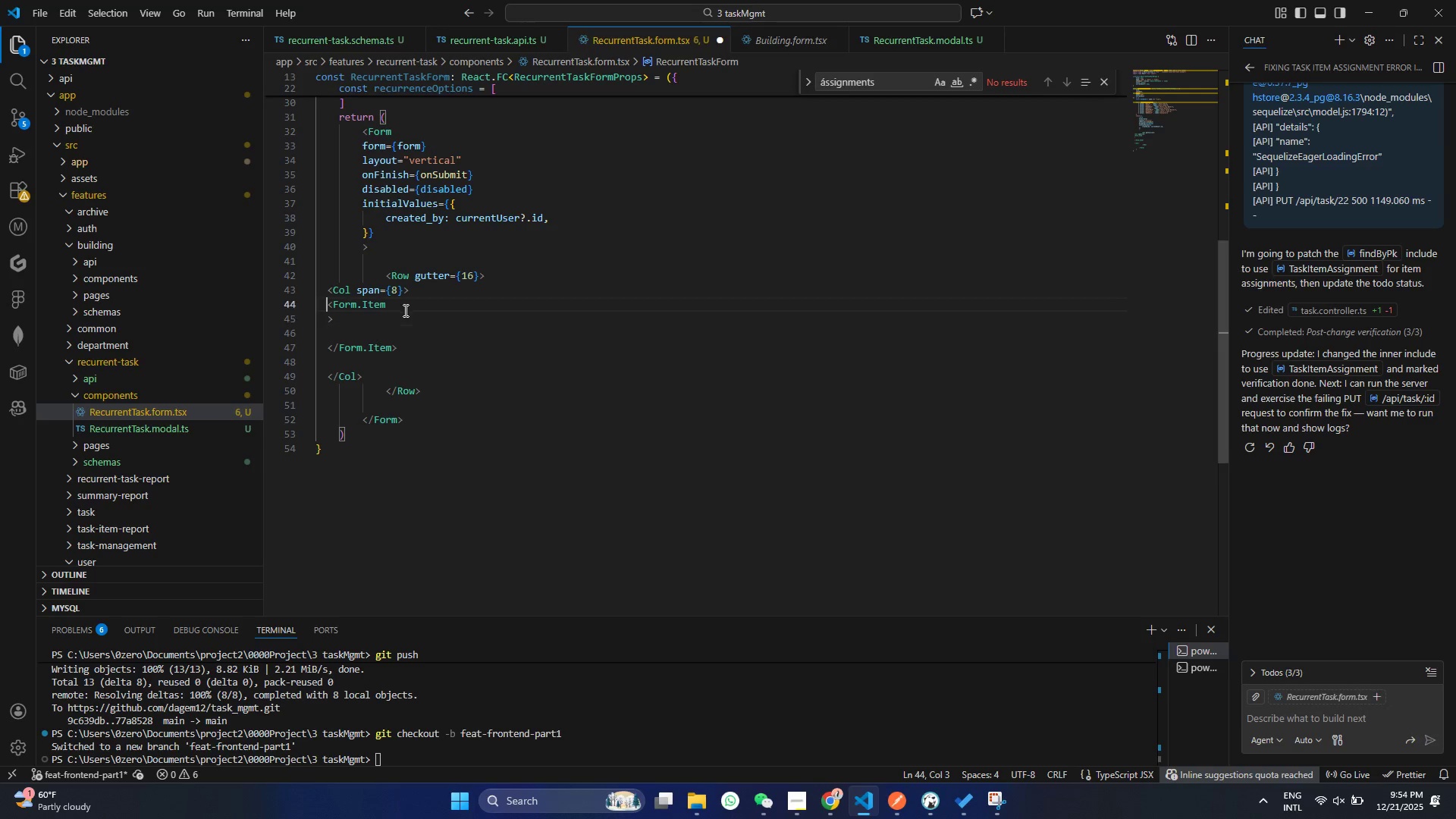 
key(ArrowUp)
 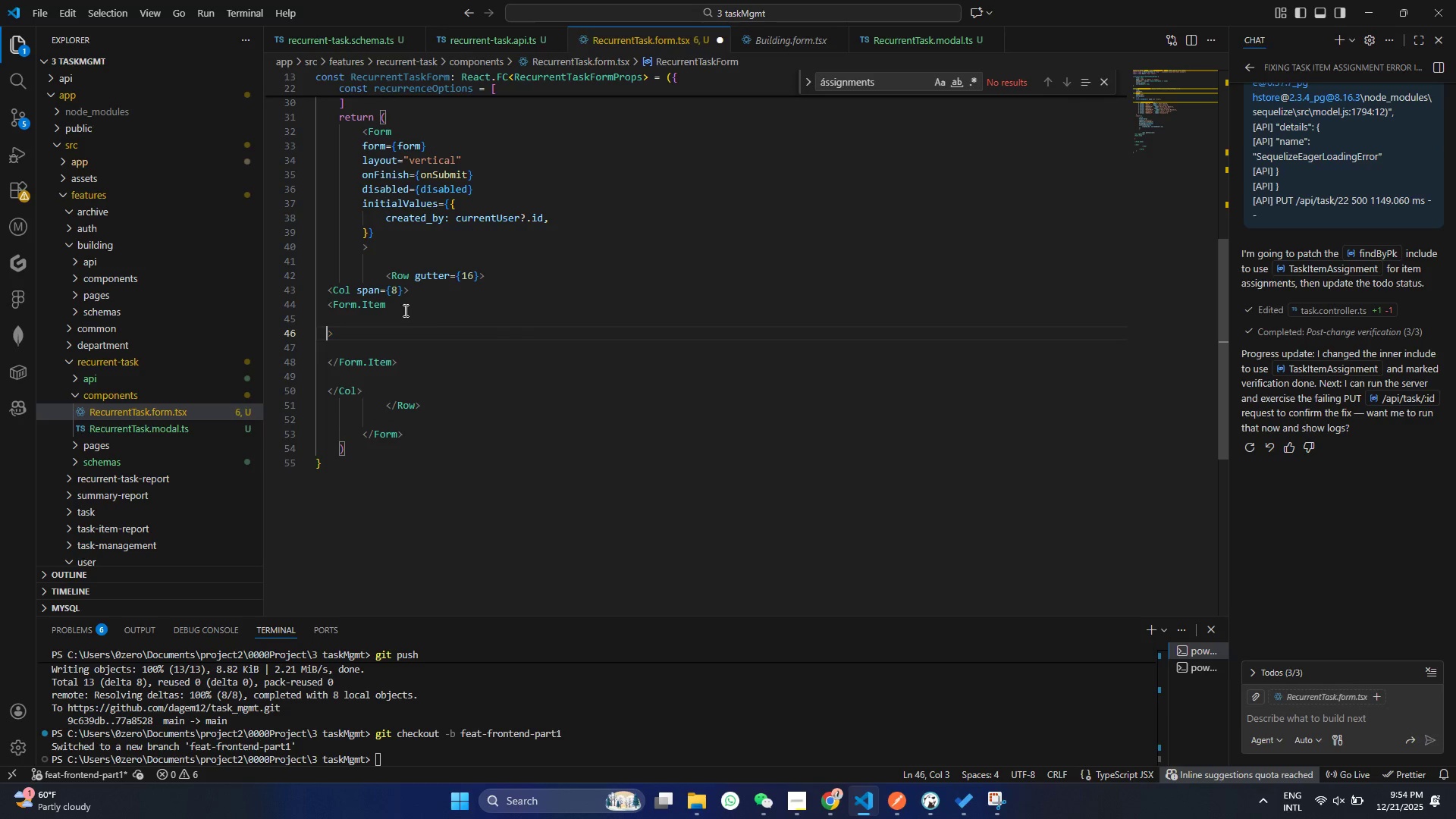 
key(ArrowDown)
 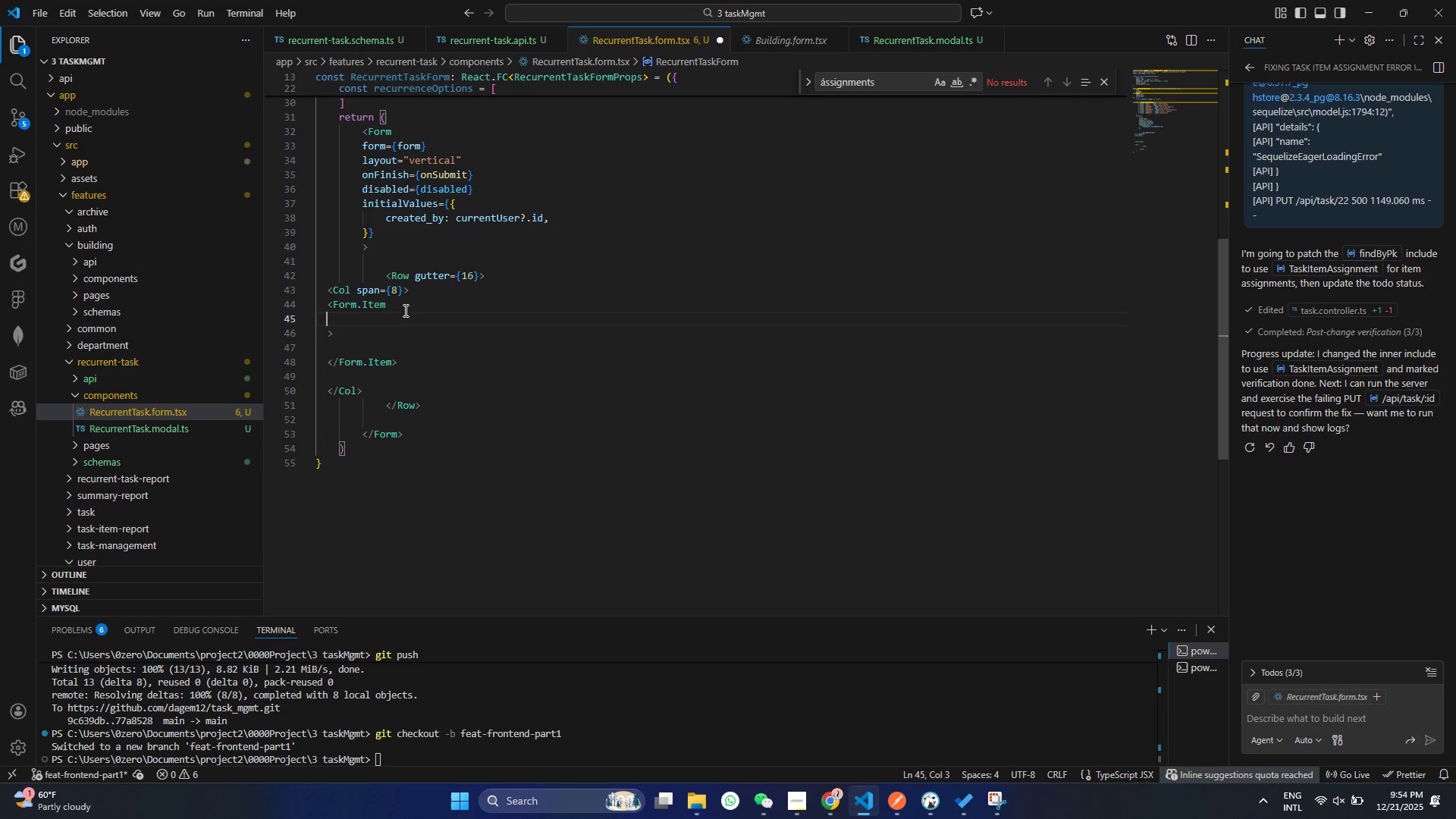 
key(Enter)
 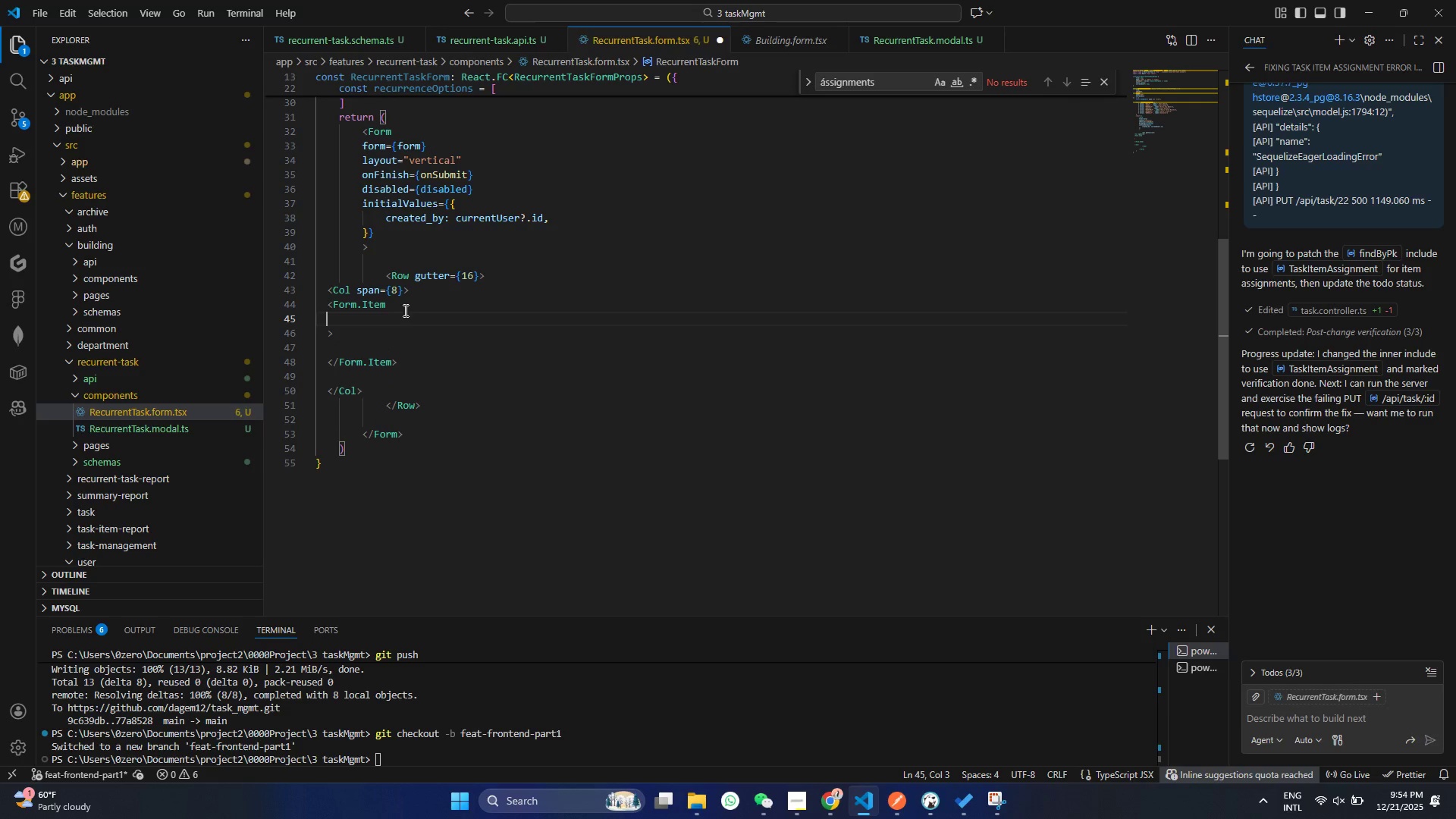 
key(ArrowUp)
 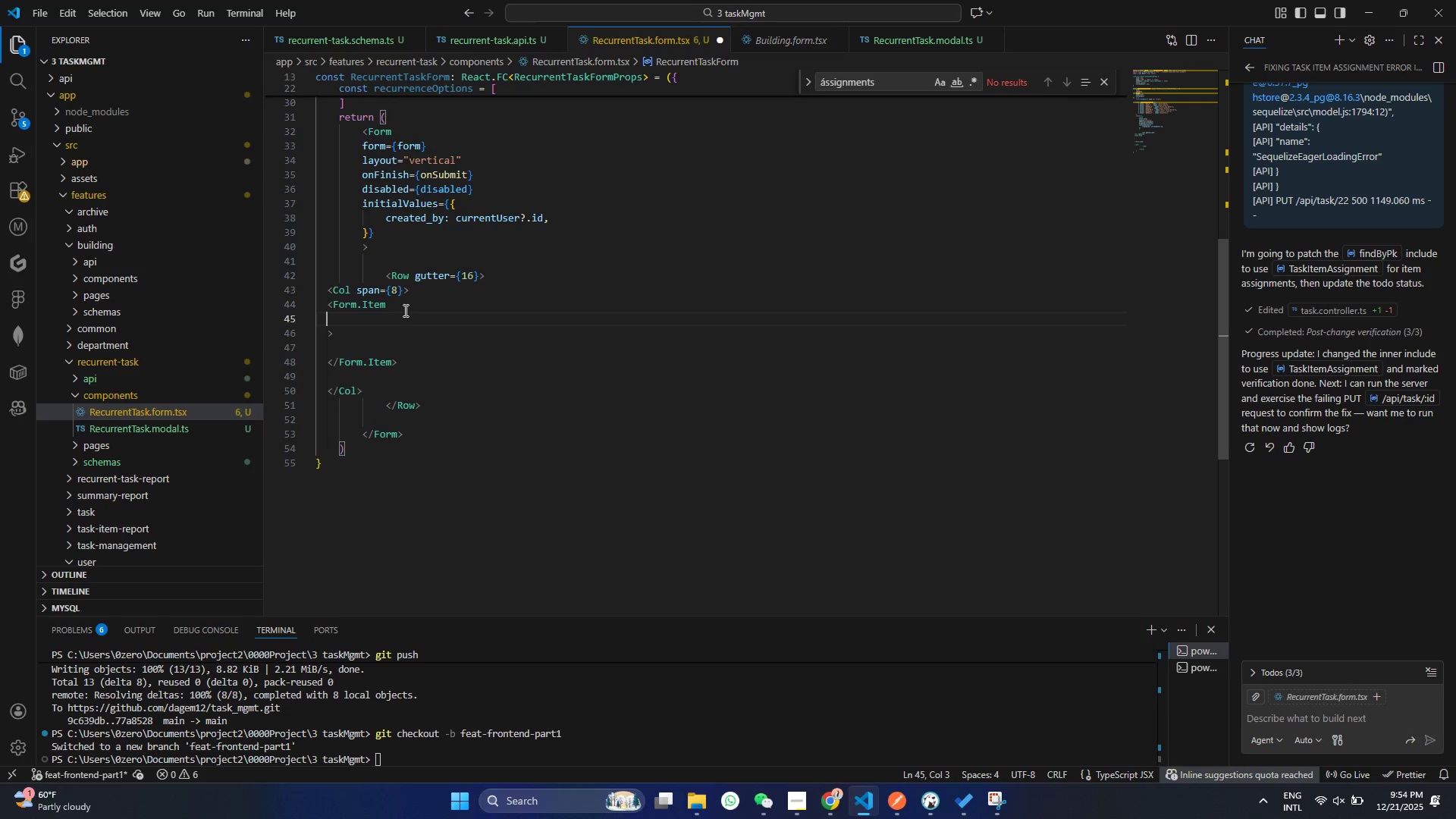 
type(LA)
 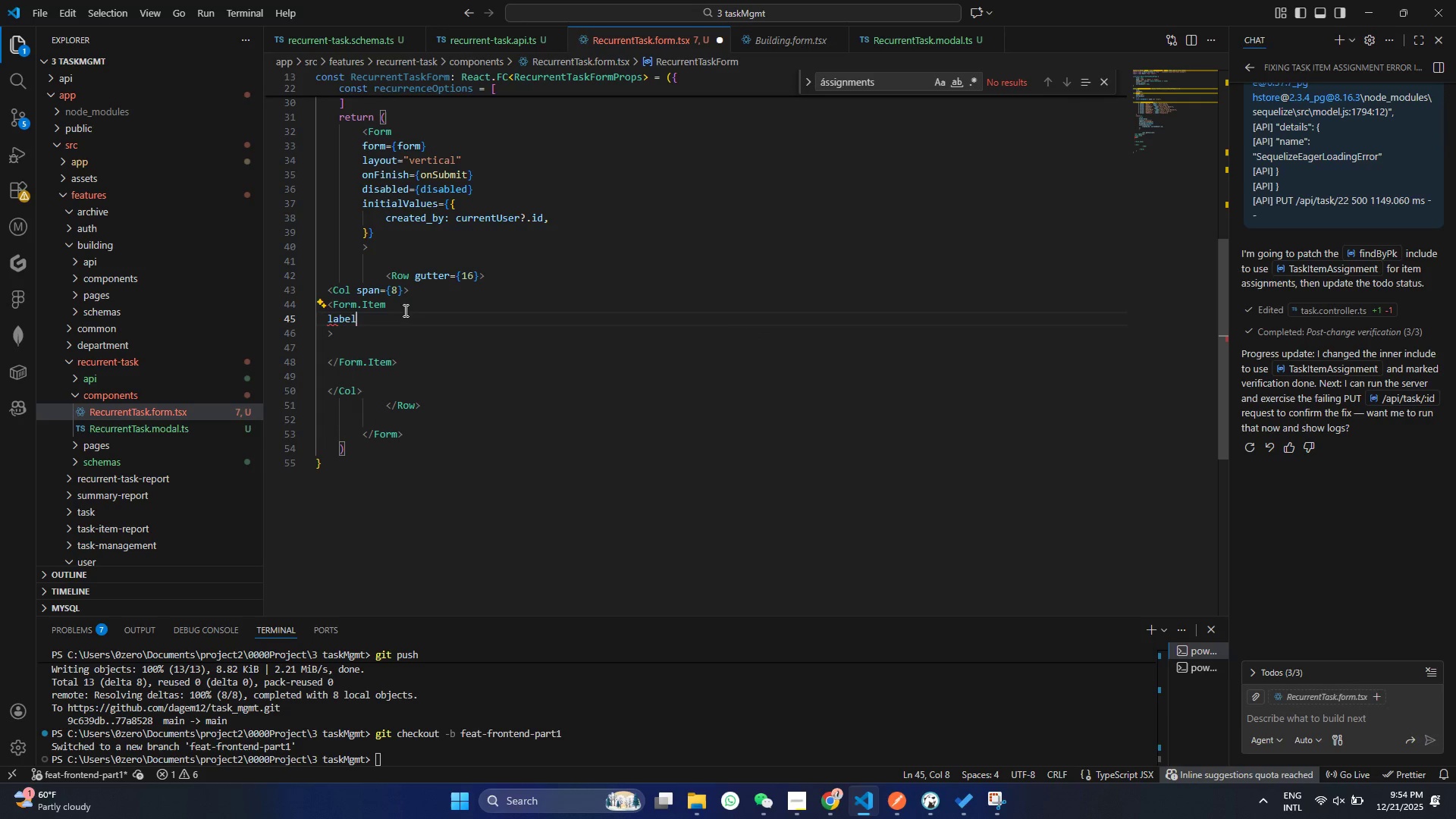 
key(Enter)
 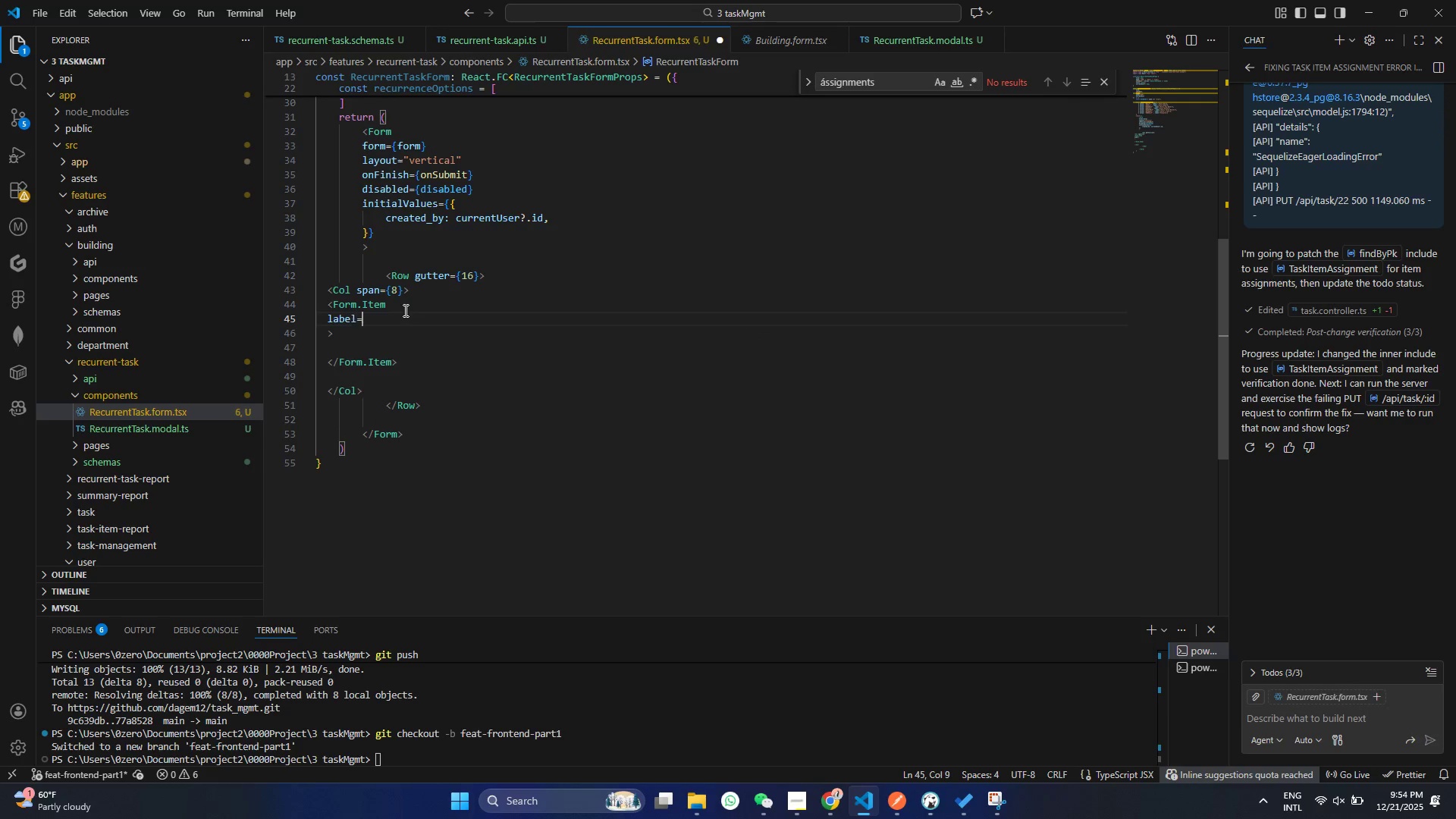 
key(Equal)
 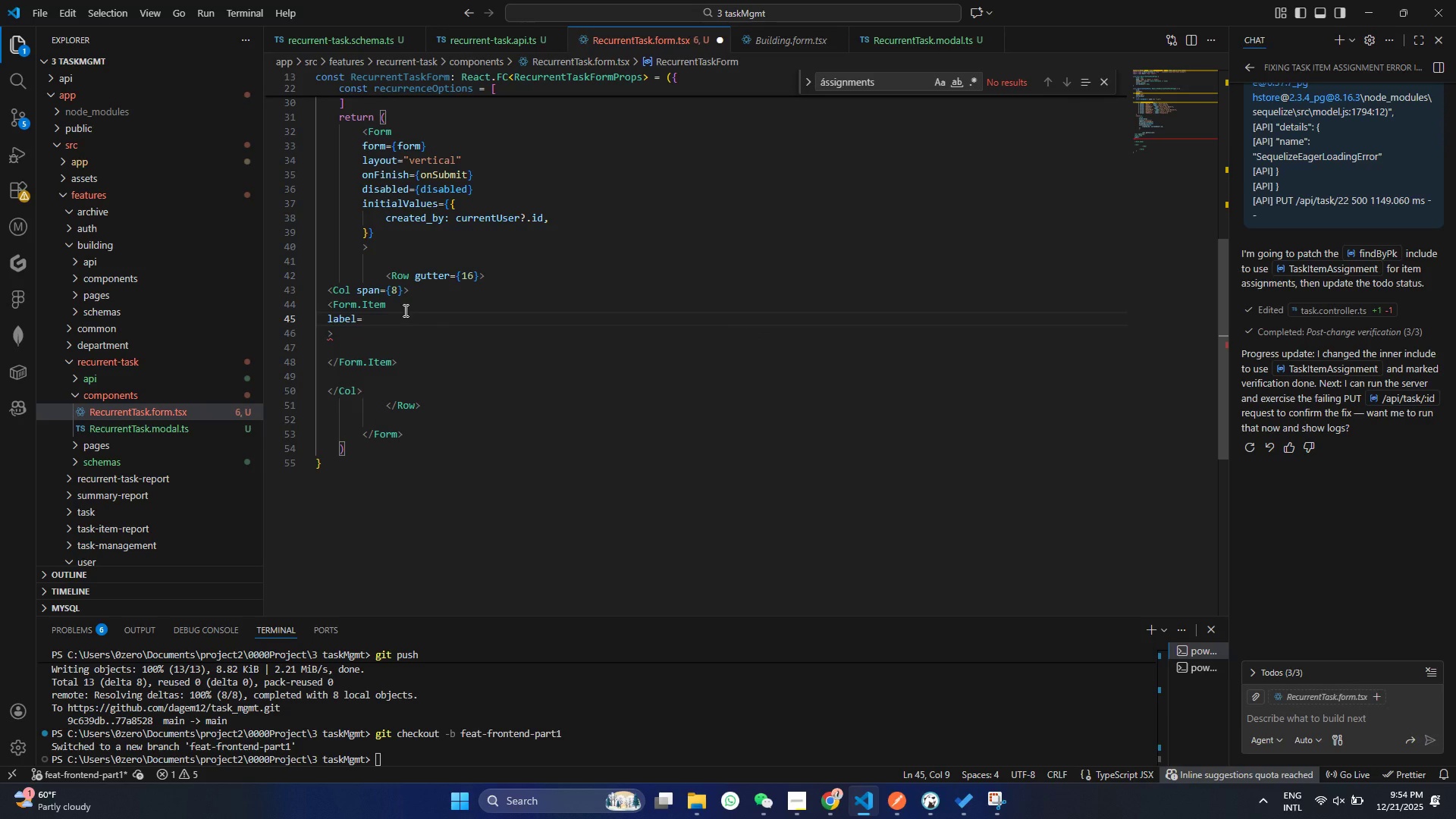 
key(Shift+BracketLeft)
 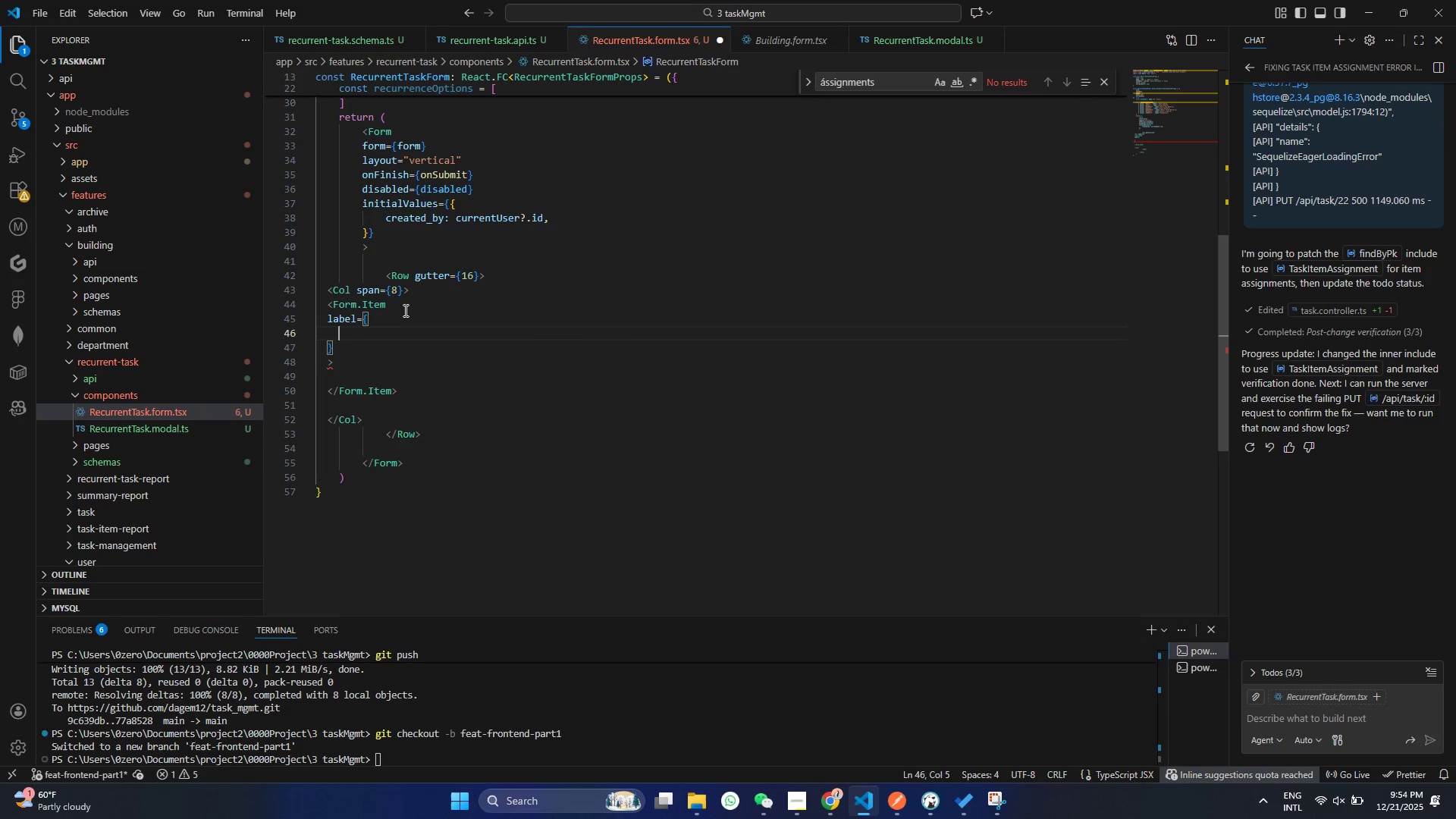 
key(Enter)
 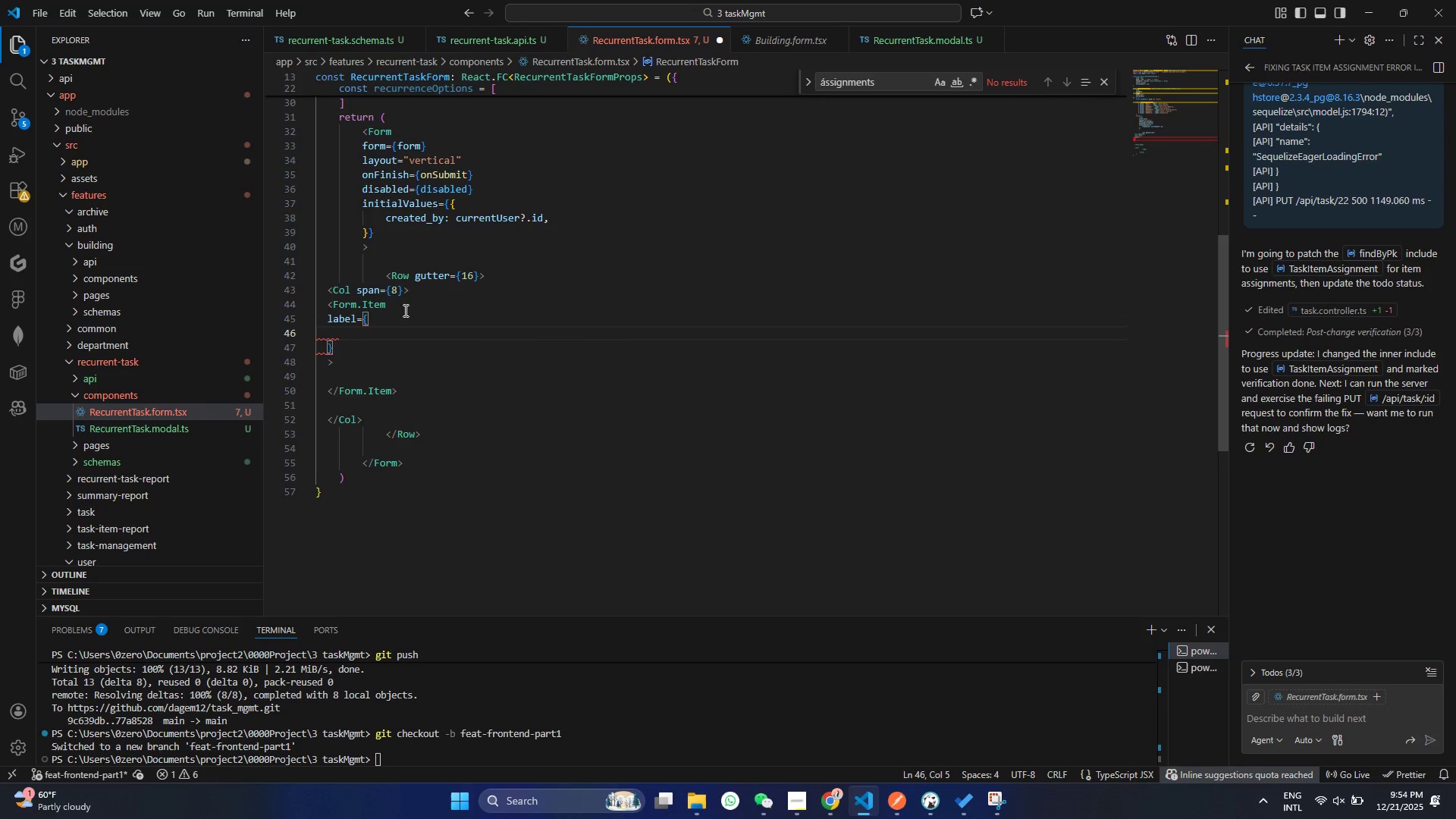 
type(<Spam)
key(Backspace)
type(n)
 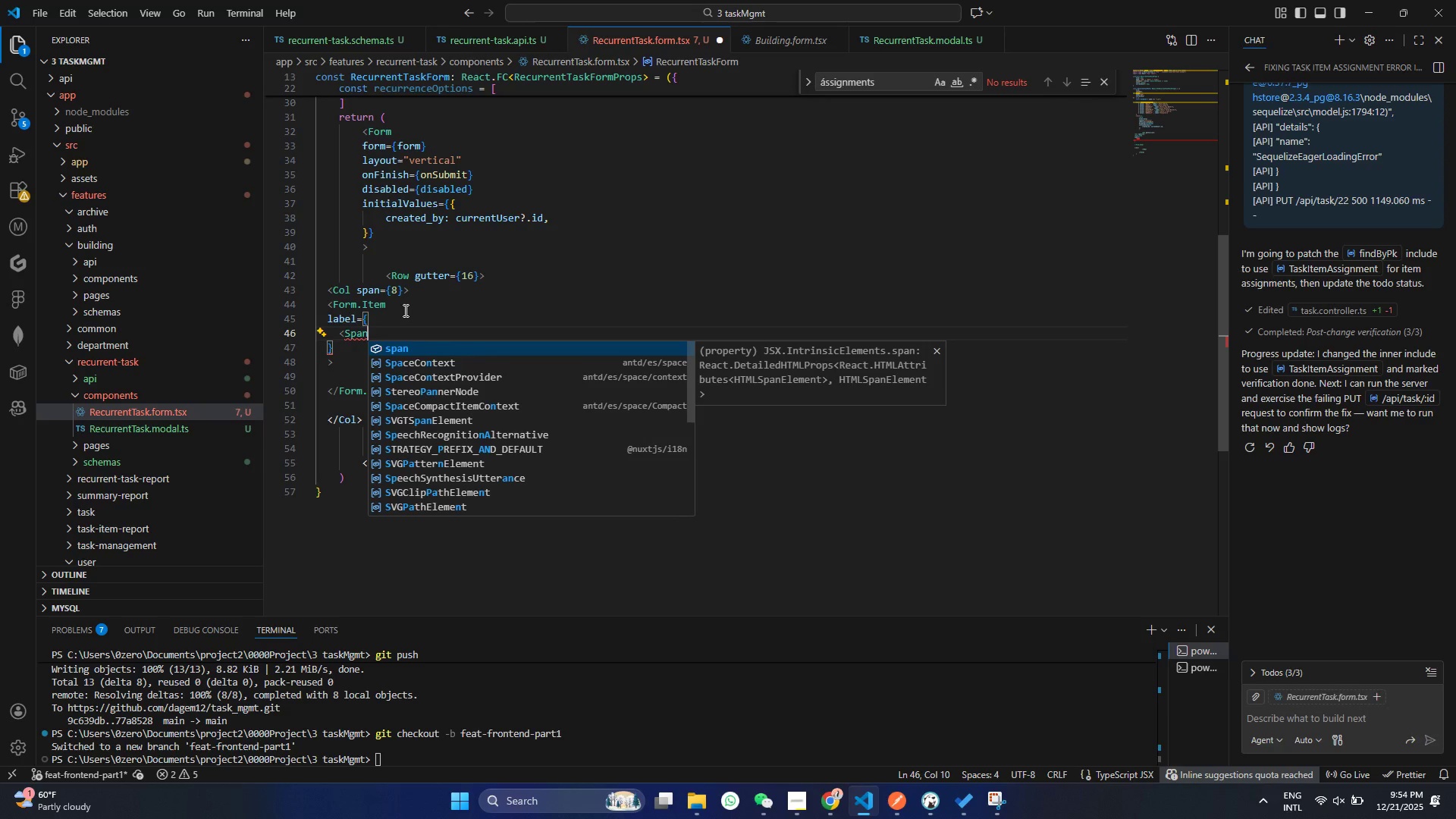 
key(Enter)
 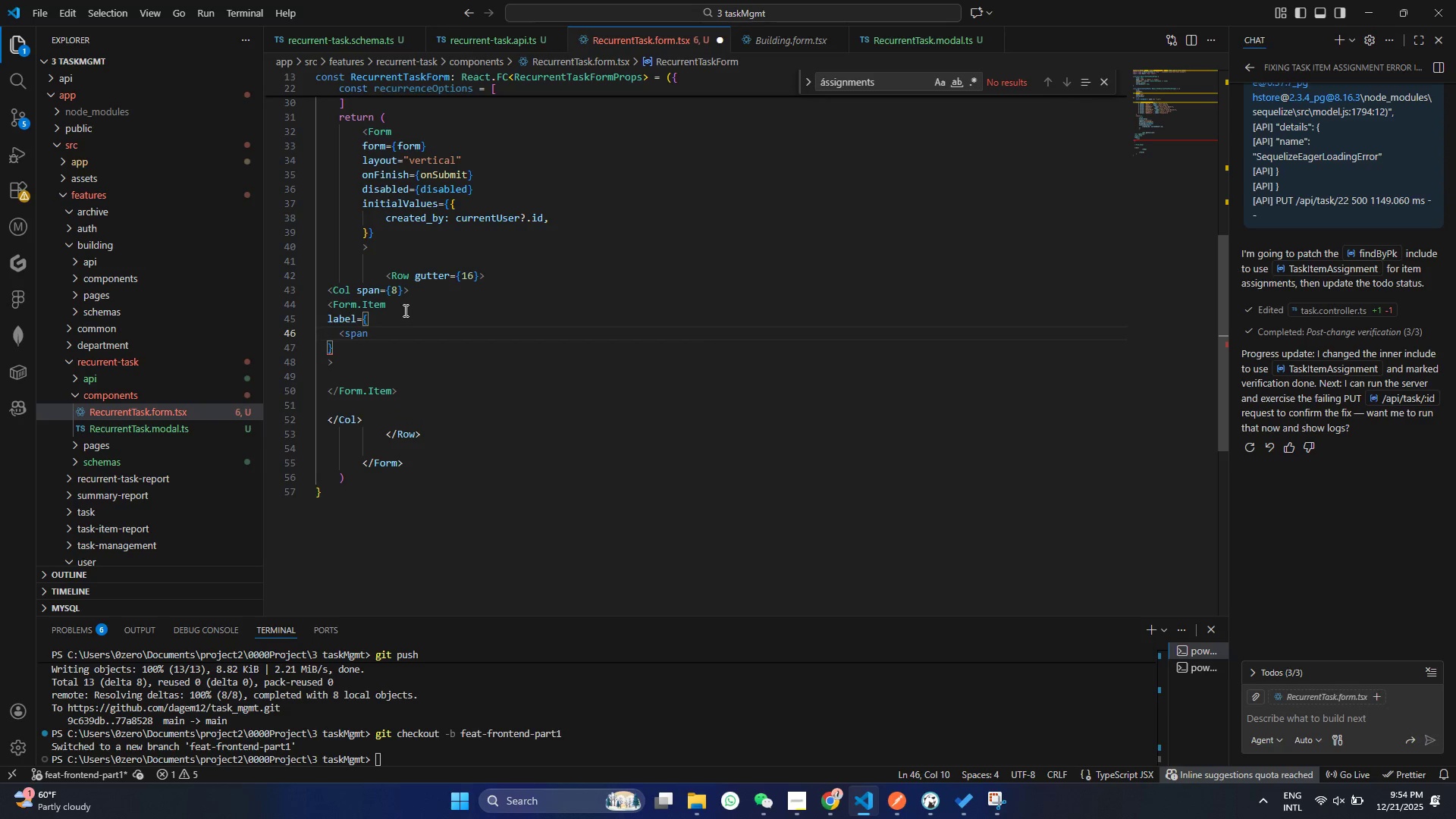 
key(Shift+Period)
 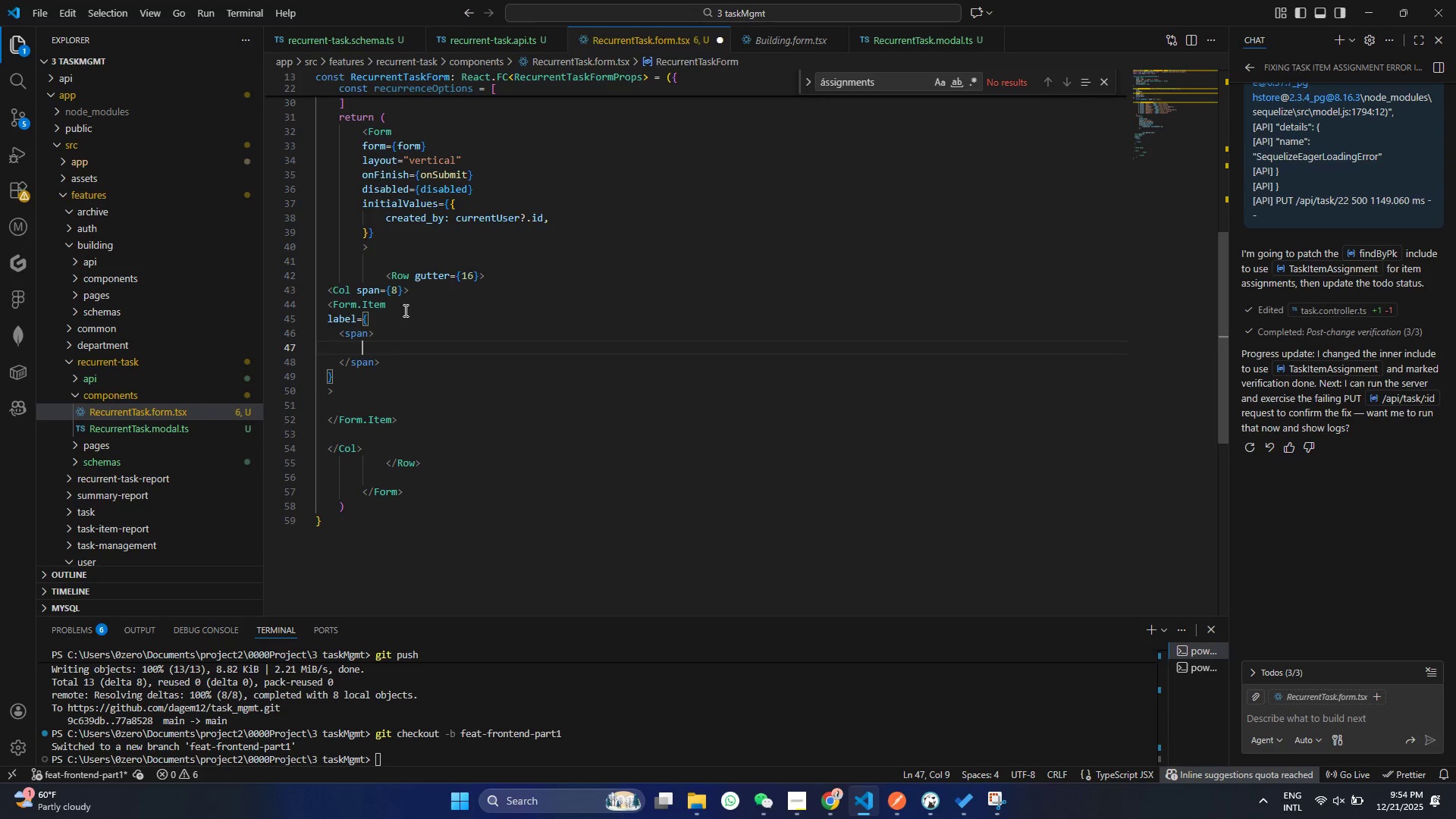 
key(Enter)
 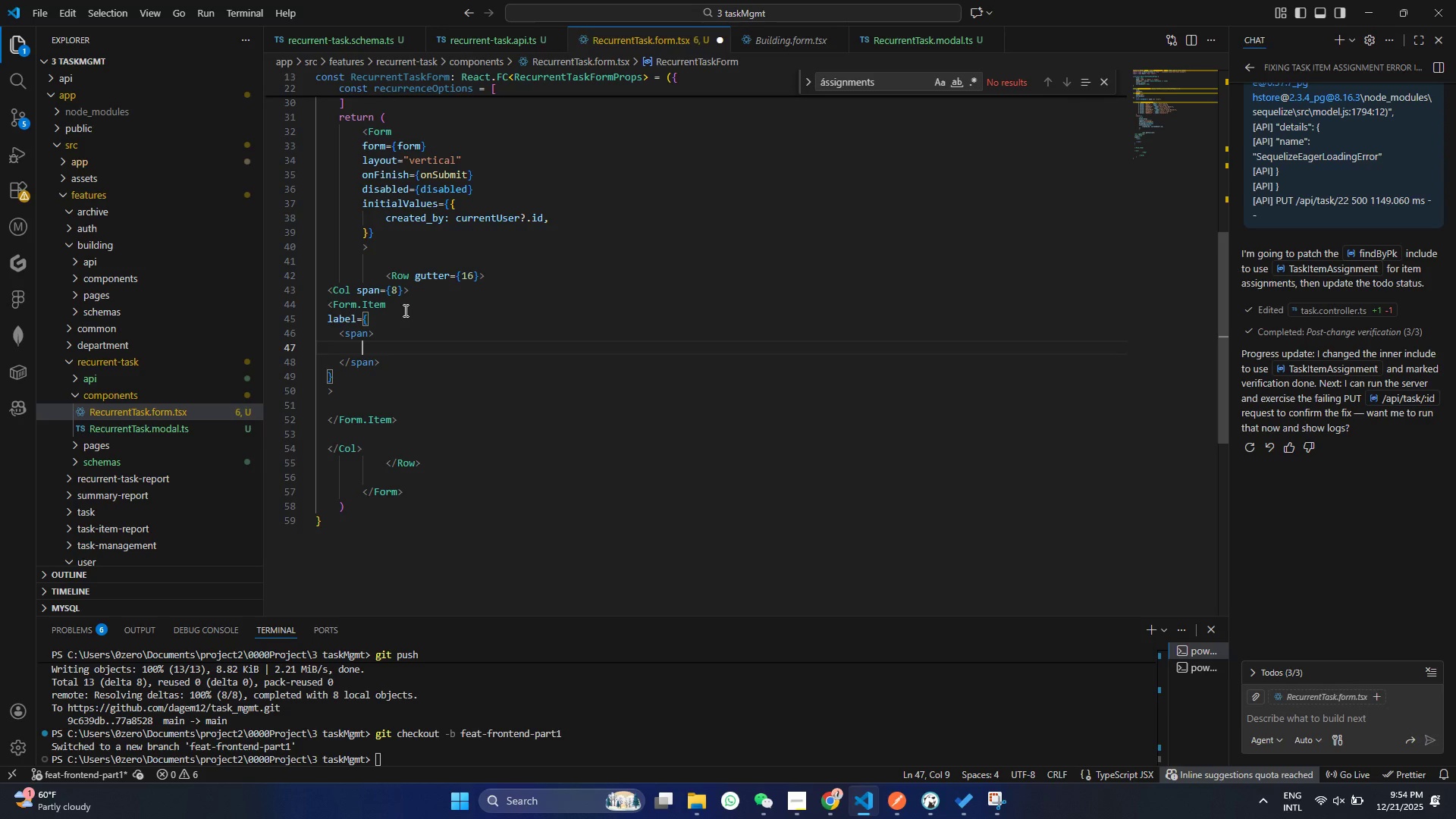 
hold_key(key=ShiftRight, duration=0.59)
 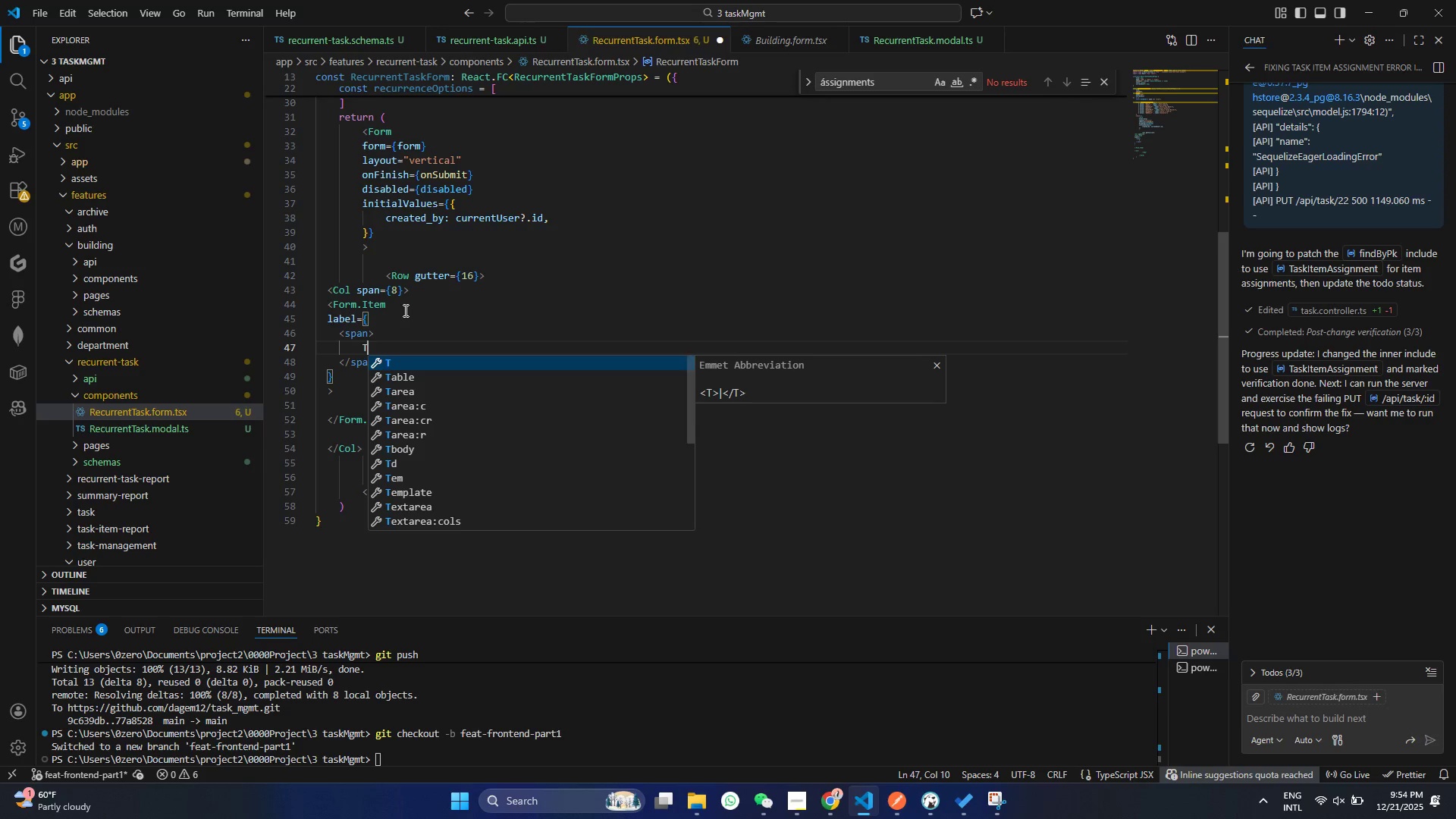 
type(Task Name <pa)
 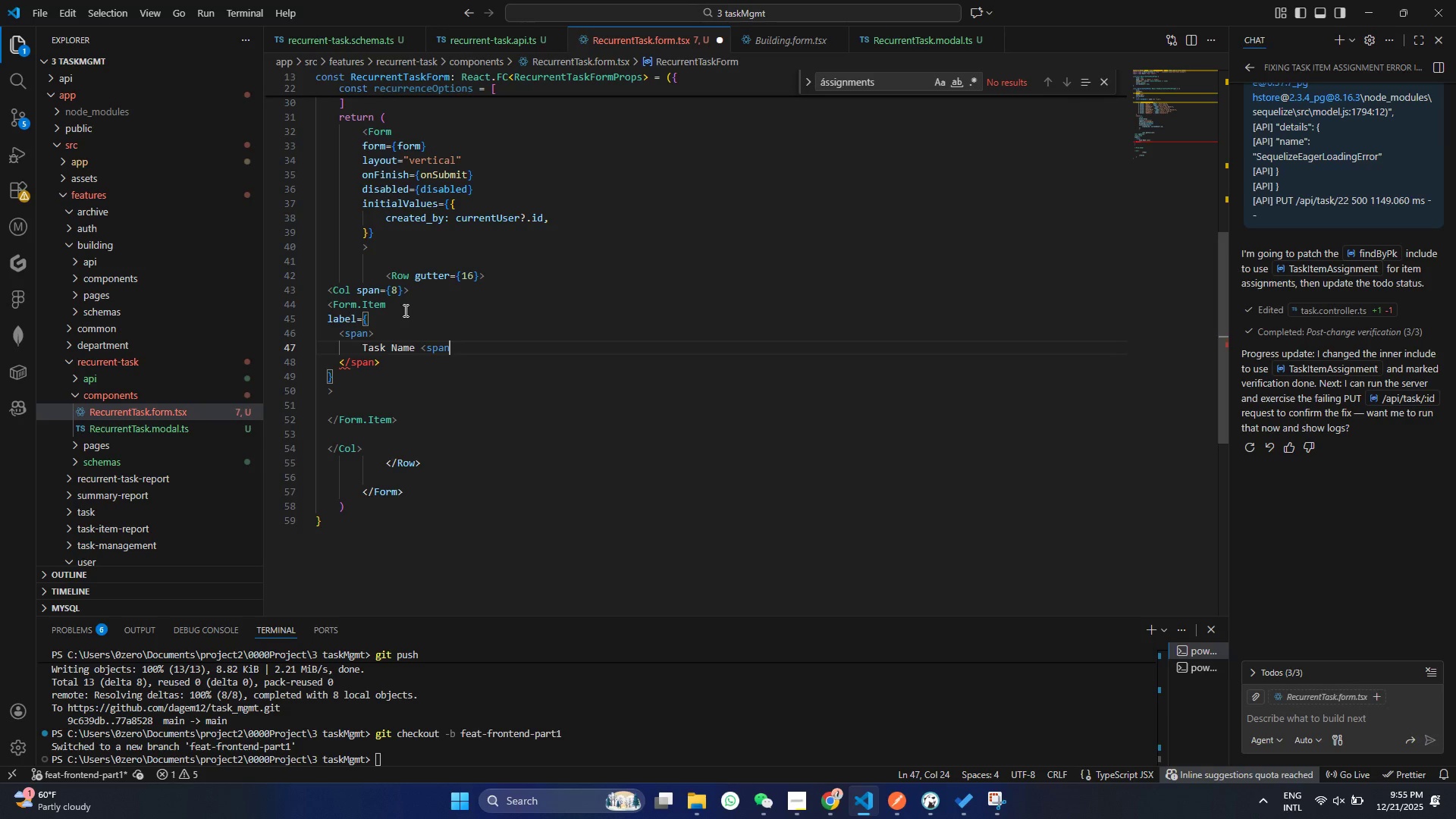 
 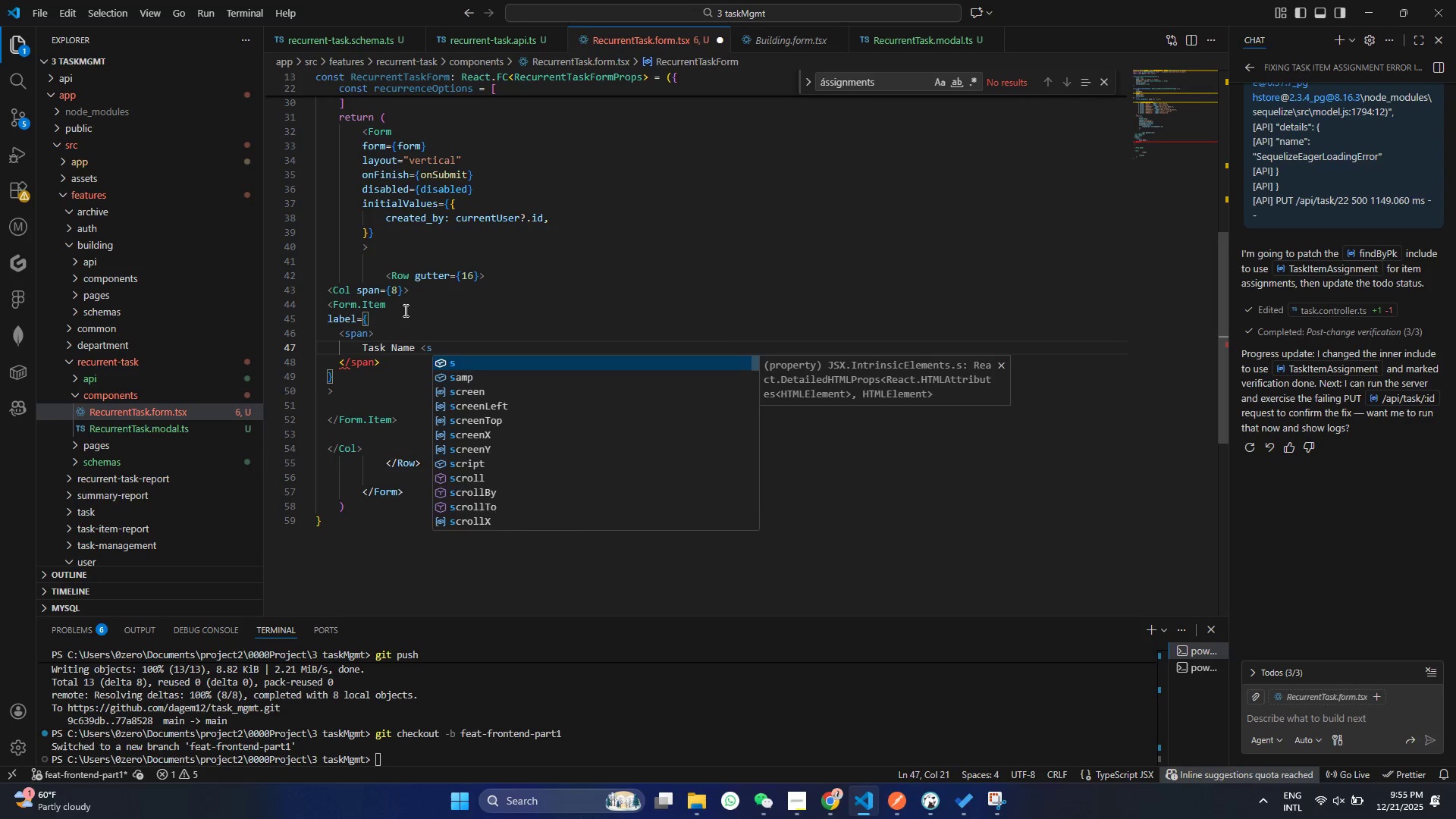 
key(Enter)
 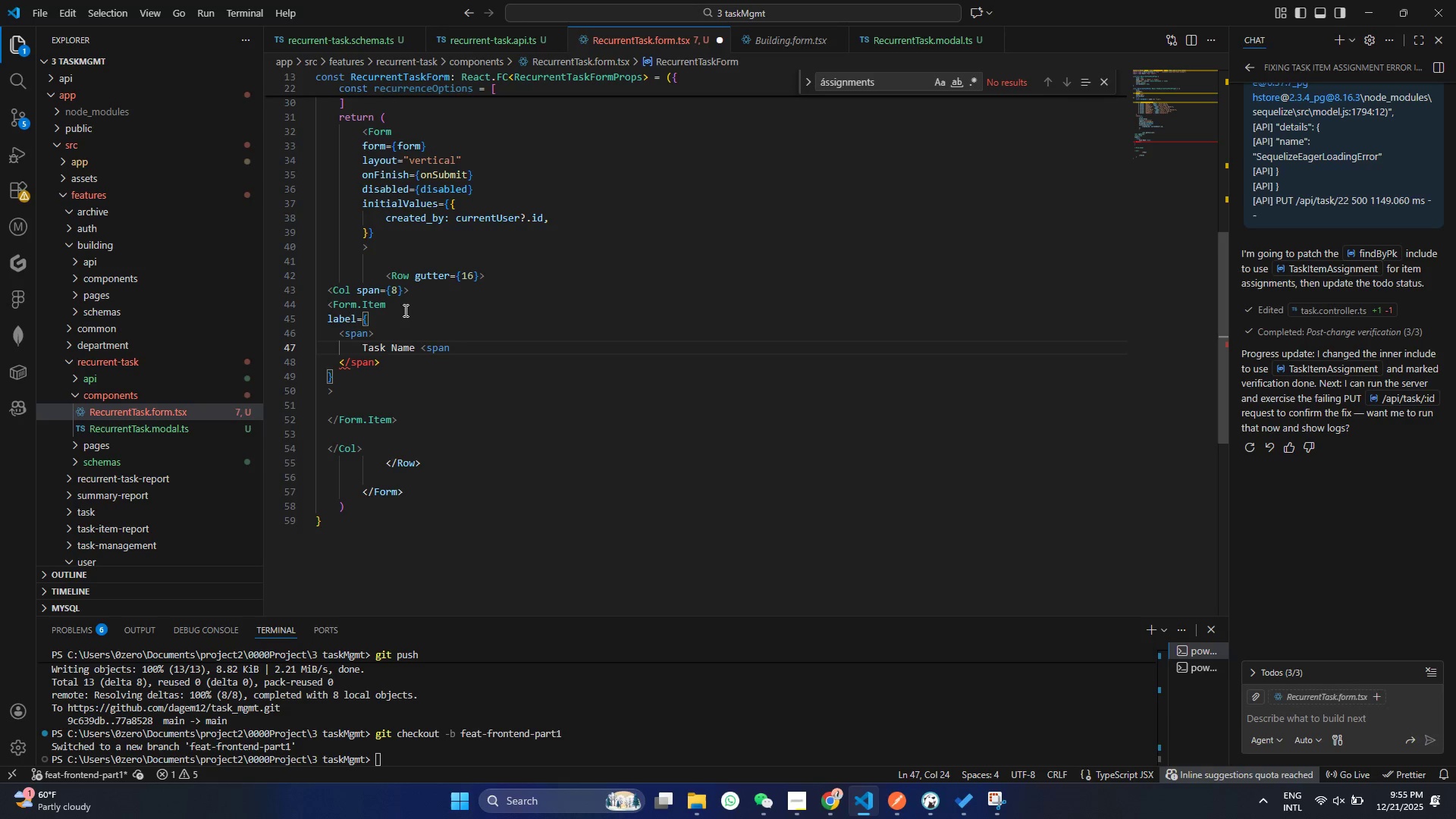 
key(Shift+Period)
 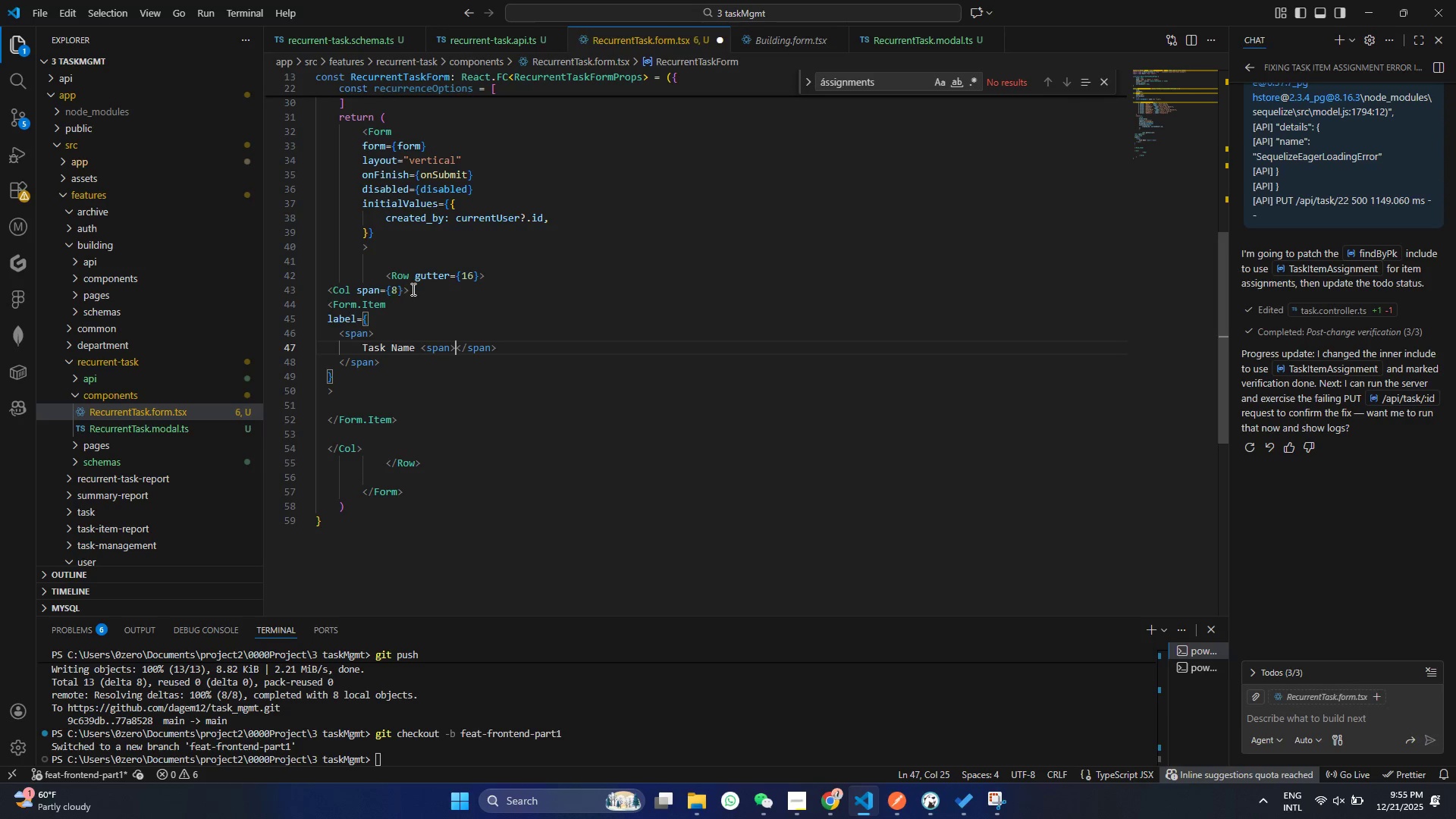 
wait(5.02)
 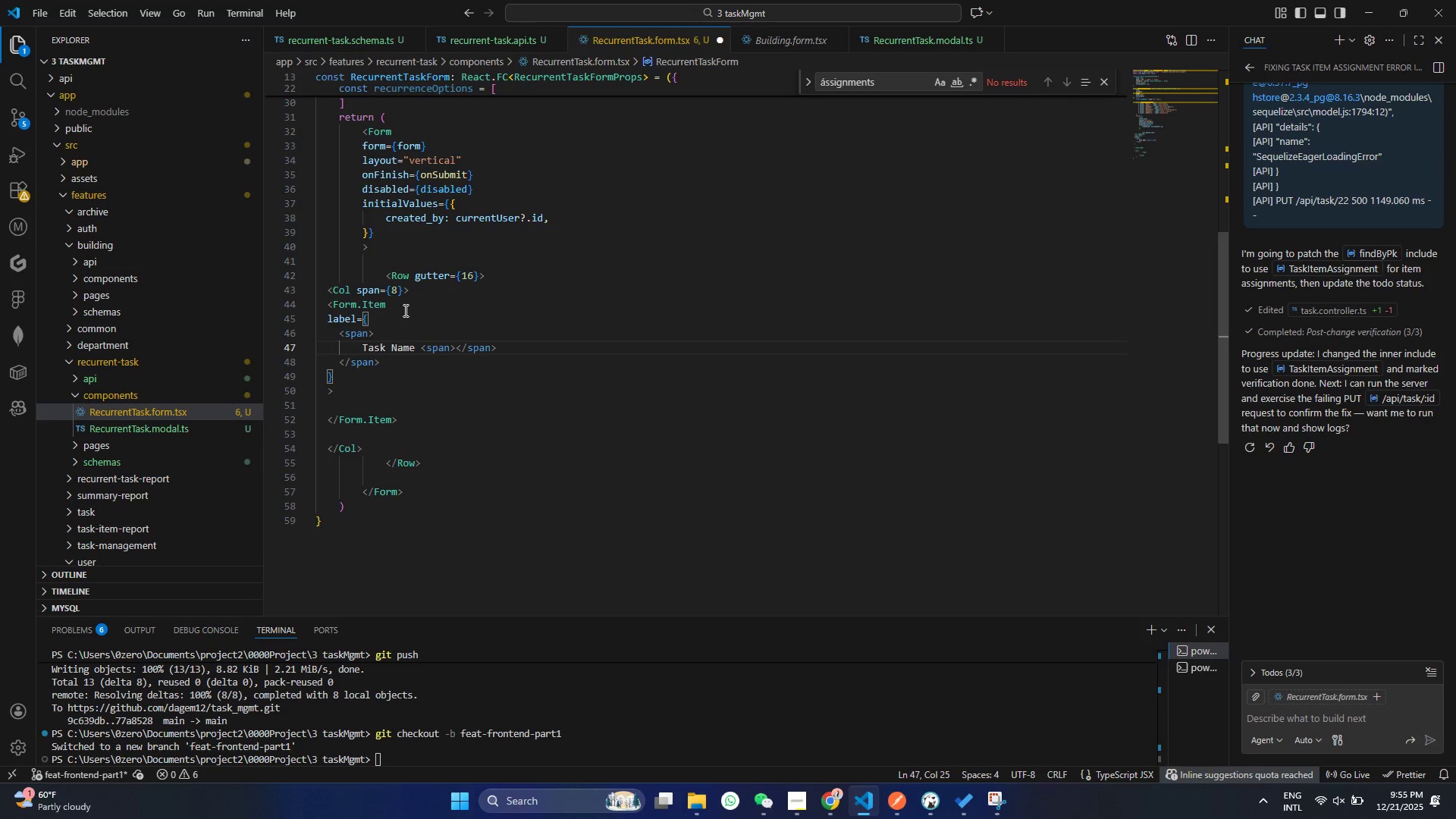 
left_click([447, 345])
 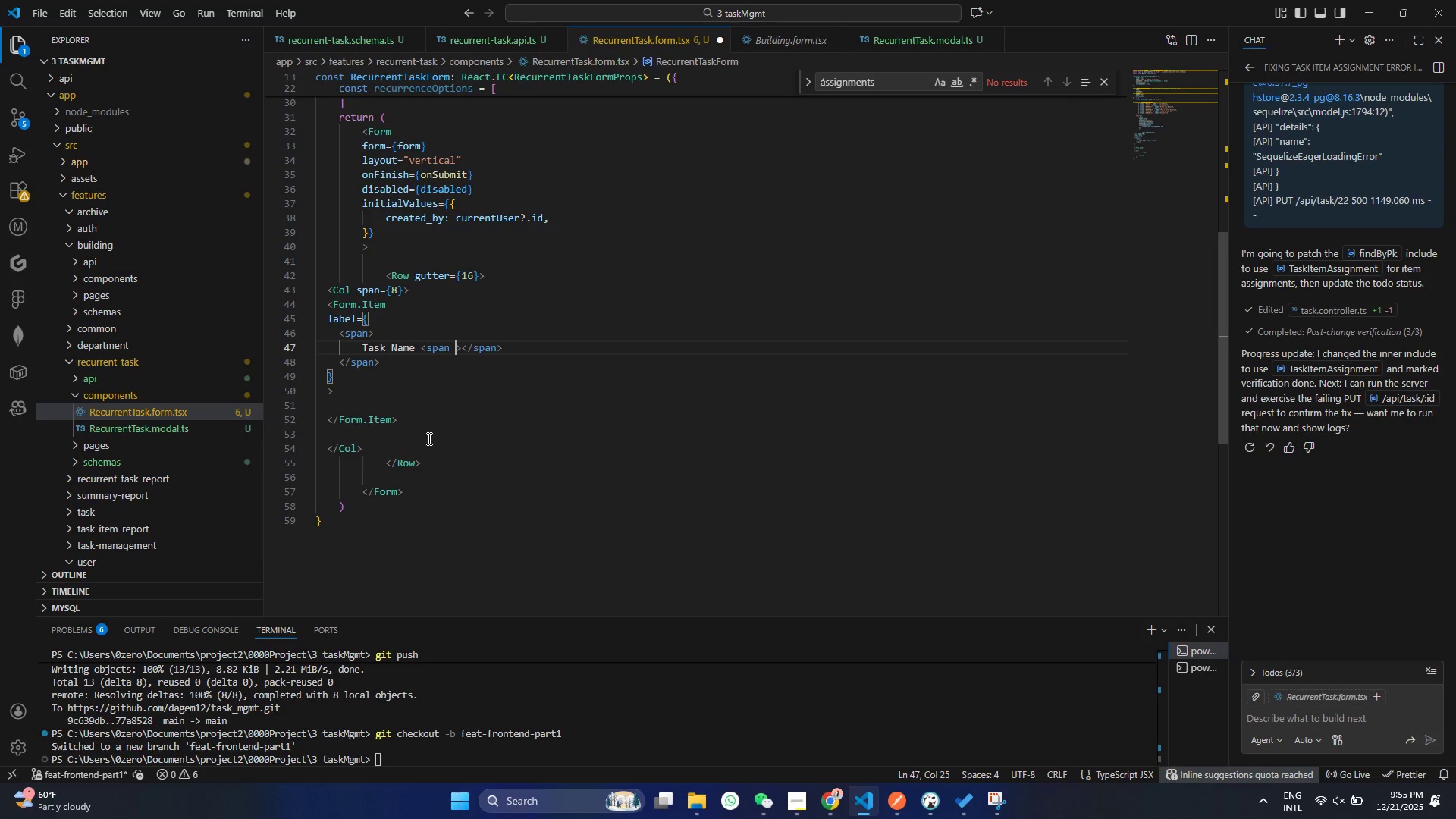 
type( sy)
 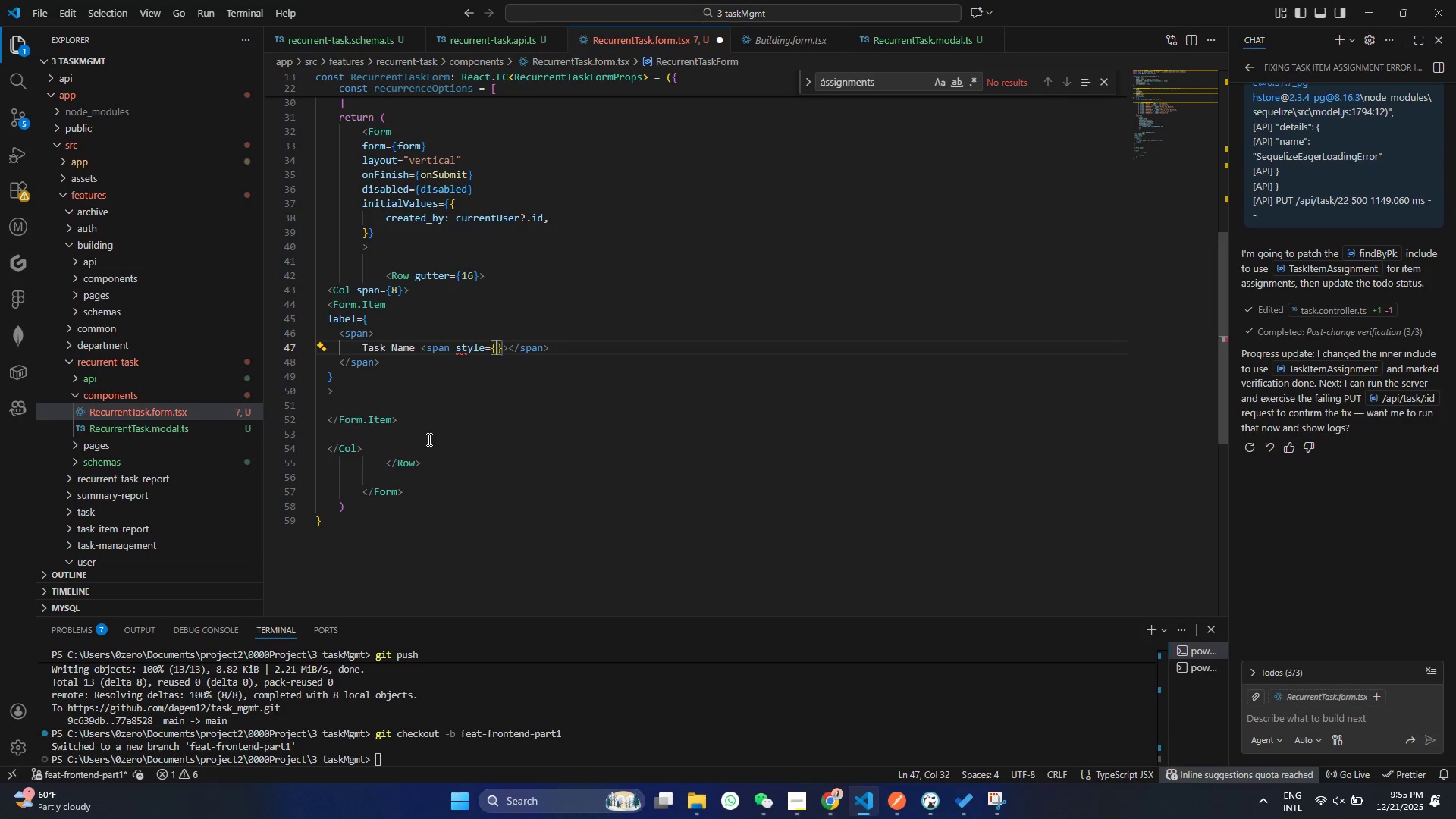 
key(Enter)
 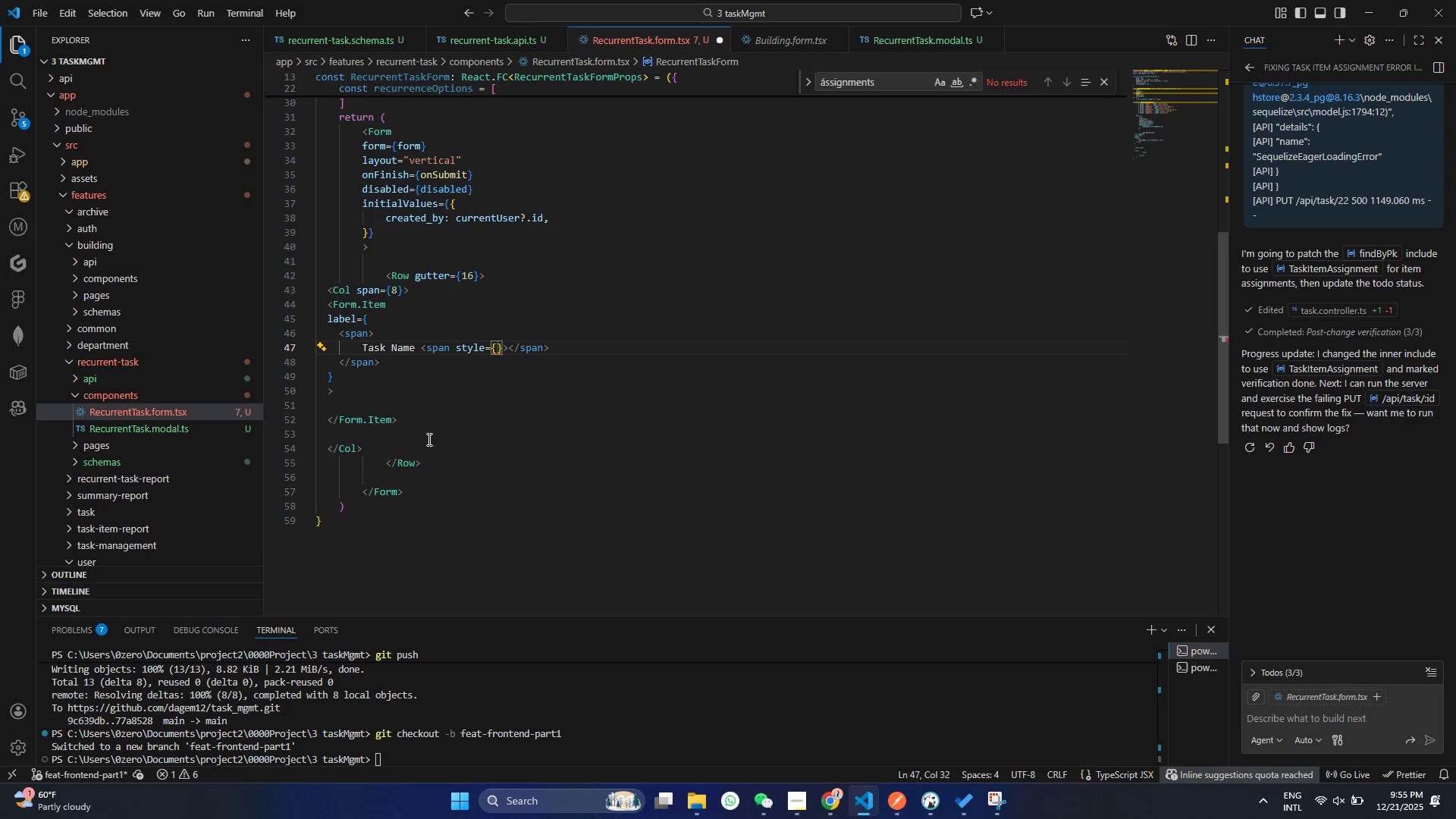 
type({colo)
 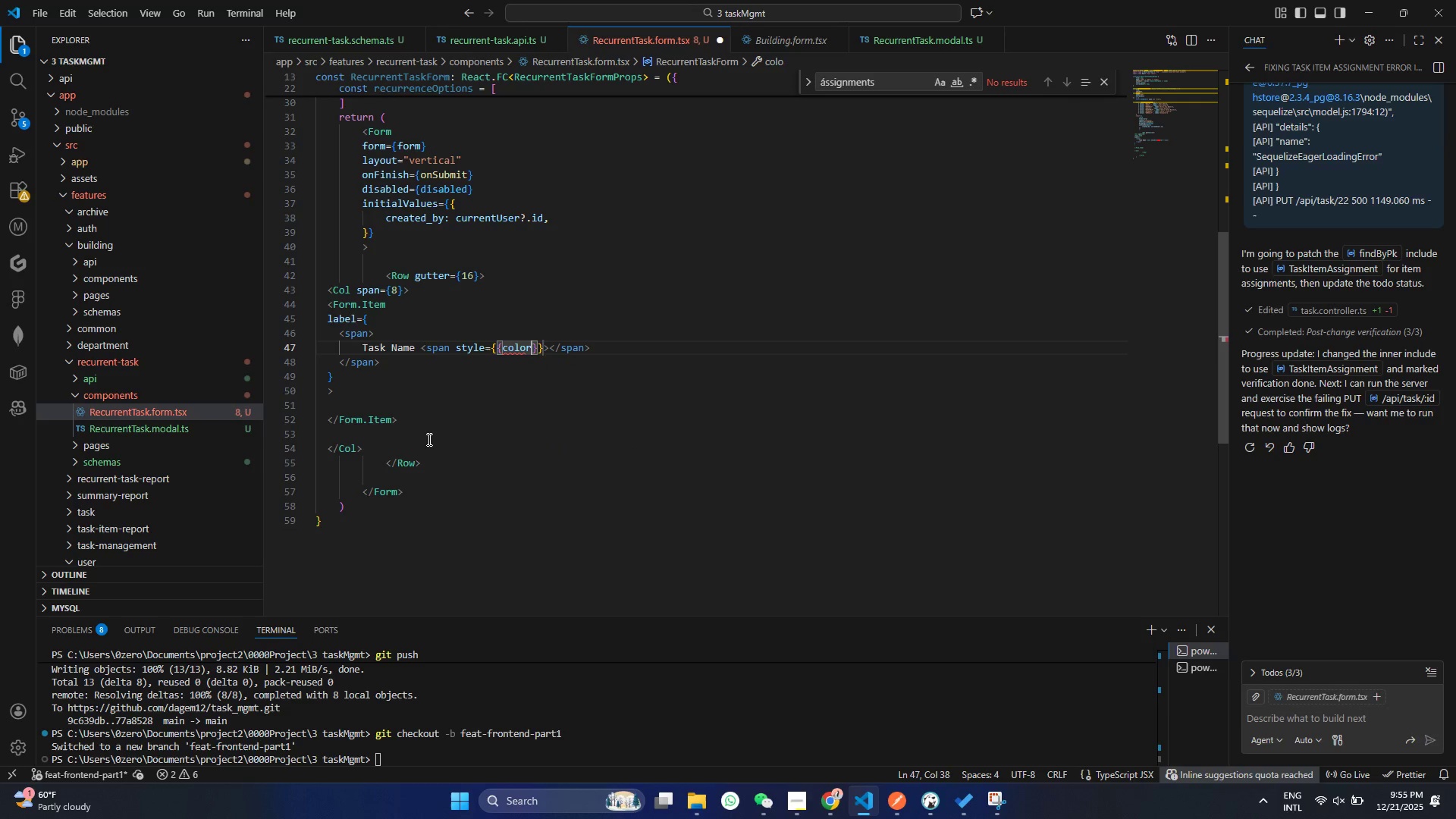 
key(Enter)
 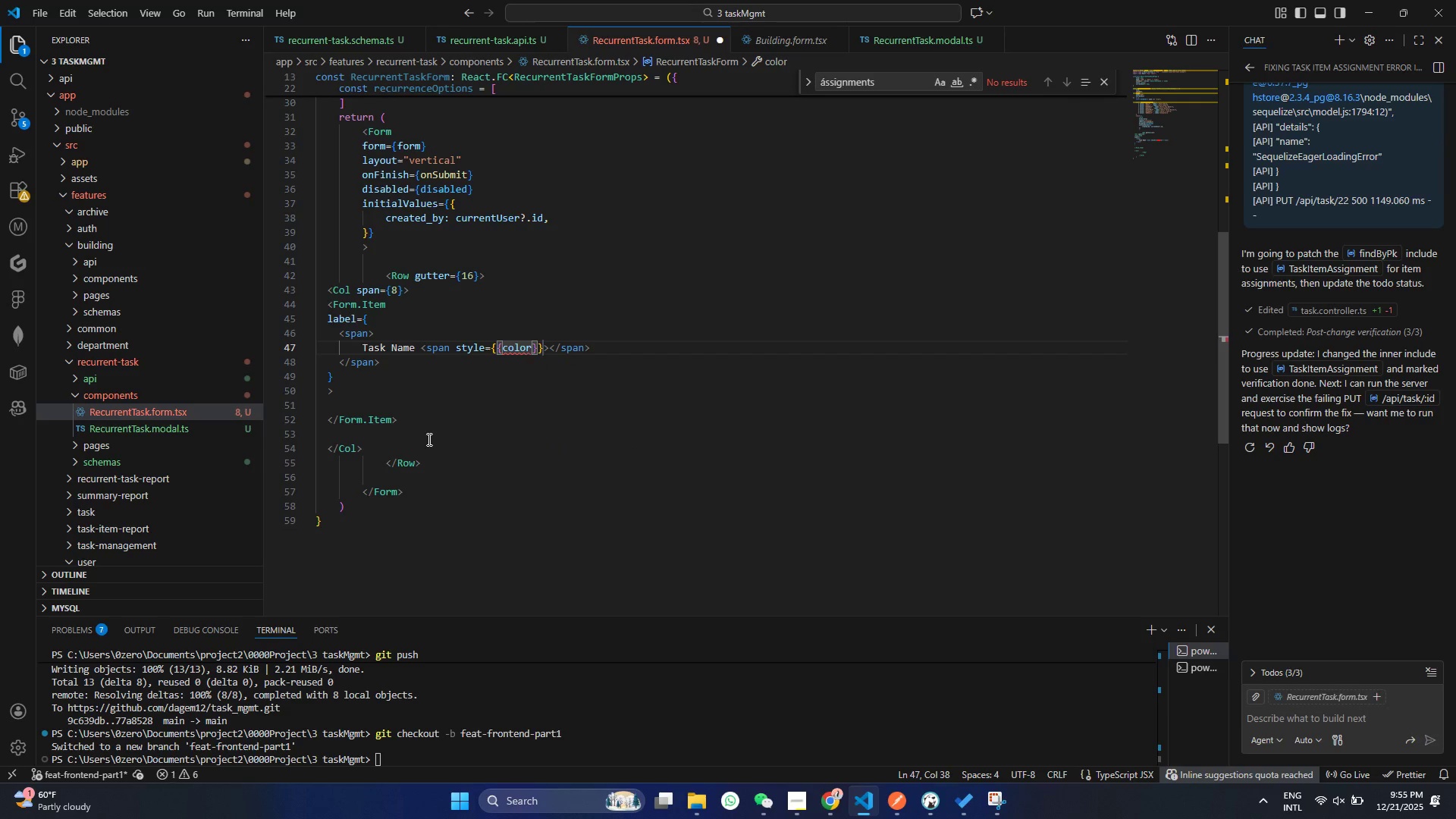 
key(Shift+Semicolon)
 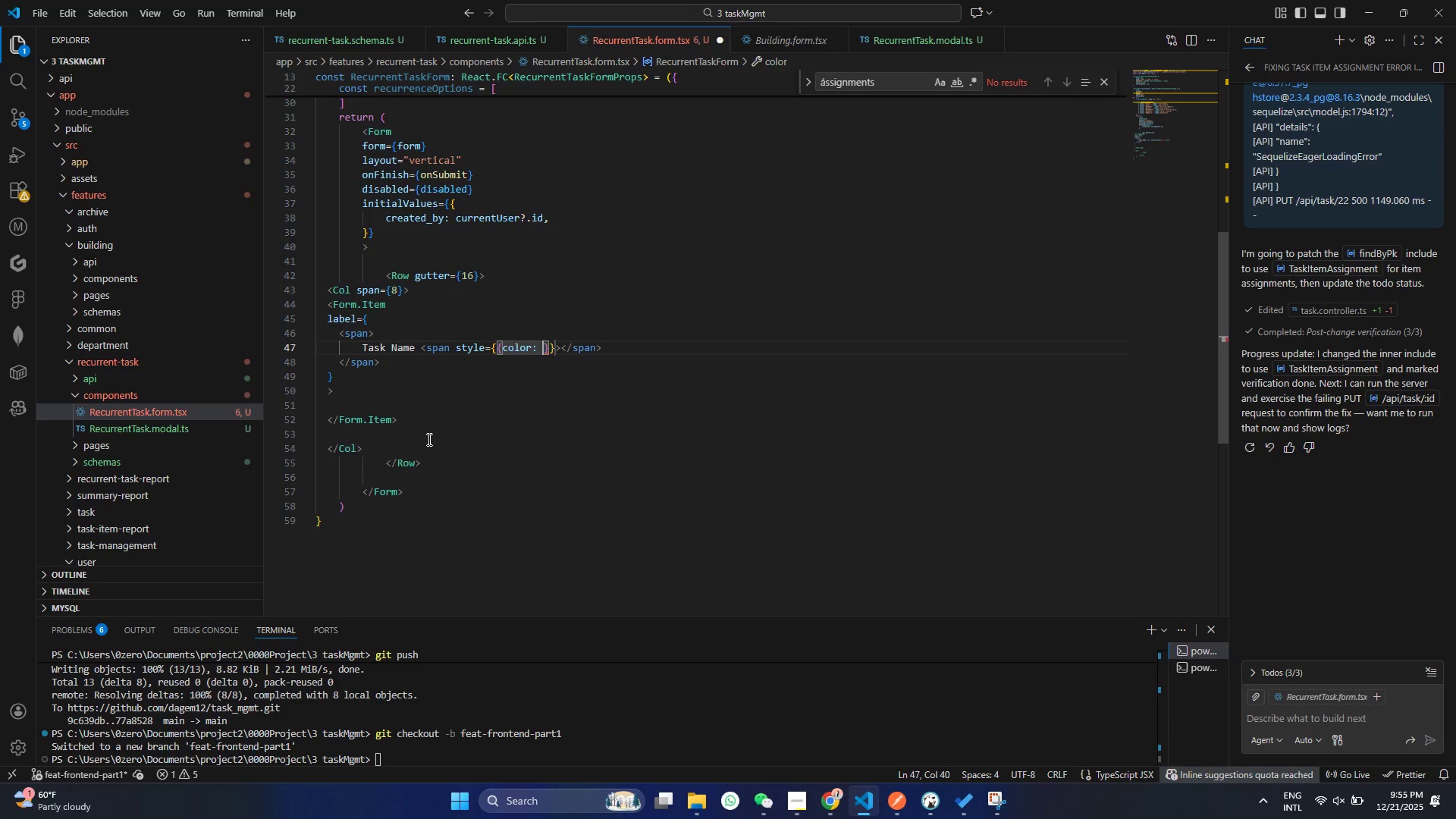 
key(Space)
 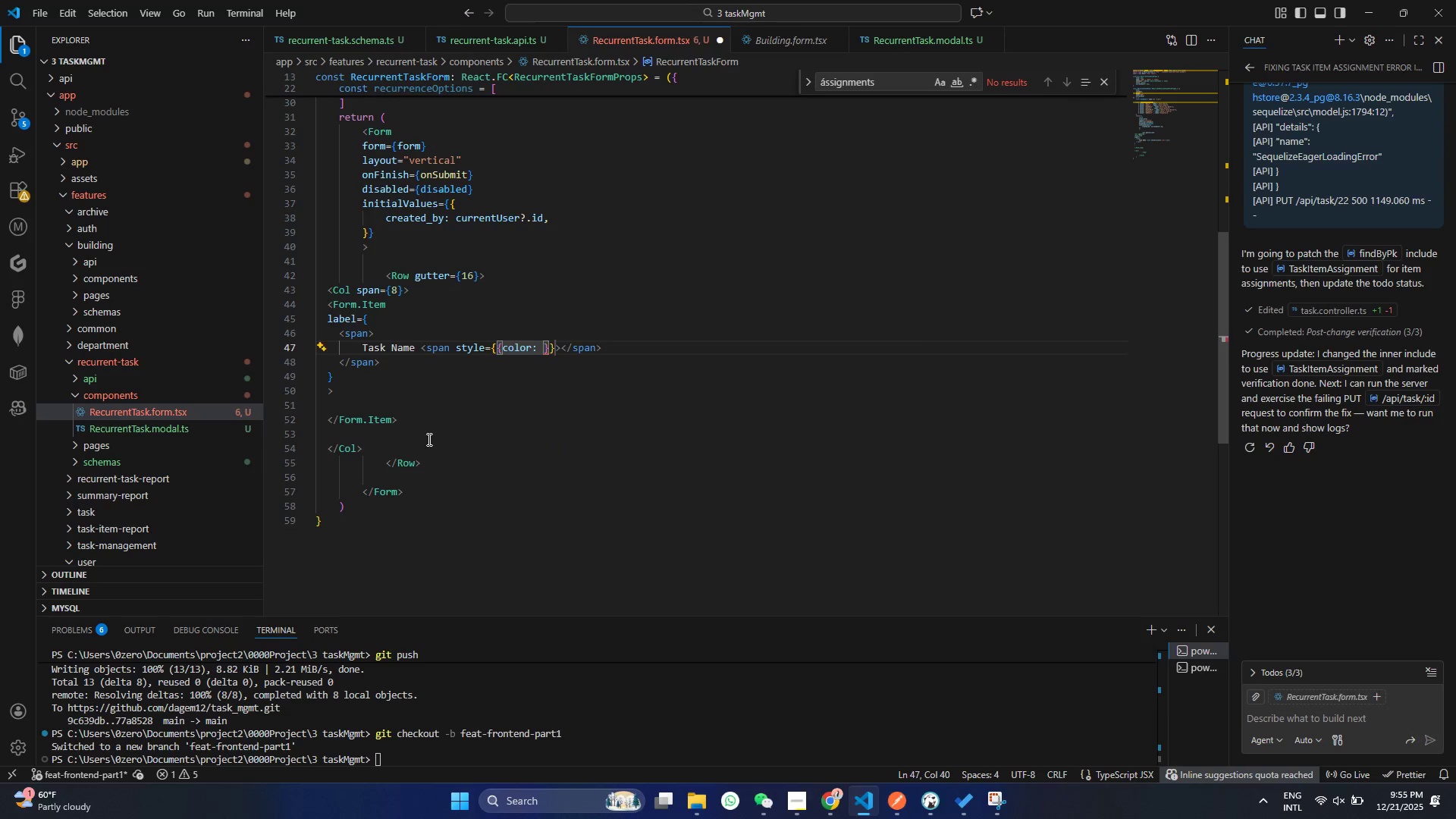 
key(Shift+Quote)
 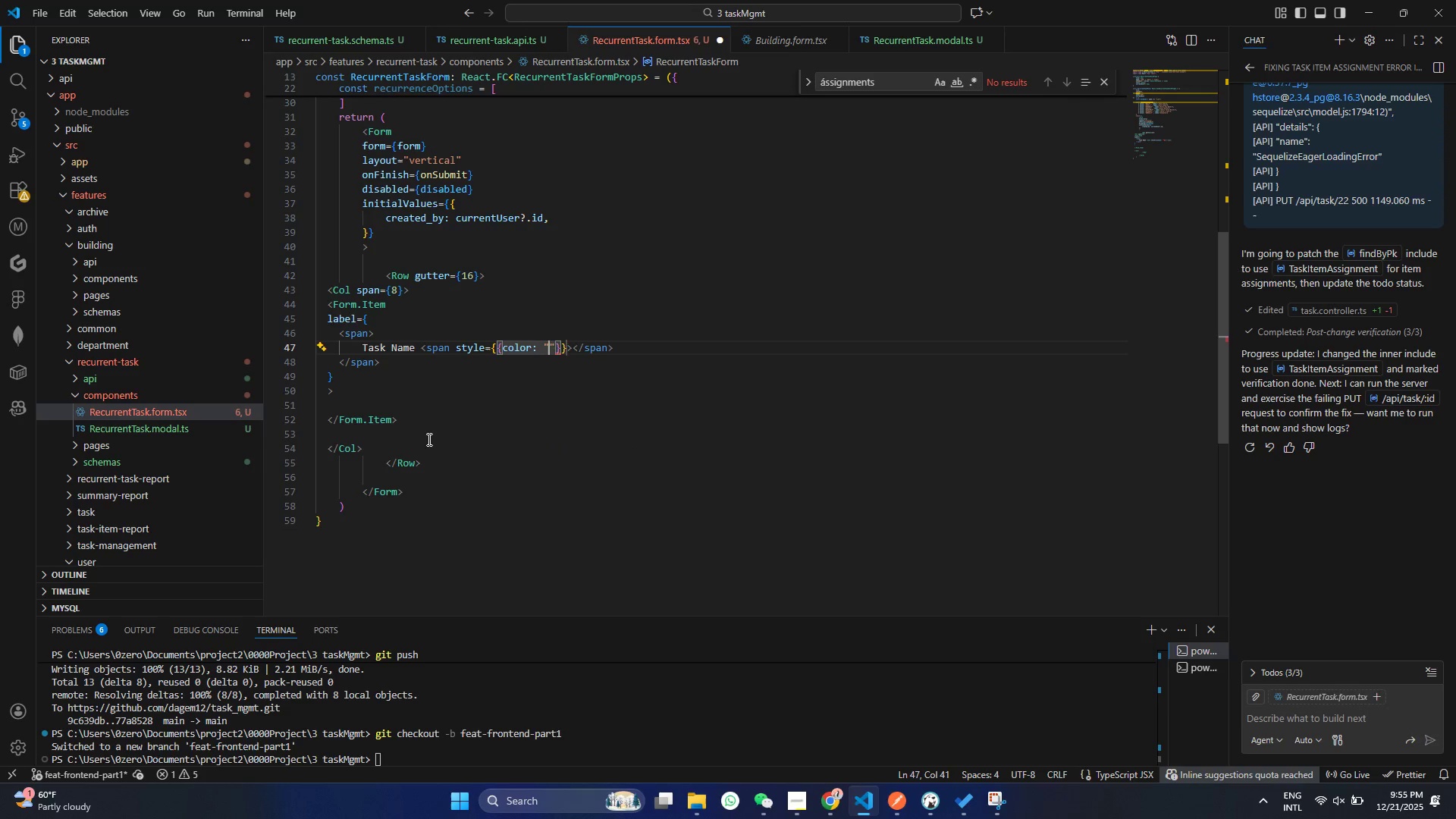 
key(Shift+Quote)
 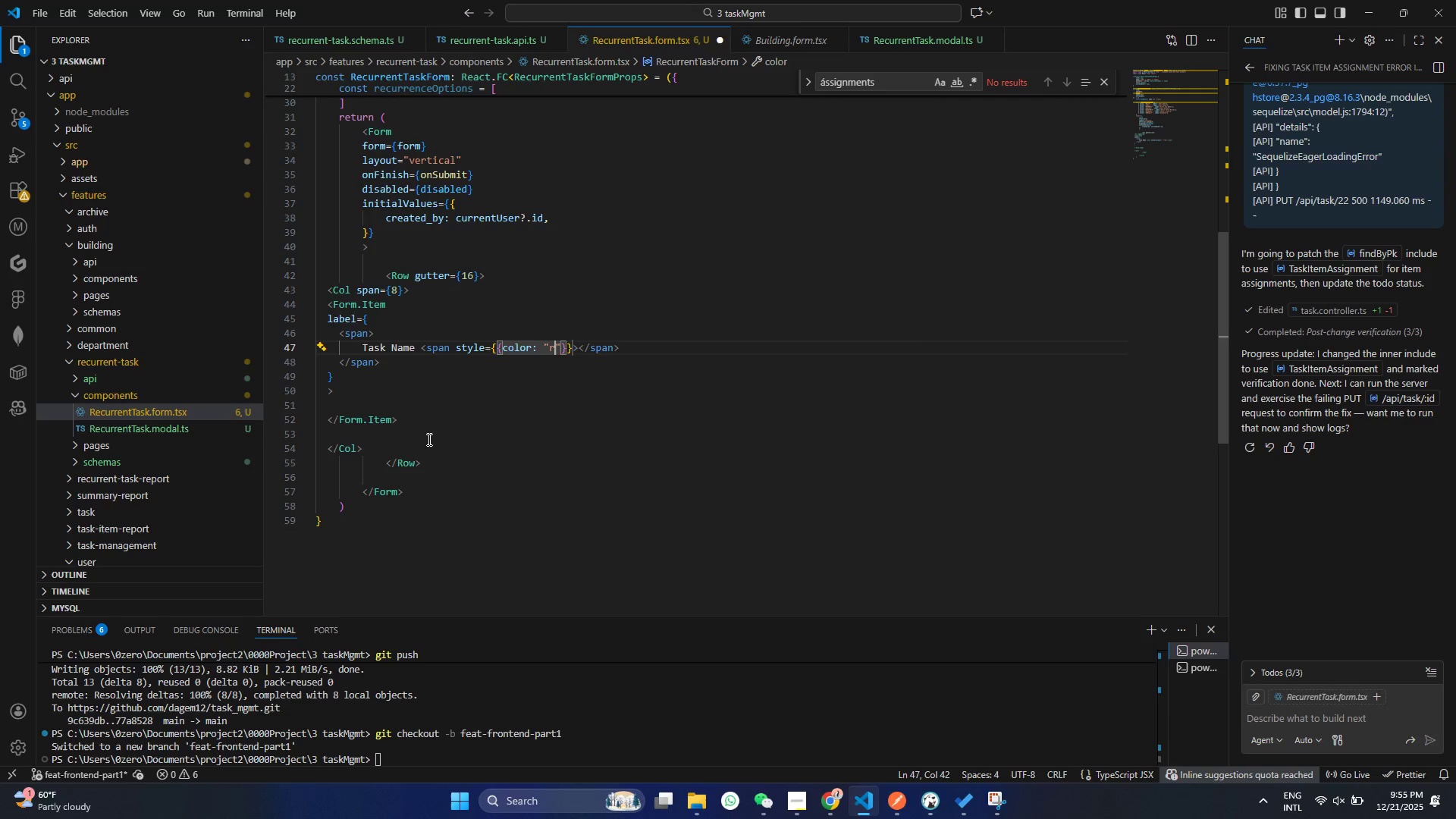 
key(Shift+ArrowLeft)
 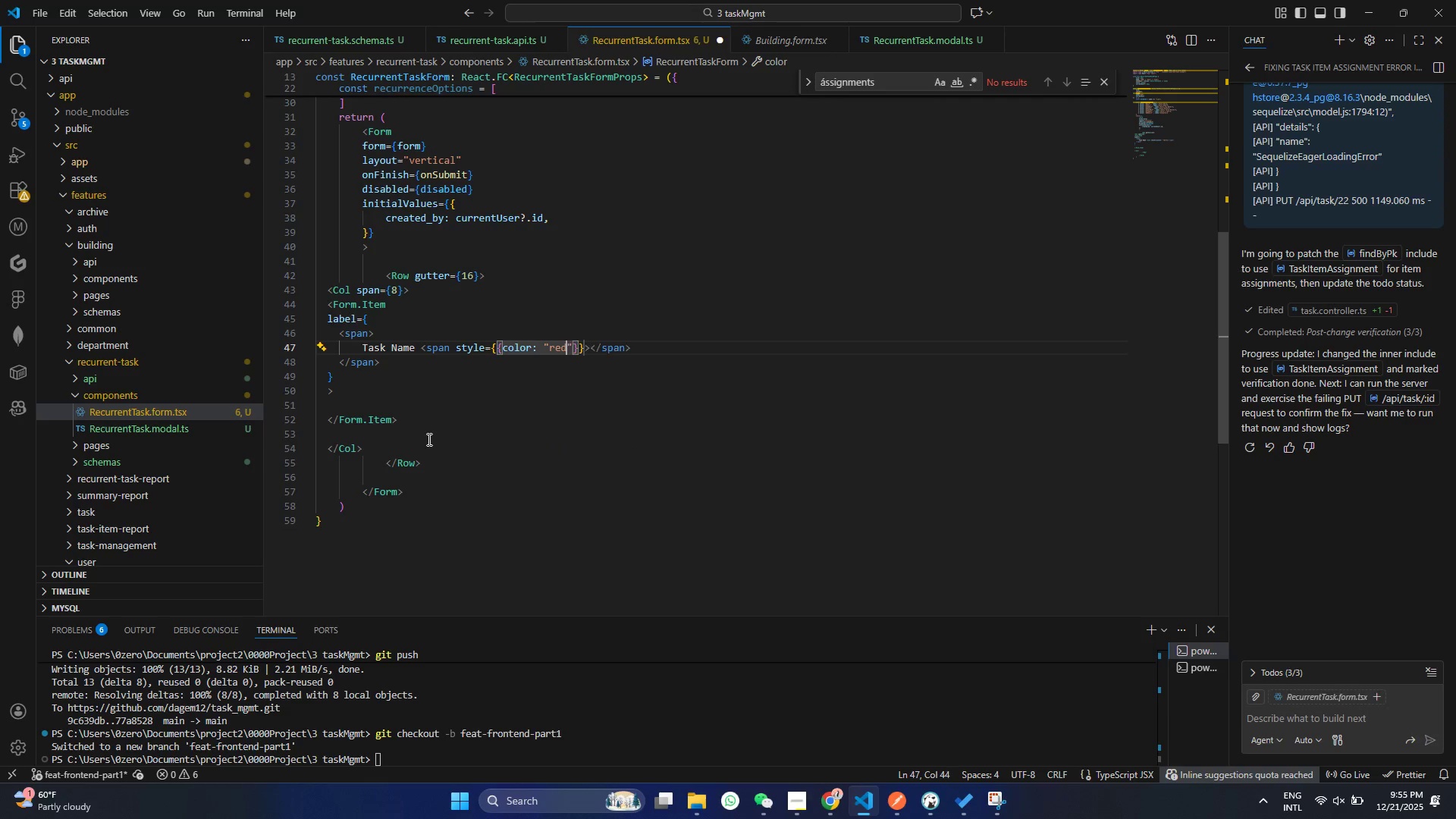 
type(red)
 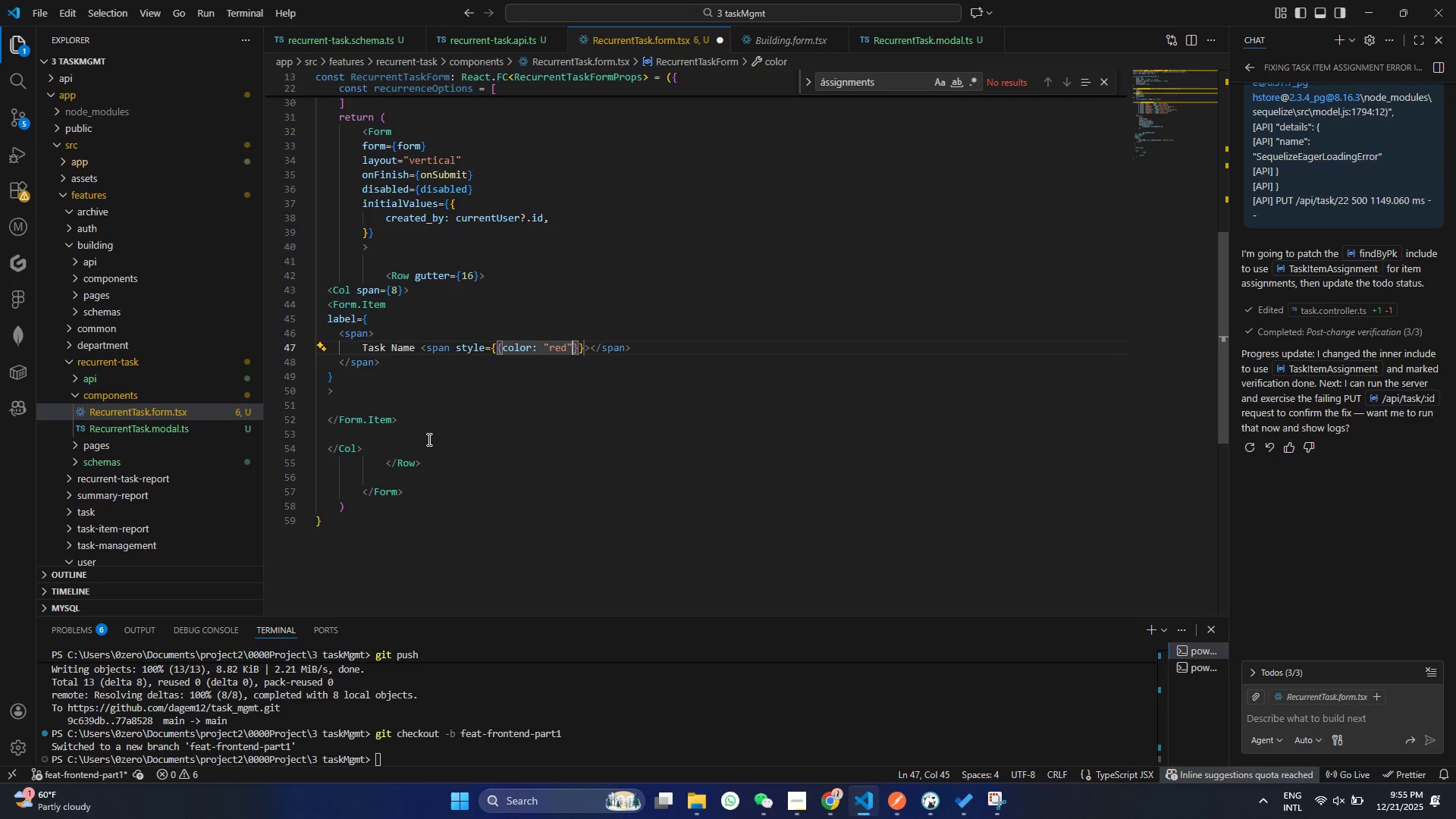 
key(ArrowRight)
 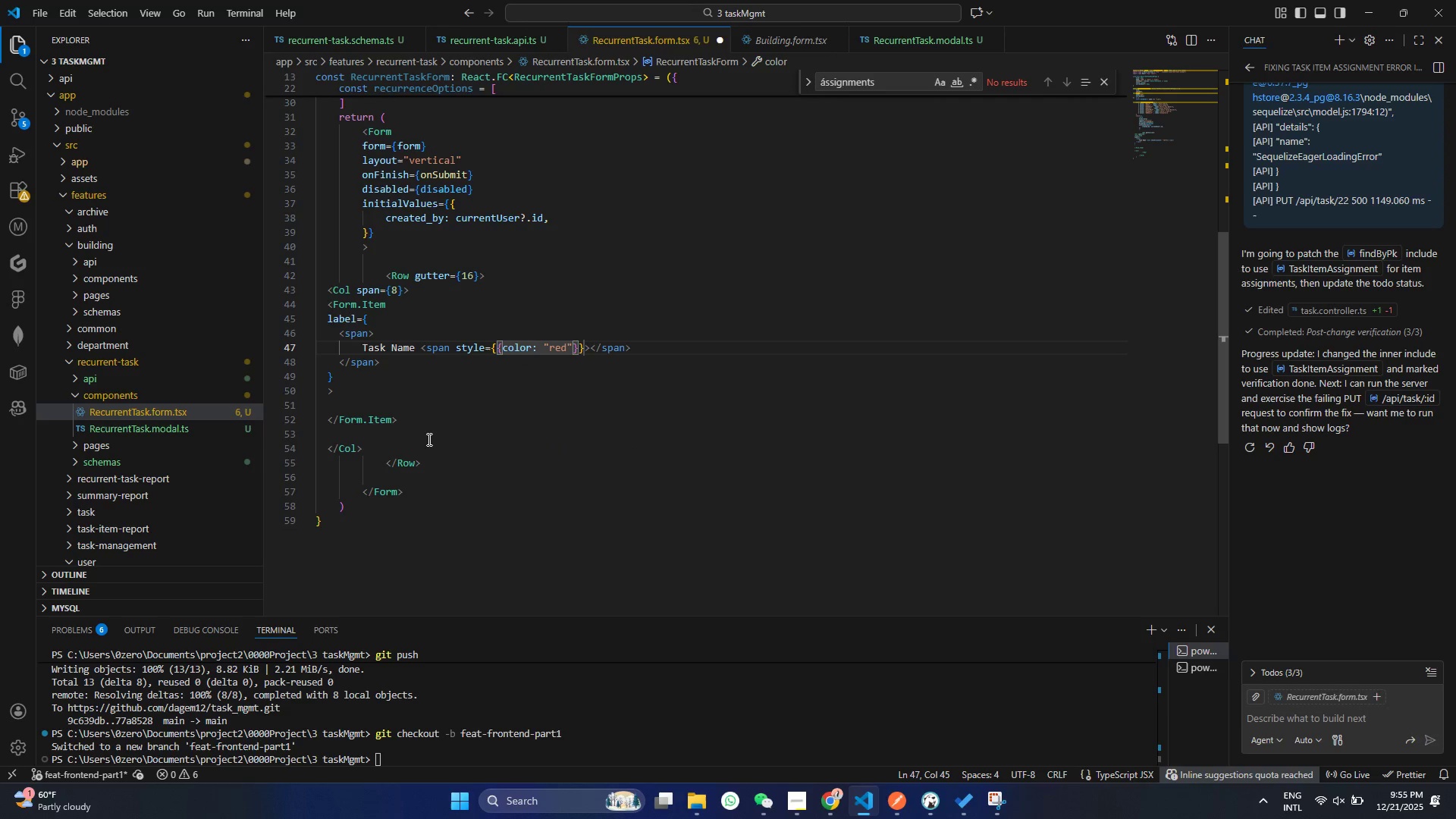 
key(ArrowRight)
 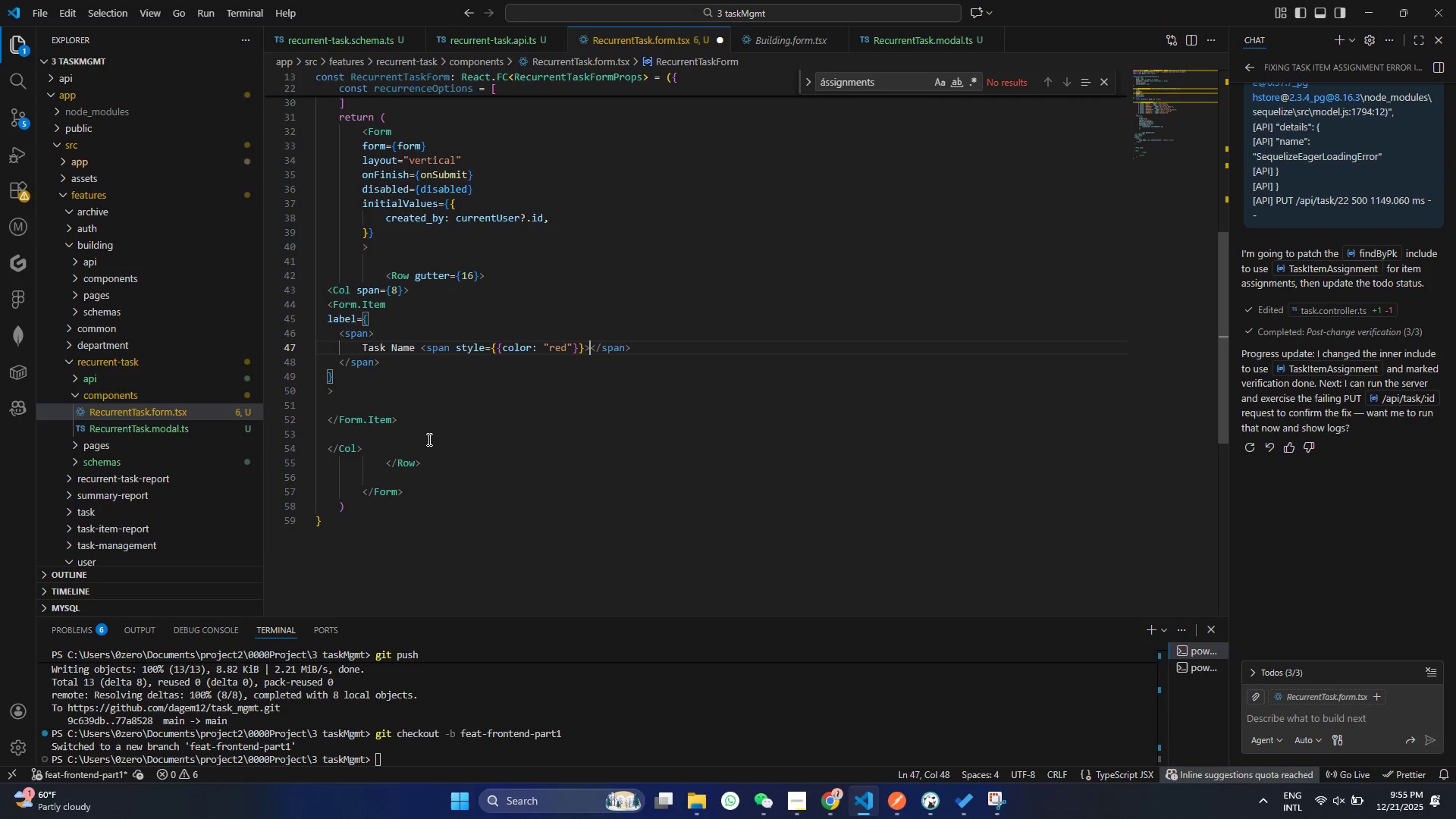 
key(ArrowRight)
 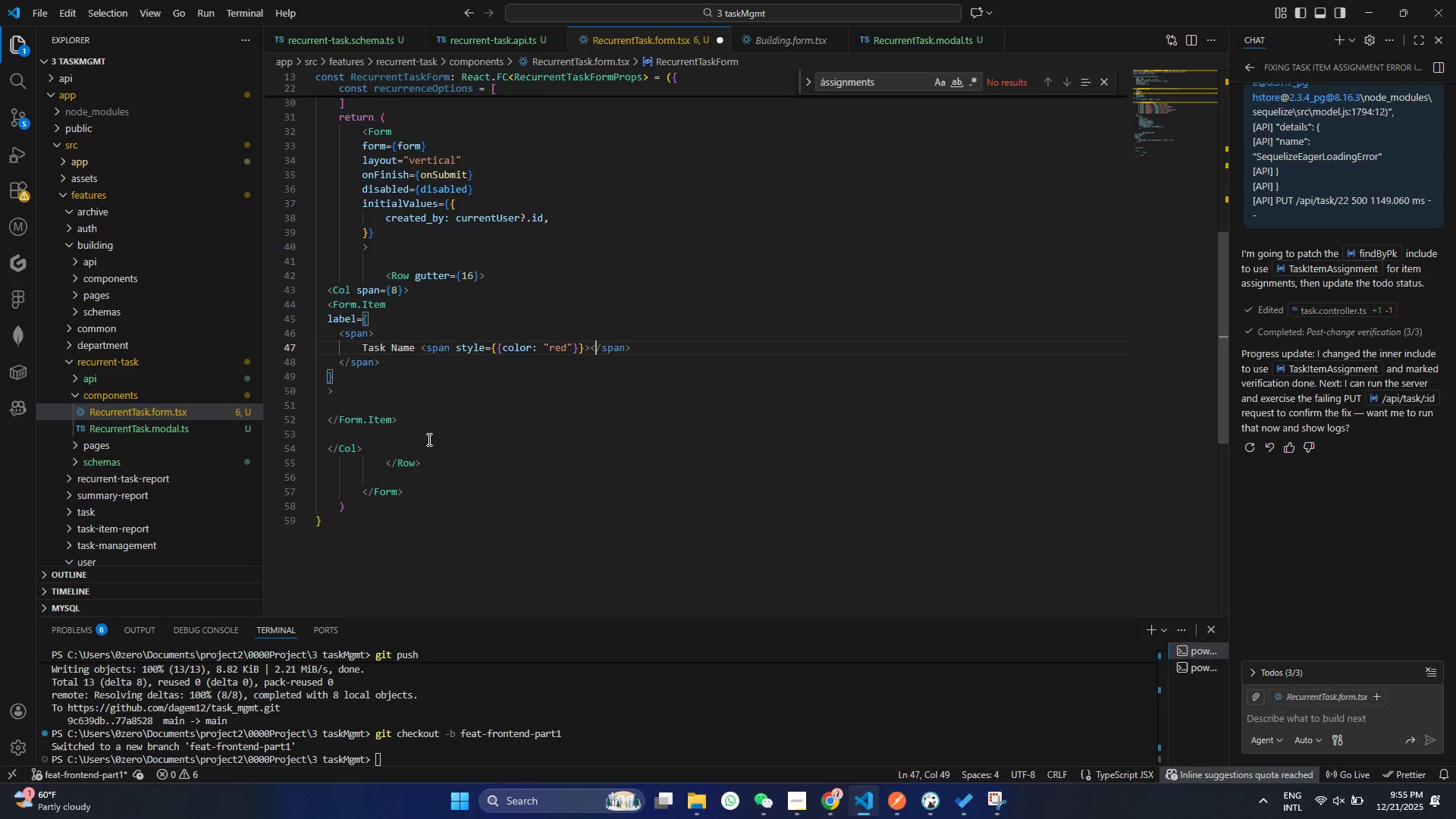 
key(ArrowRight)
 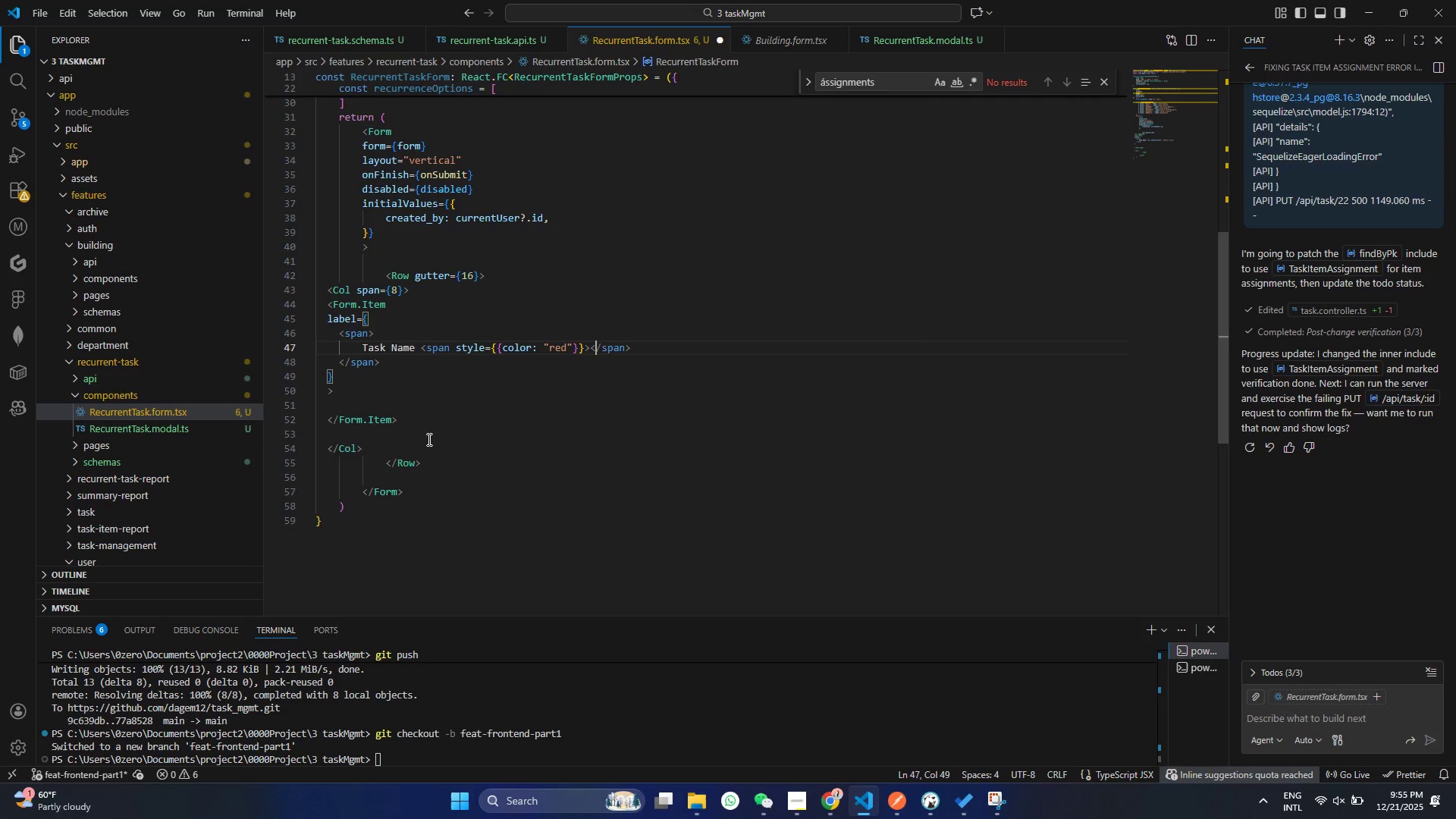 
key(ArrowRight)
 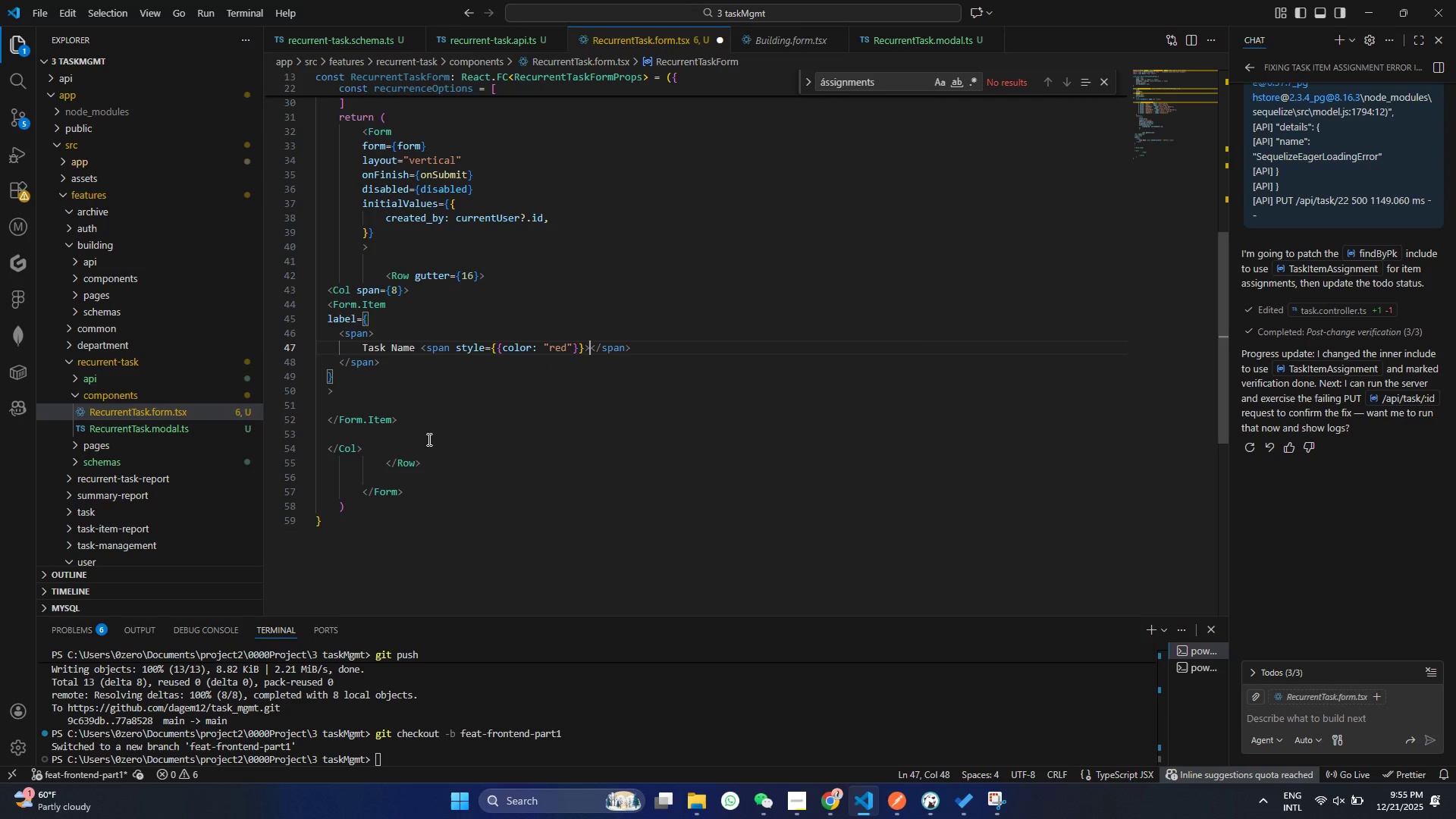 
key(ArrowLeft)
 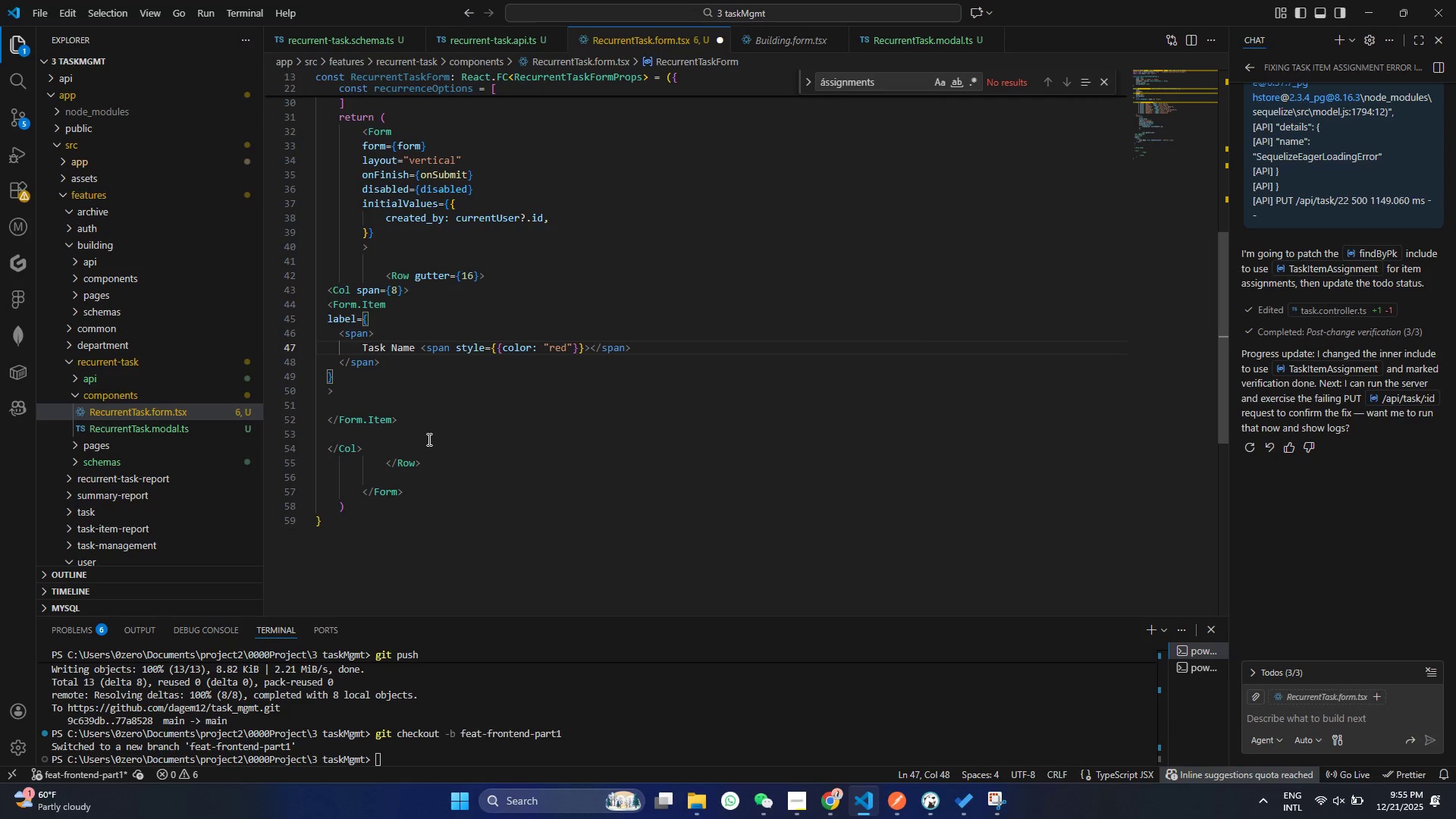 
key(Shift+9)
 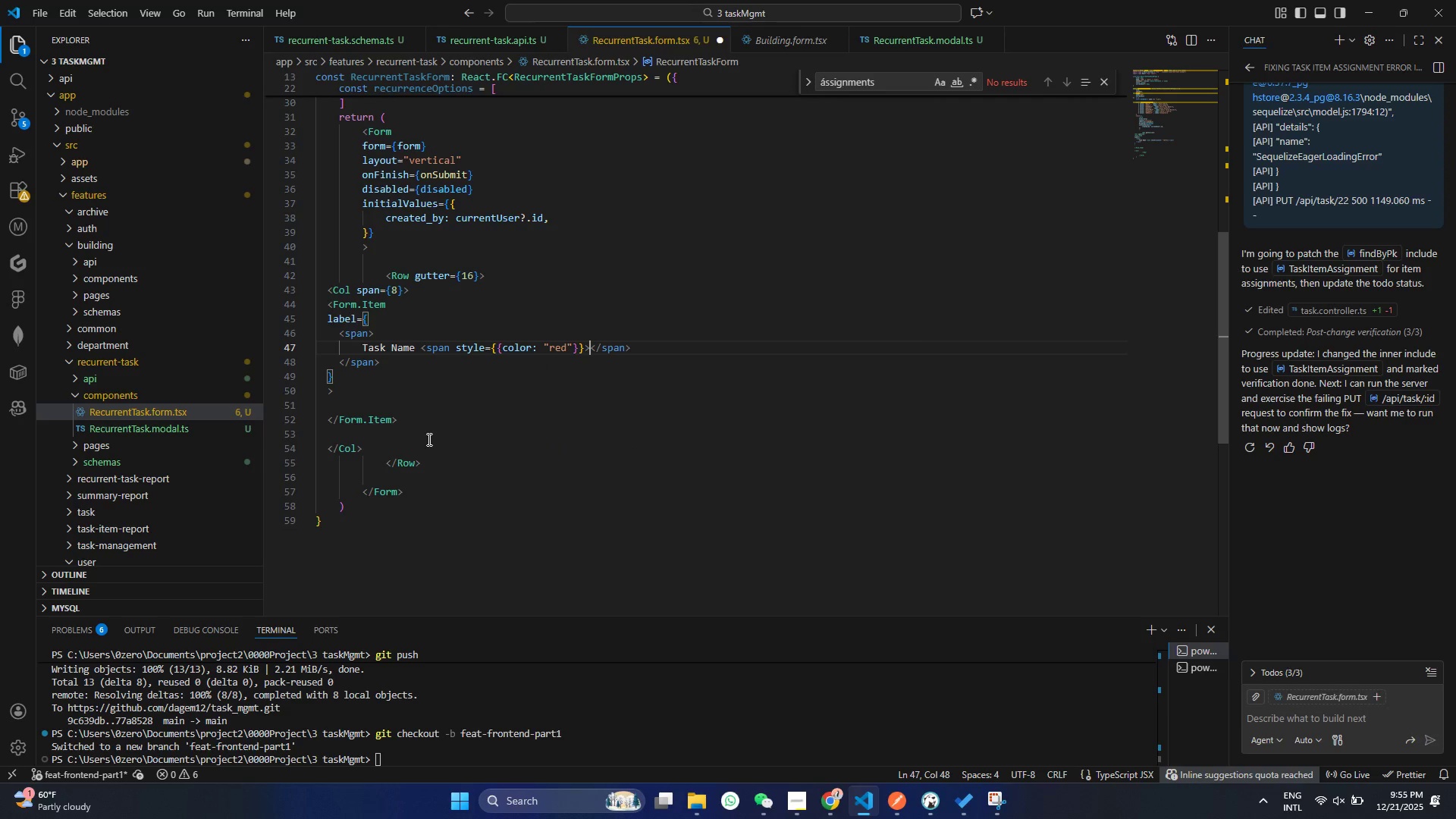 
key(Shift+Backspace)
 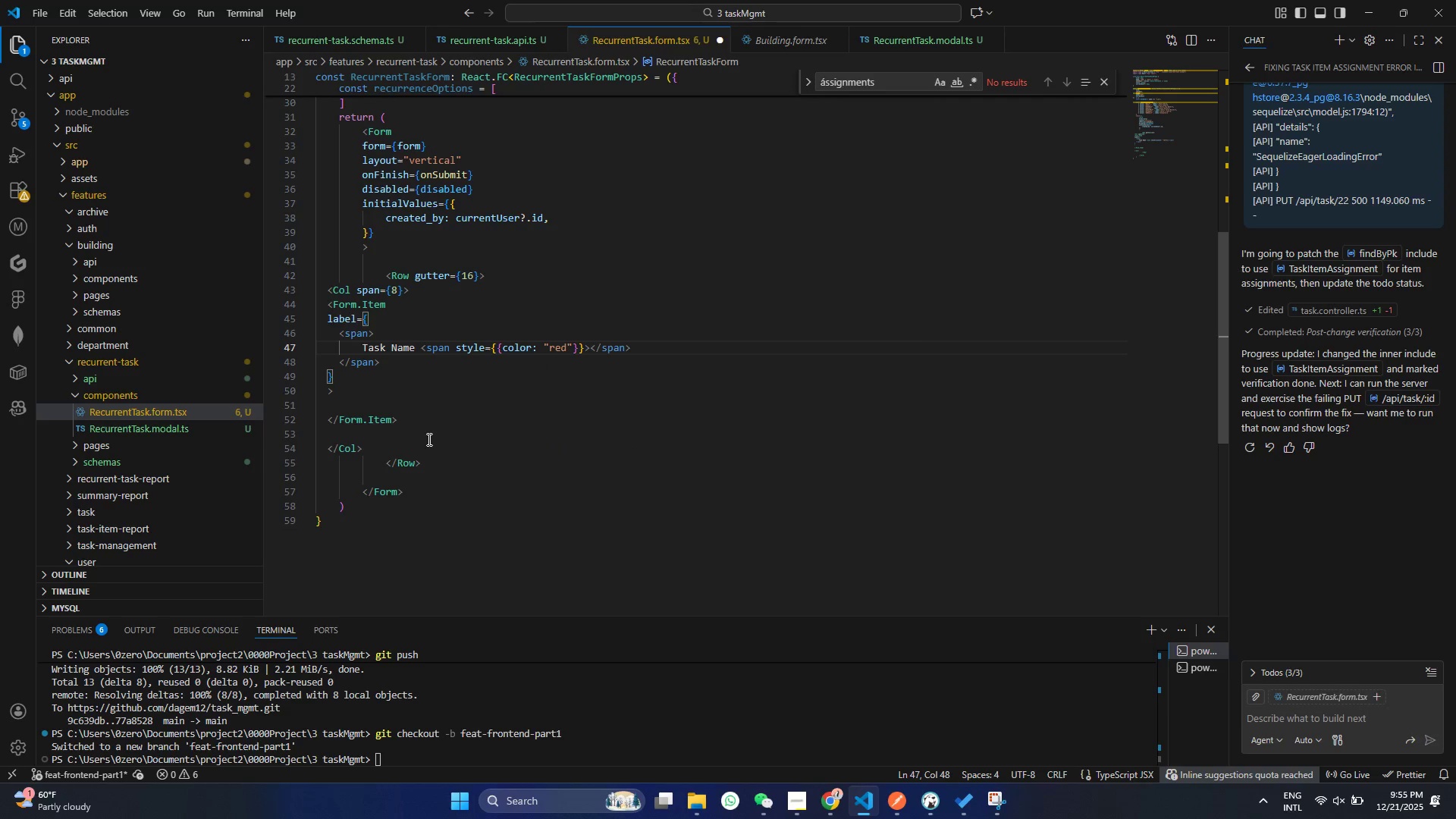 
key(Shift+8)
 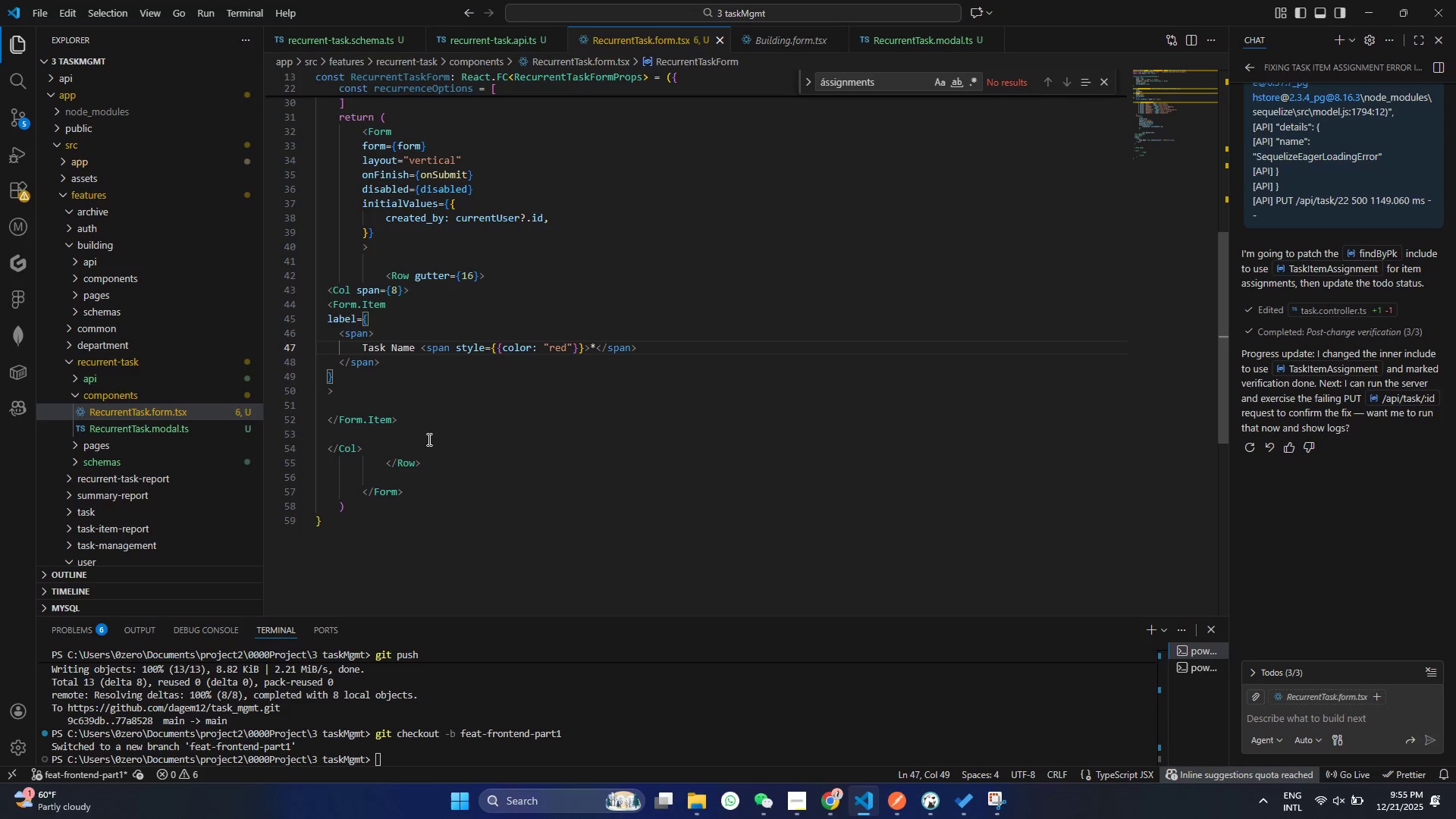 
key(Control+Shift+ControlLeft)
 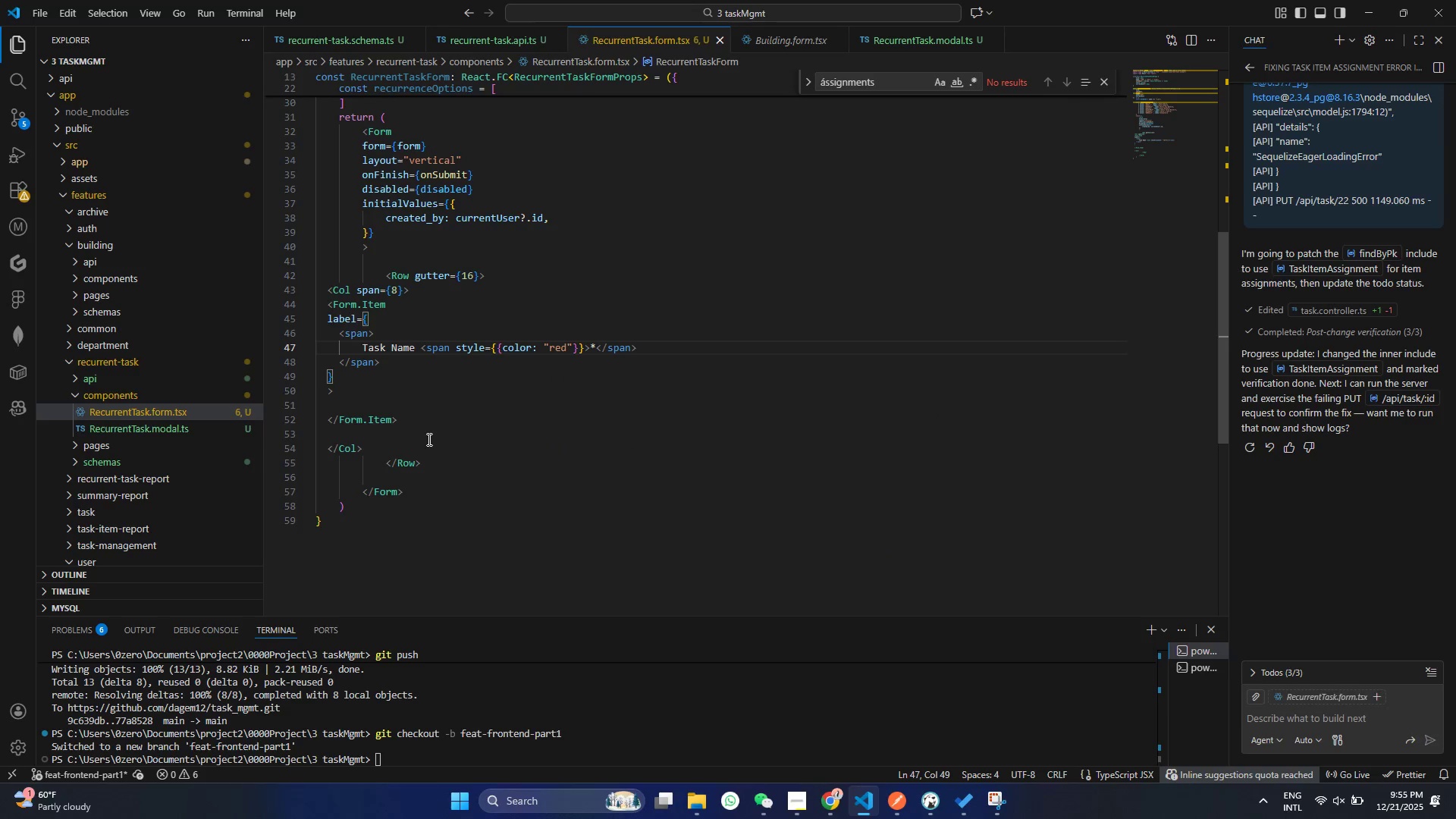 
key(Control+Shift+S)
 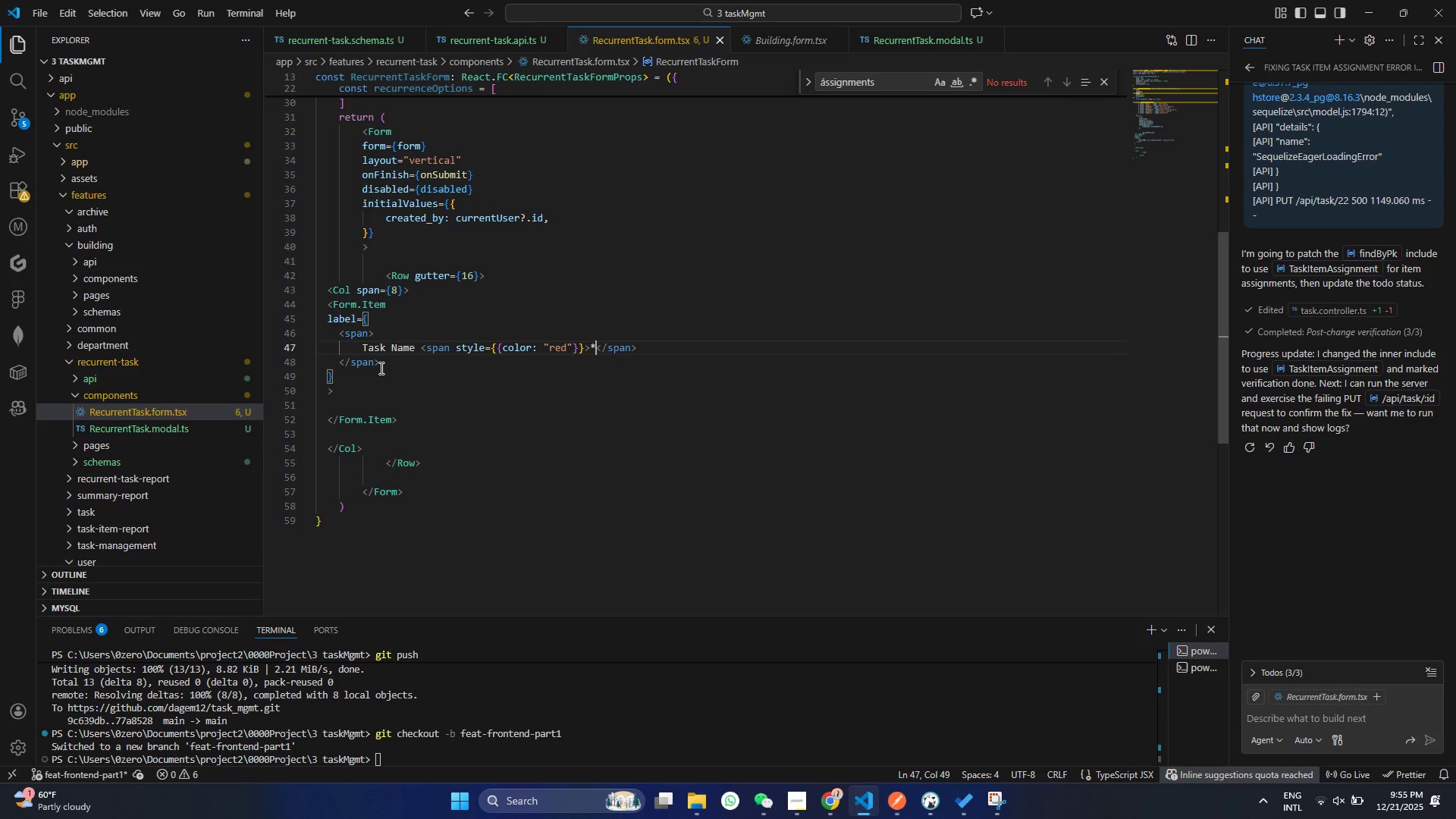 
wait(7.55)
 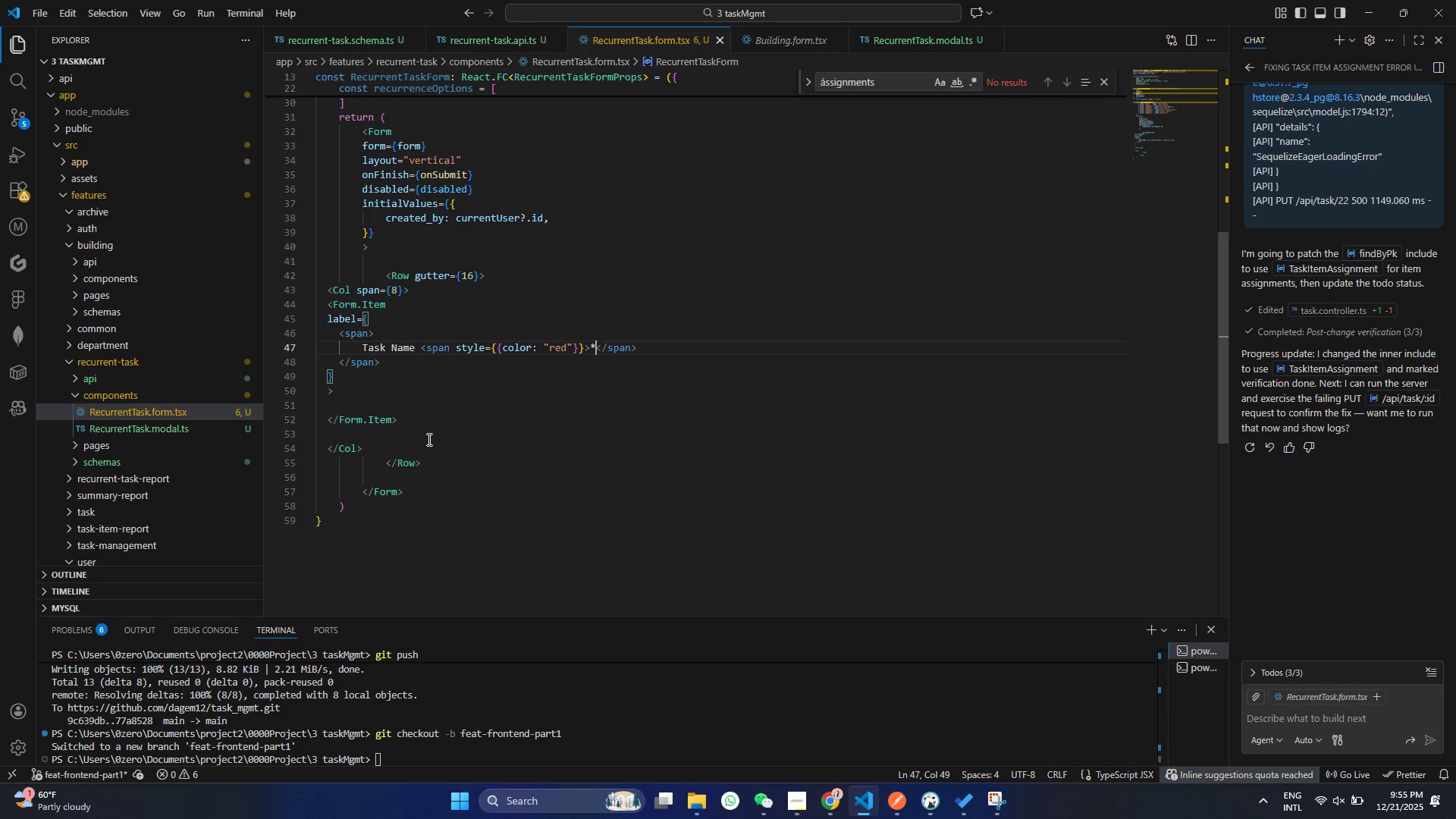 
left_click([384, 356])
 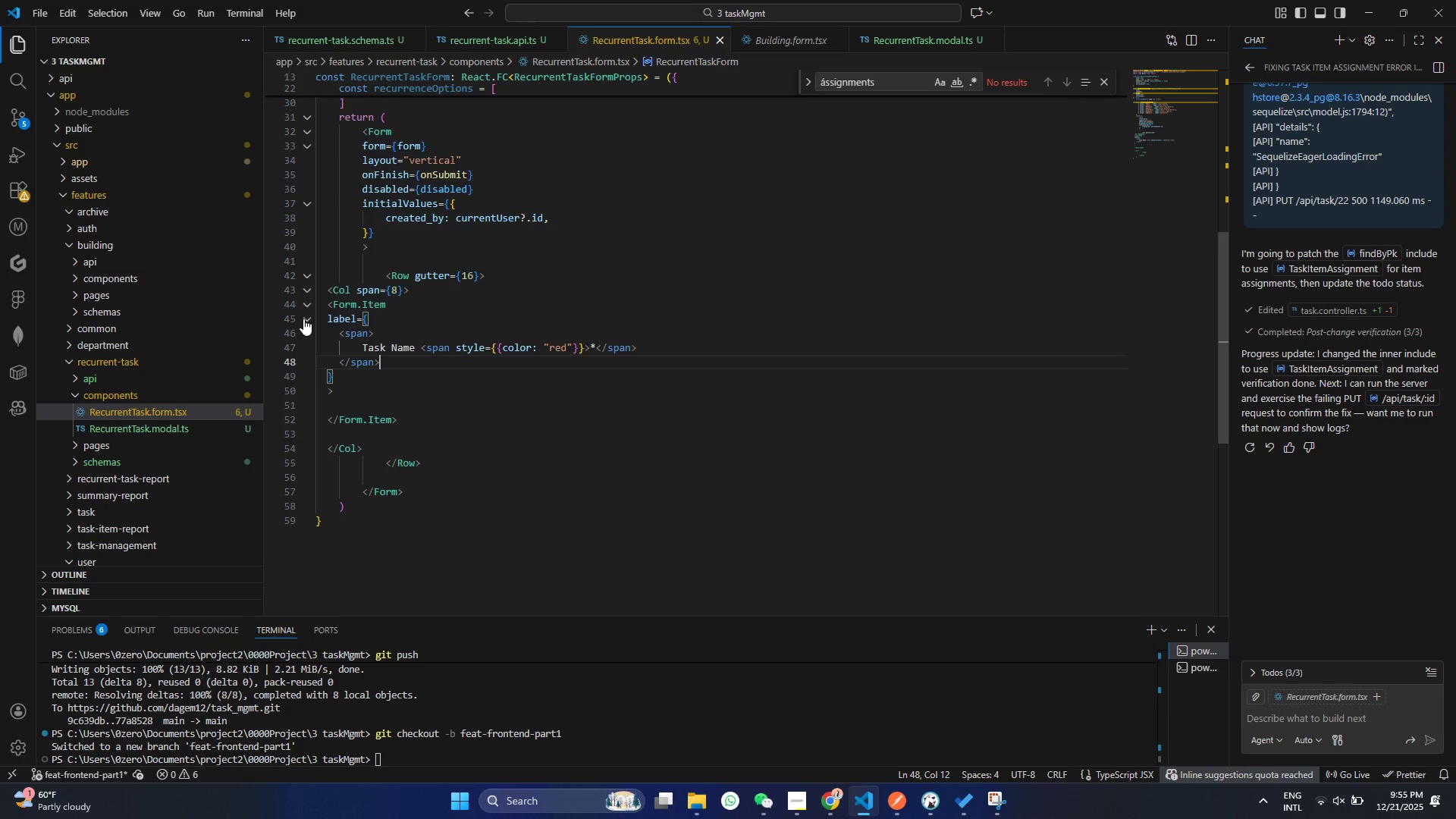 
left_click([303, 318])
 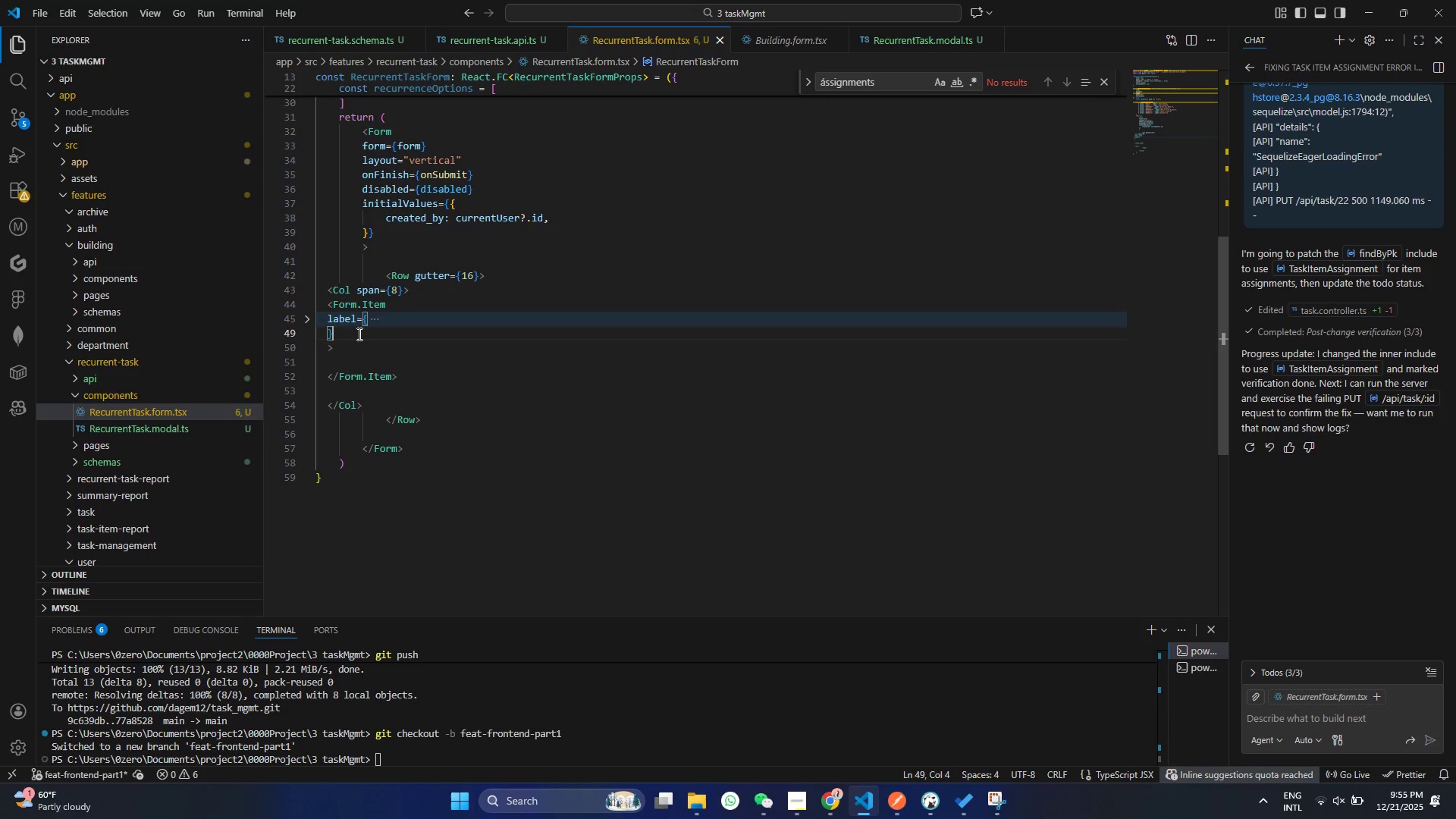 
left_click([358, 334])
 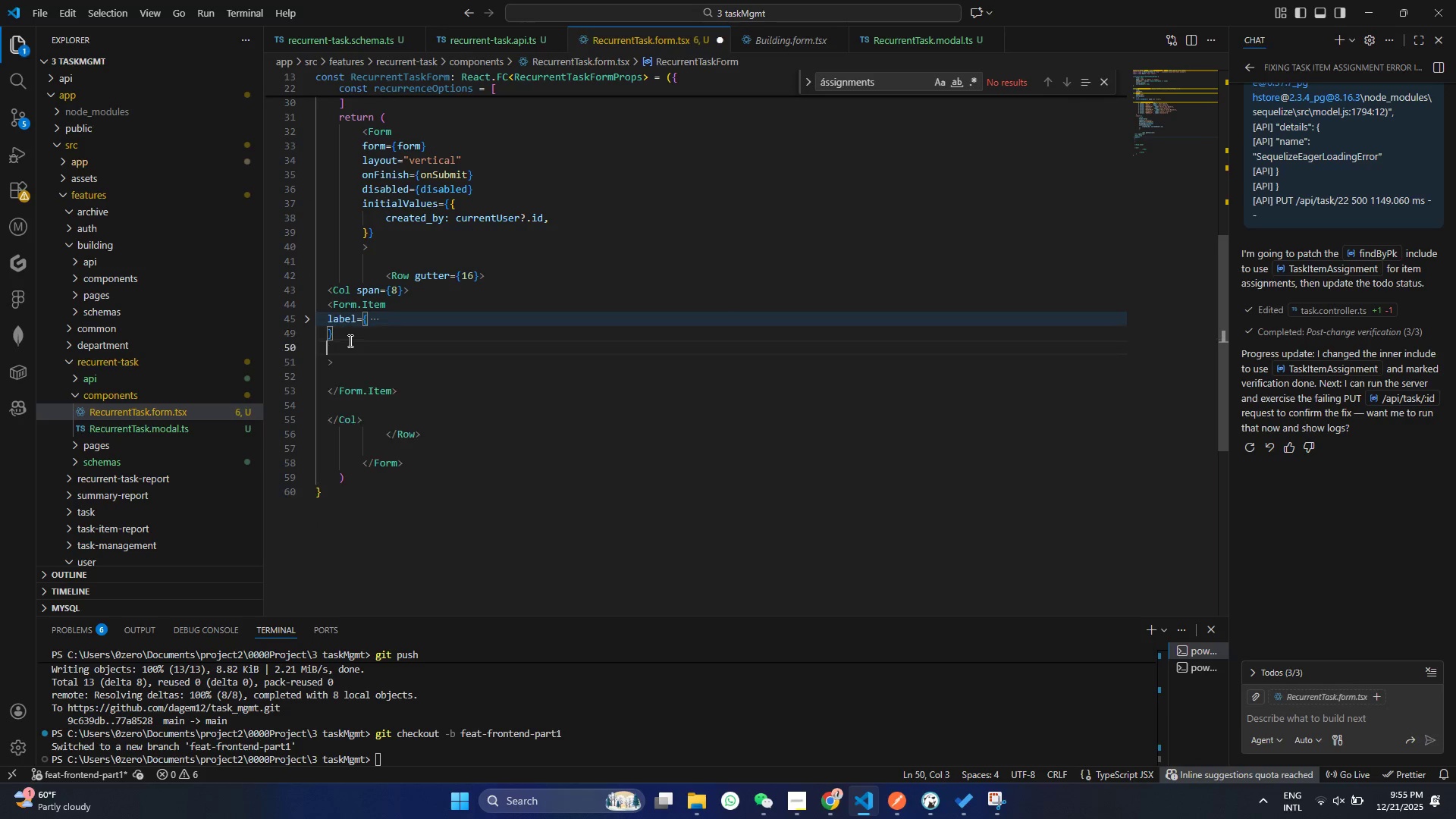 
key(Enter)
 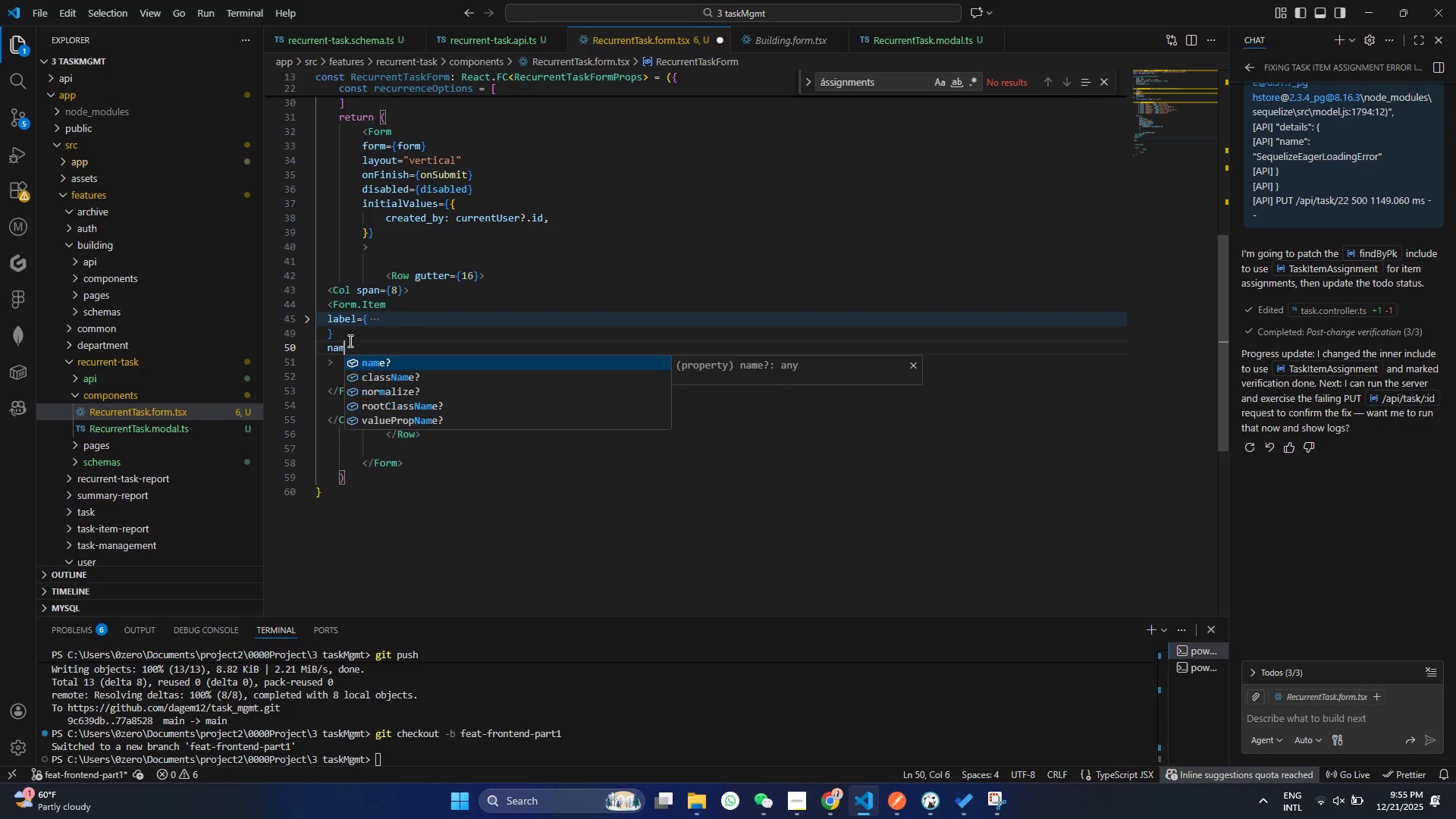 
type(name)
 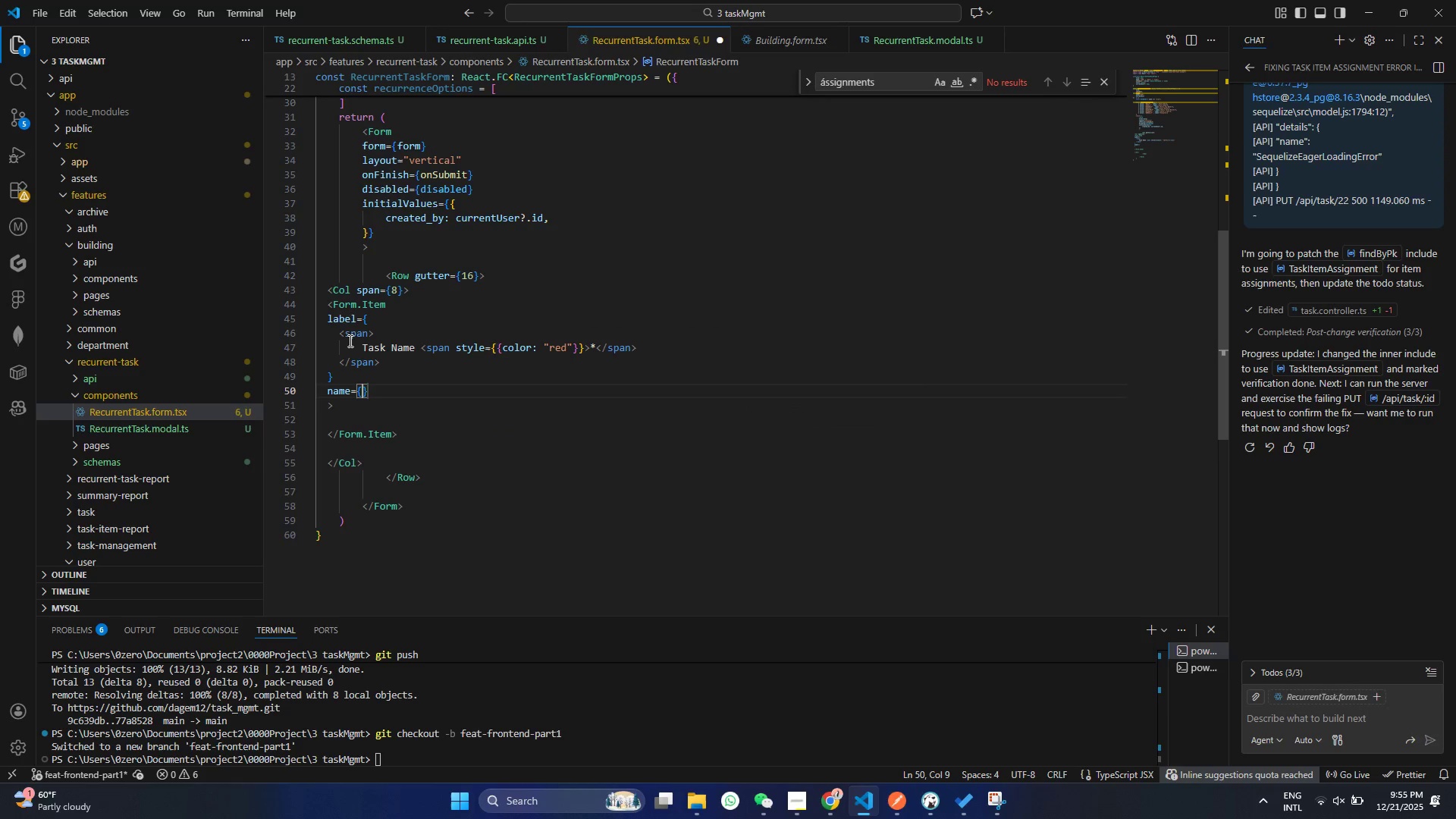 
key(Enter)
 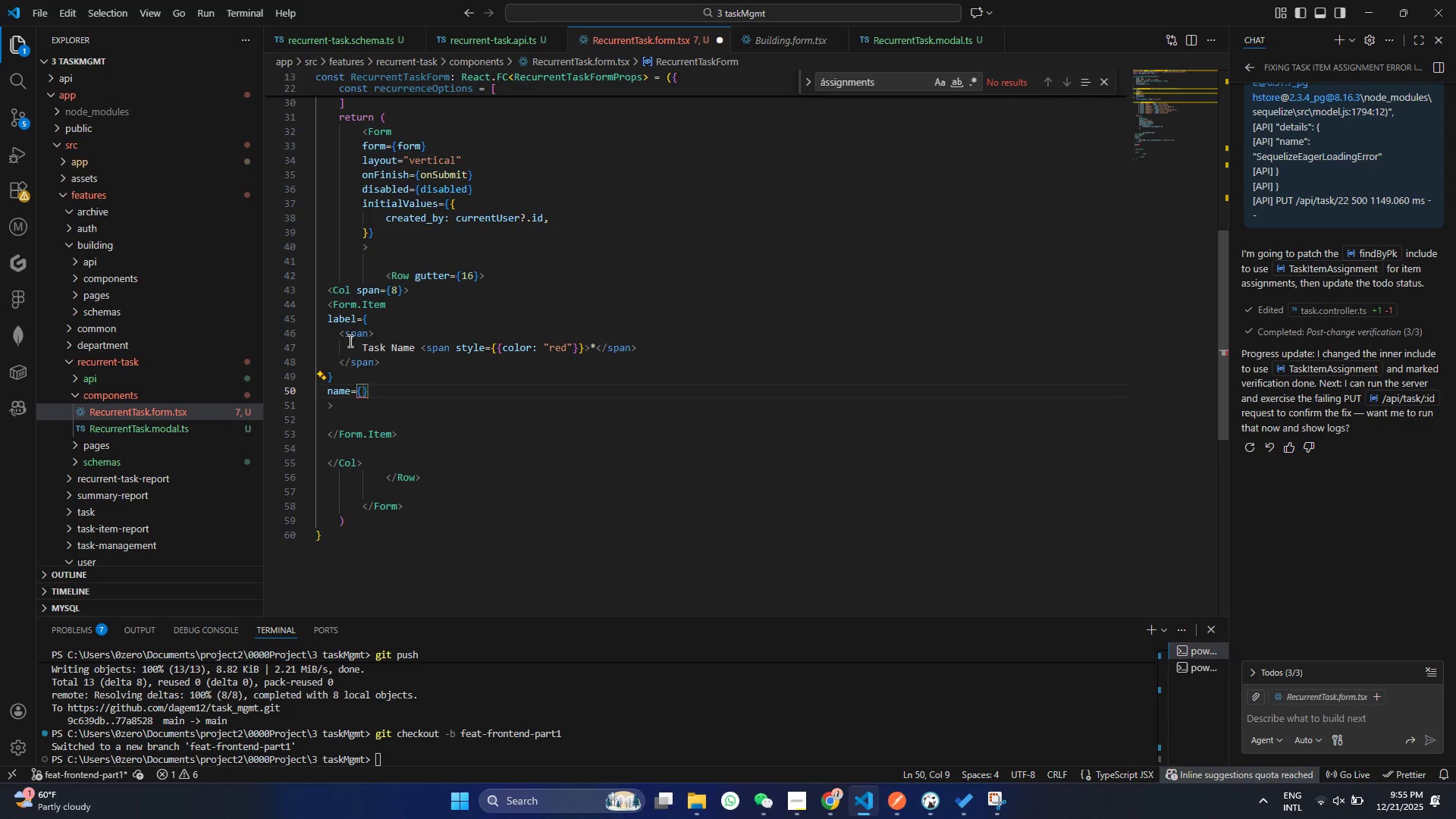 
key(T)
 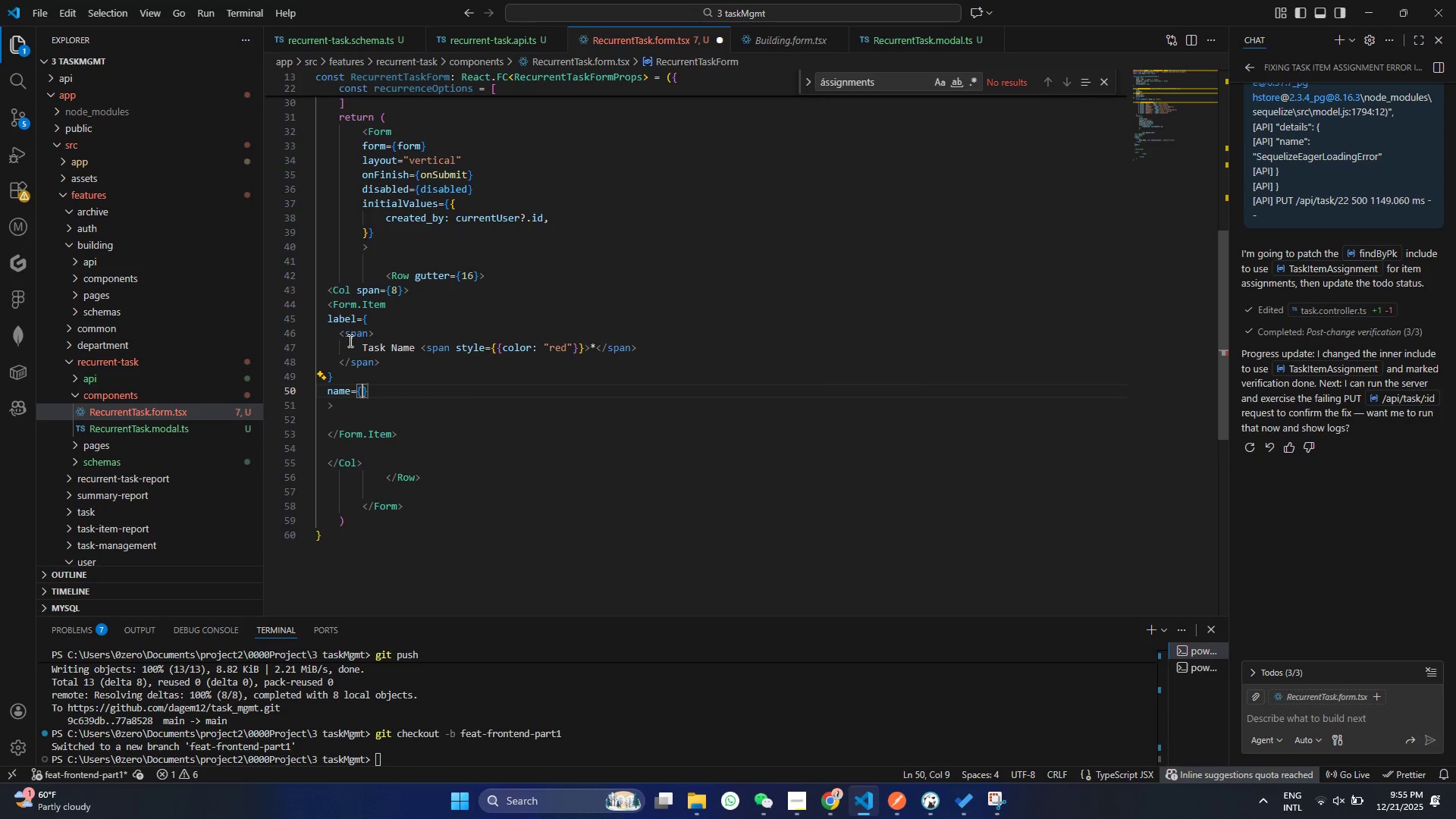 
key(Backspace)
 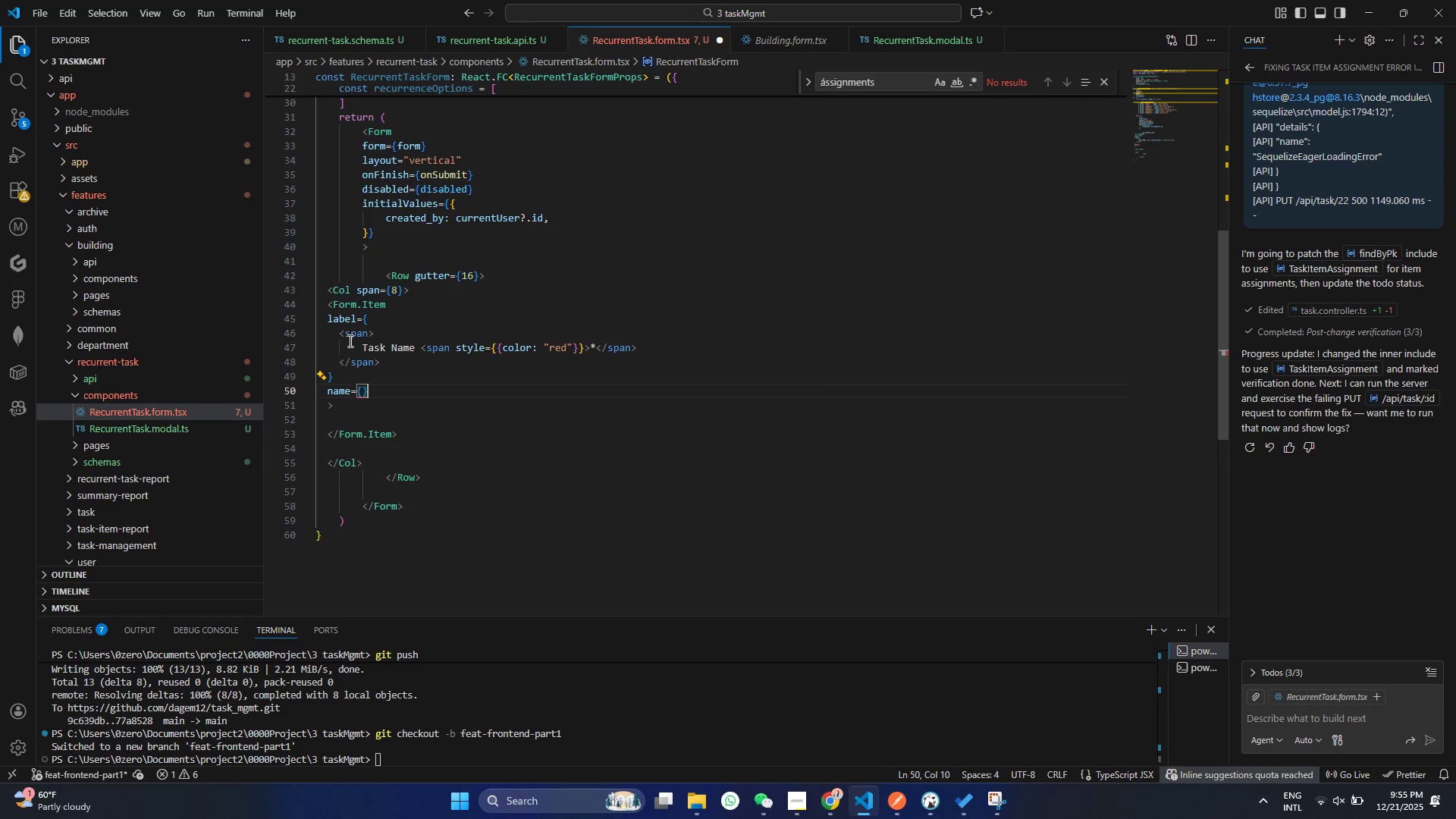 
key(ArrowRight)
 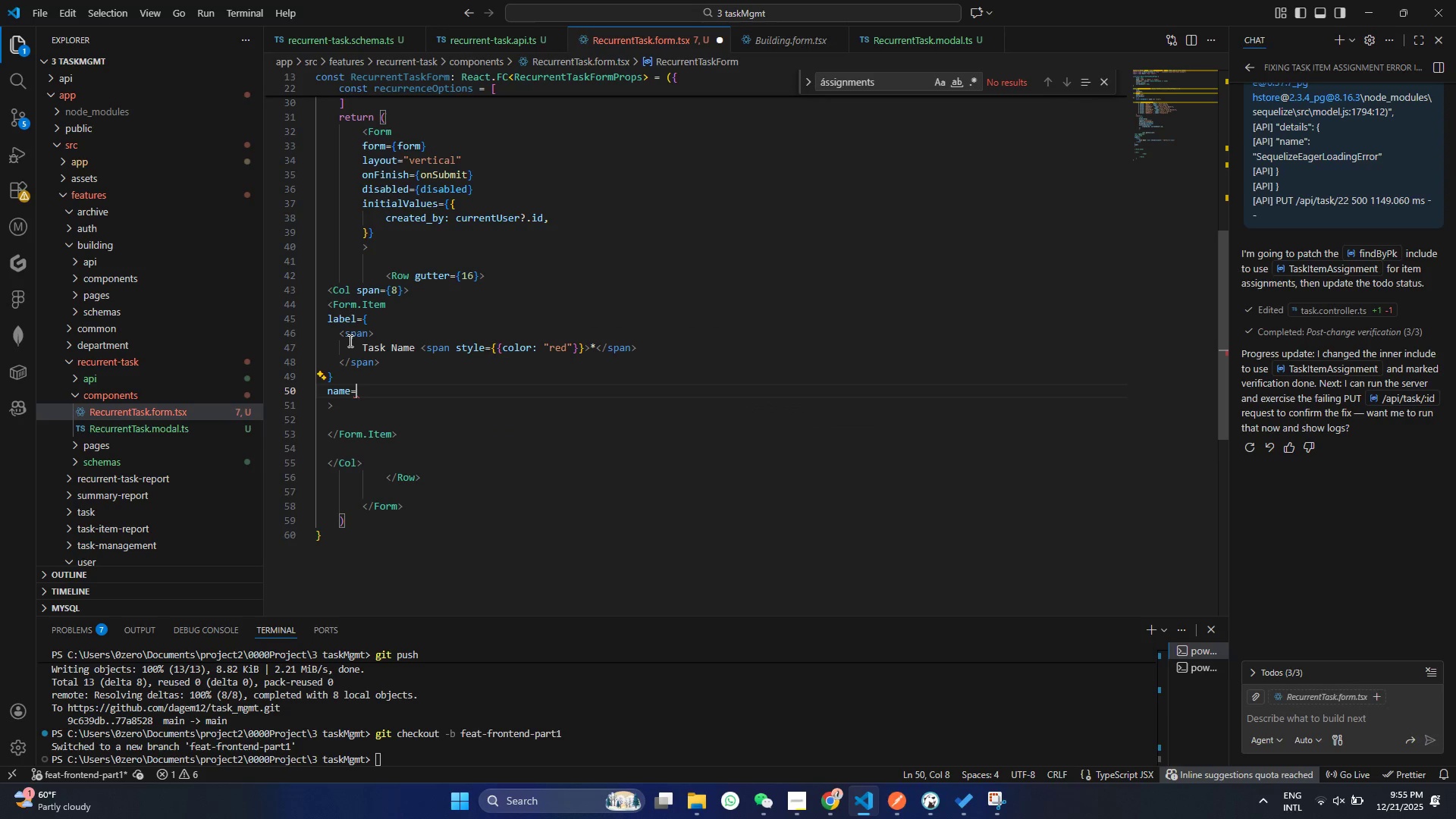 
key(Backspace)
 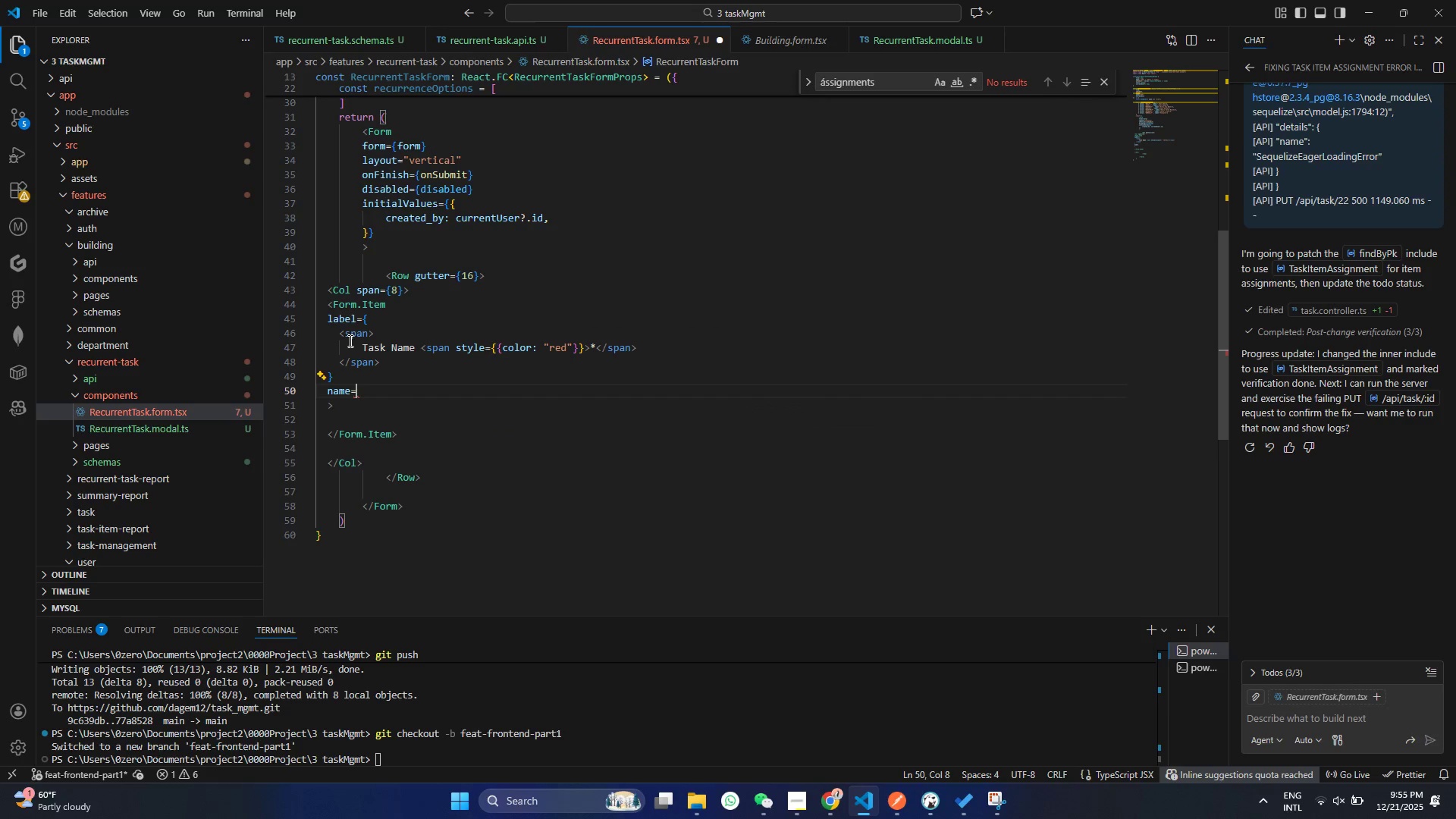 
key(Backspace)
 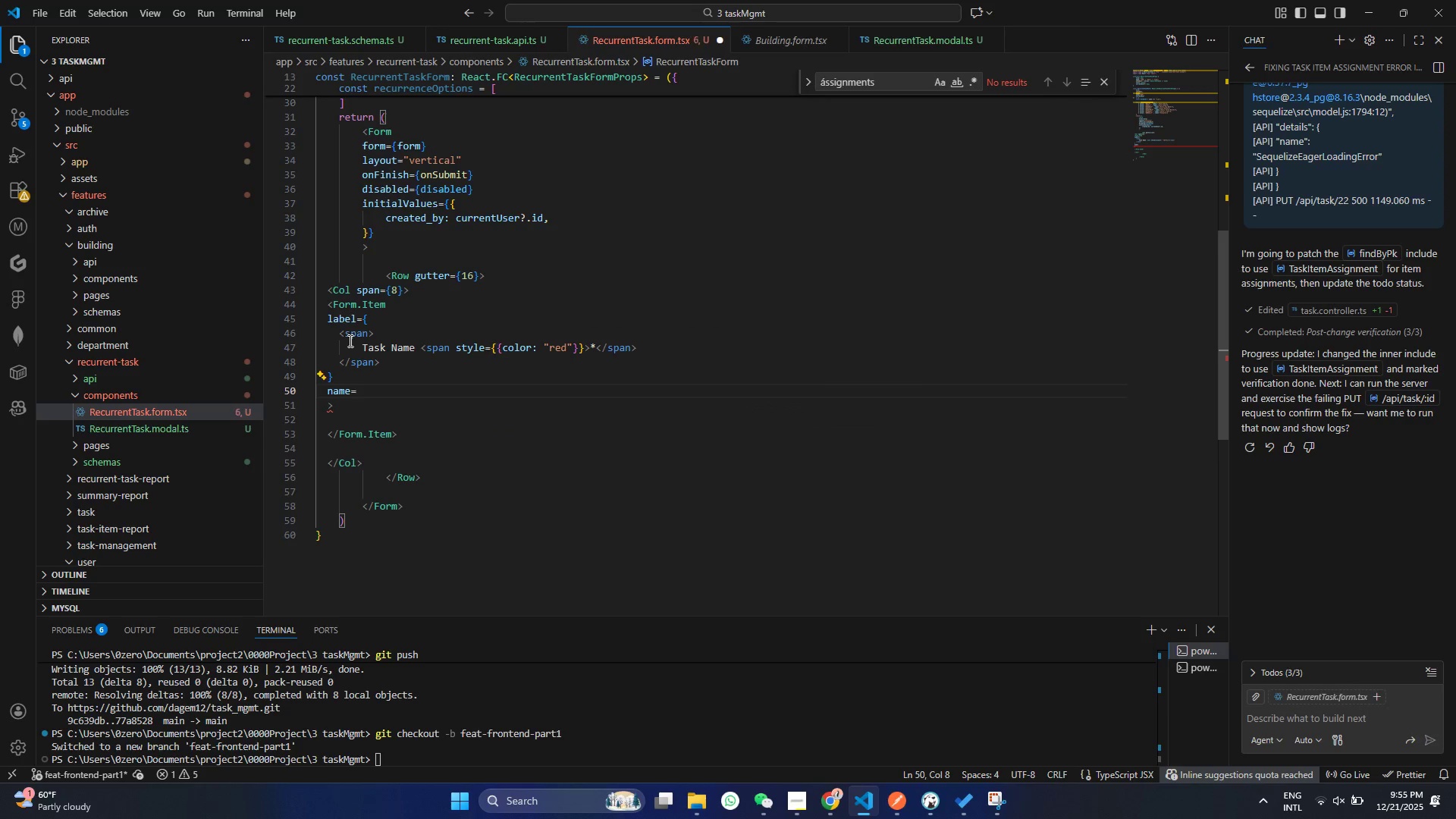 
key(Shift+Quote)
 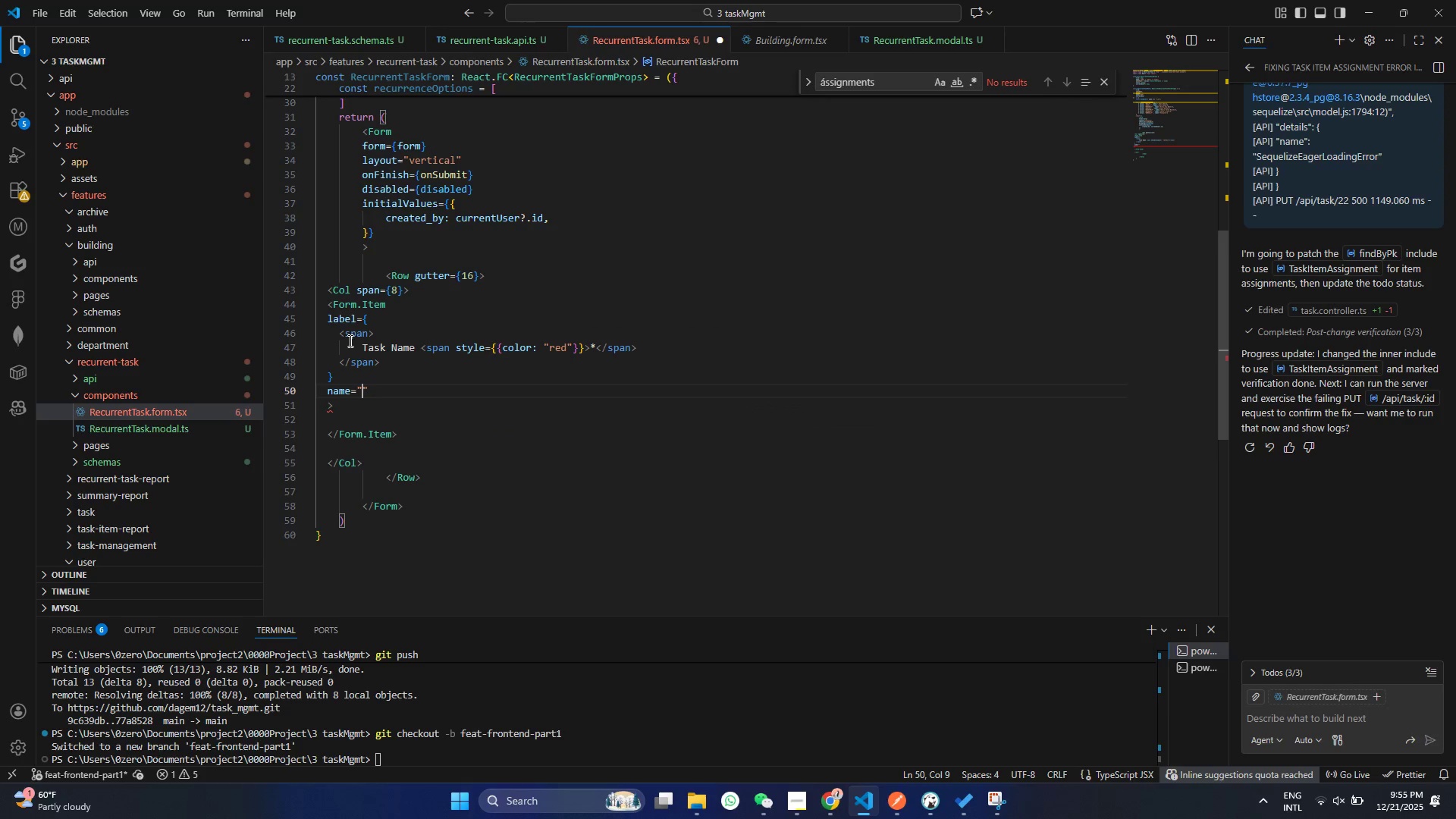 
key(Shift+Quote)
 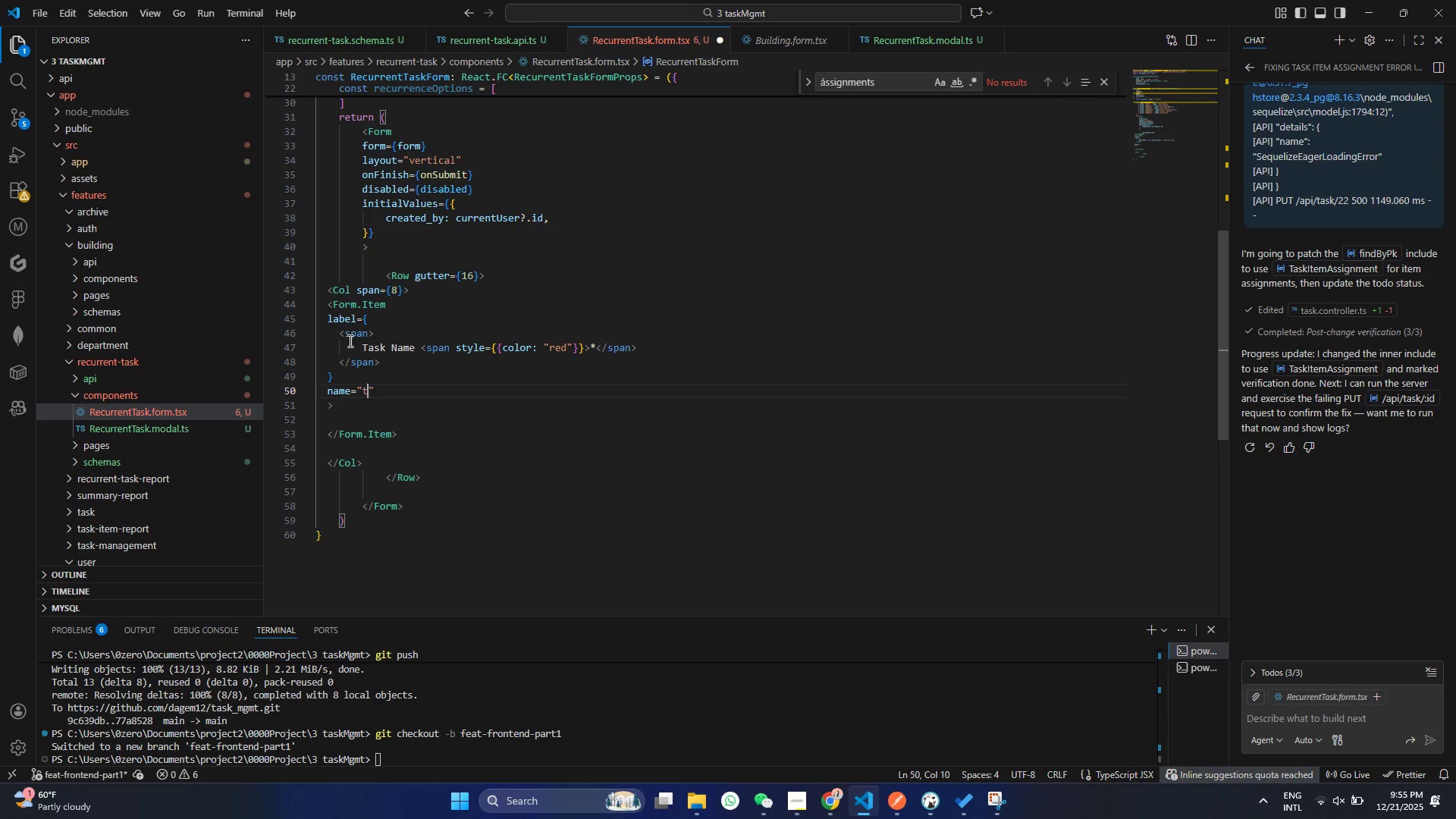 
key(ArrowLeft)
 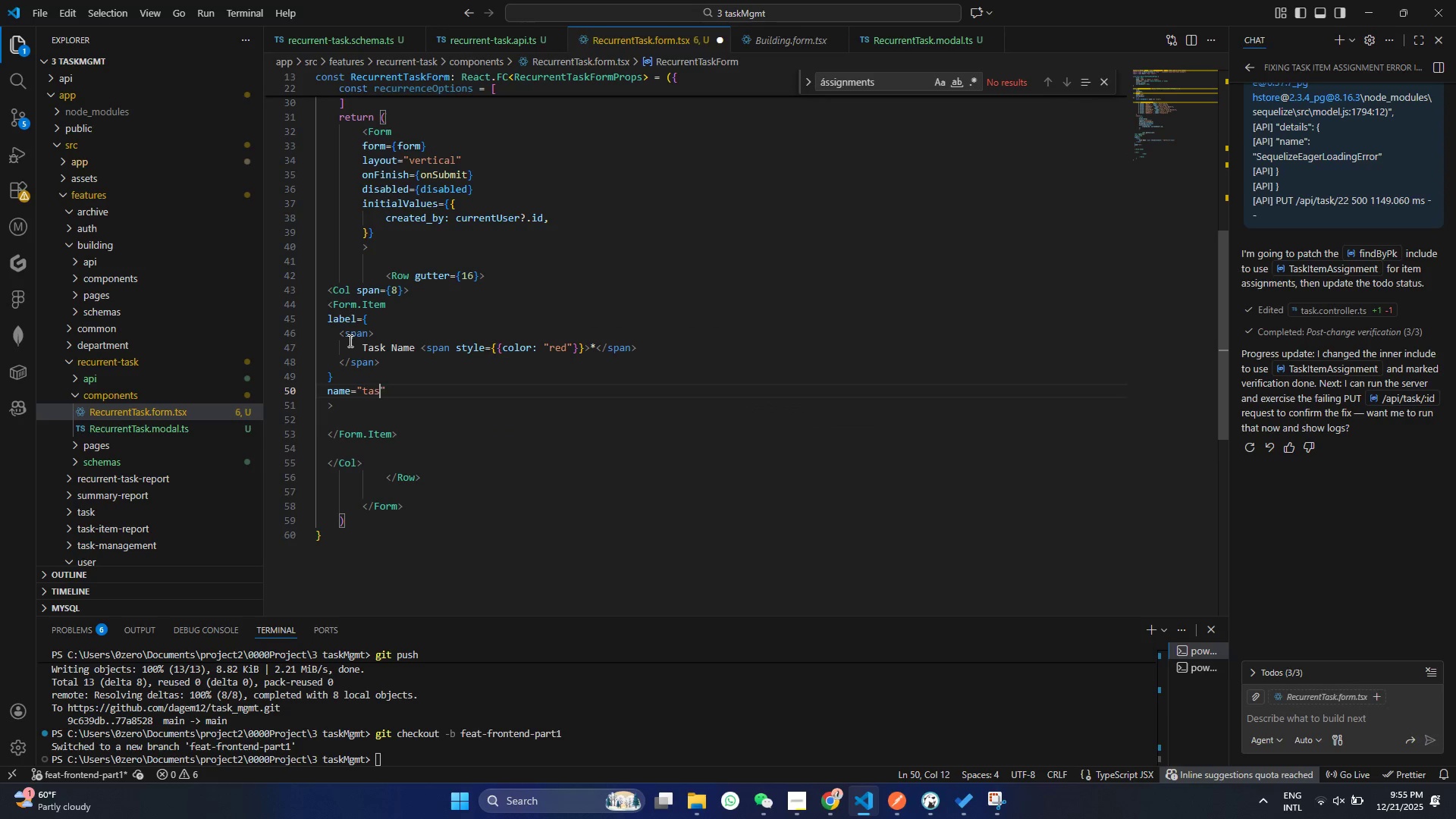 
type(task_name)
 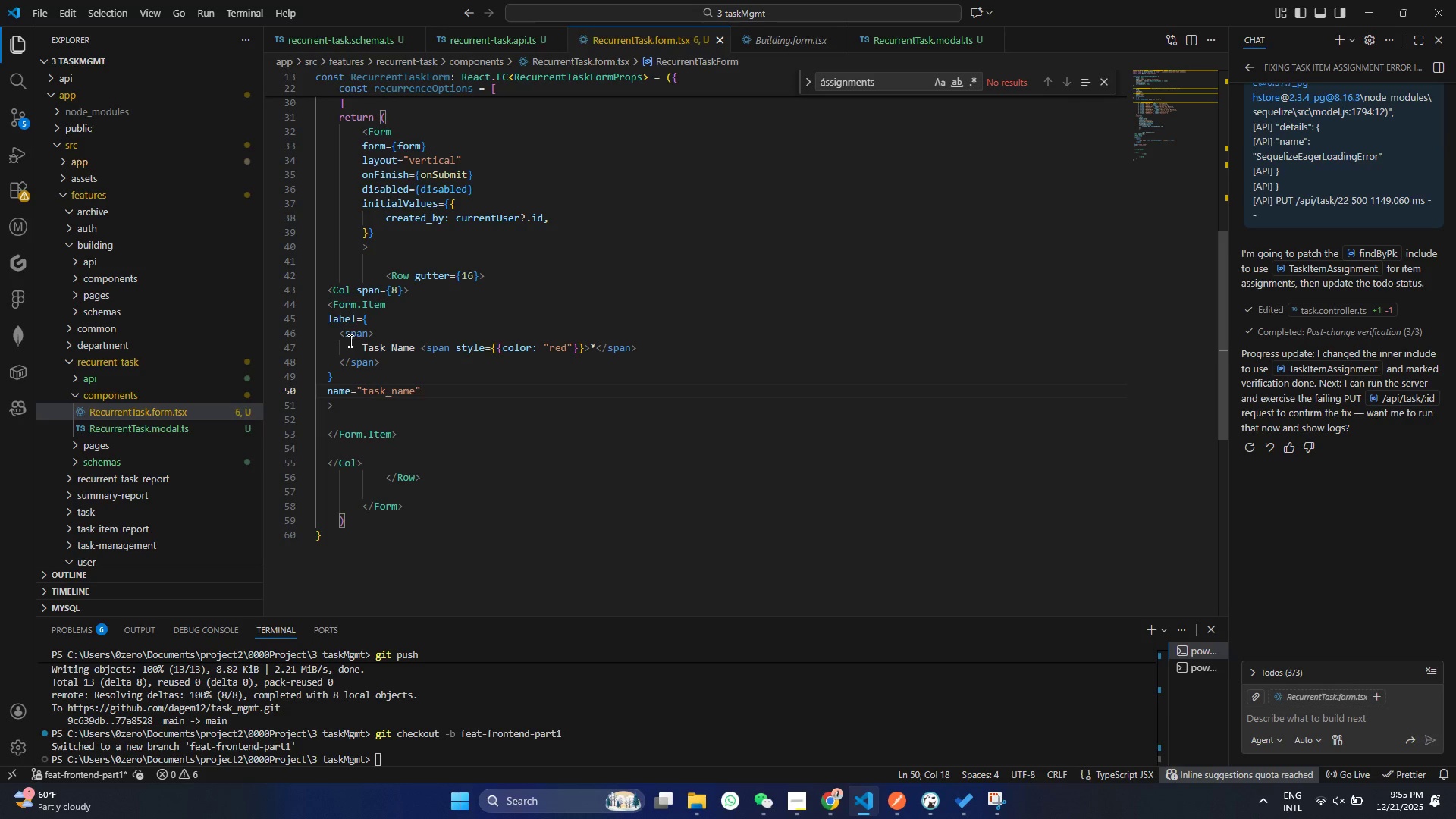 
 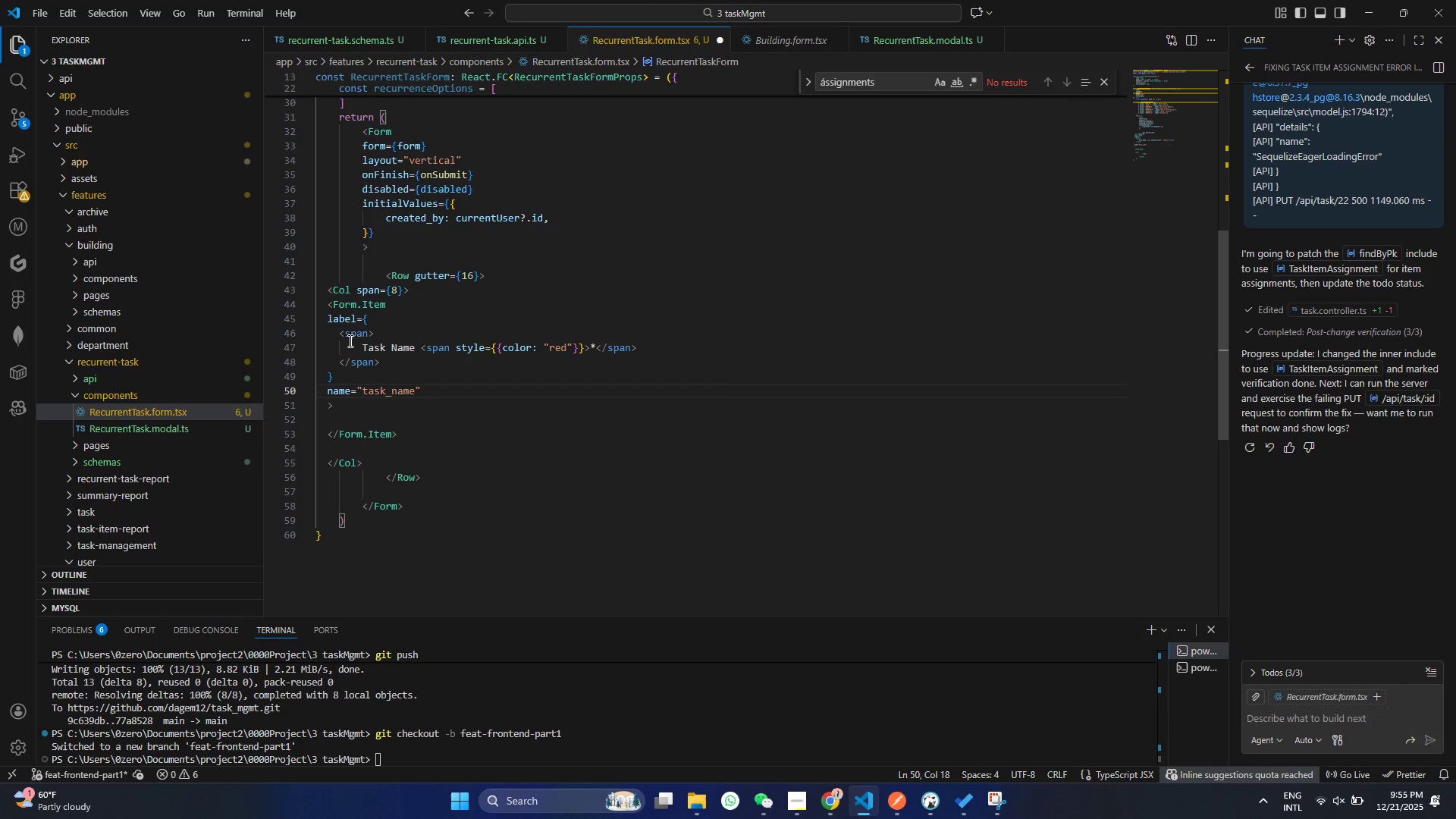 
key(Control+ControlLeft)
 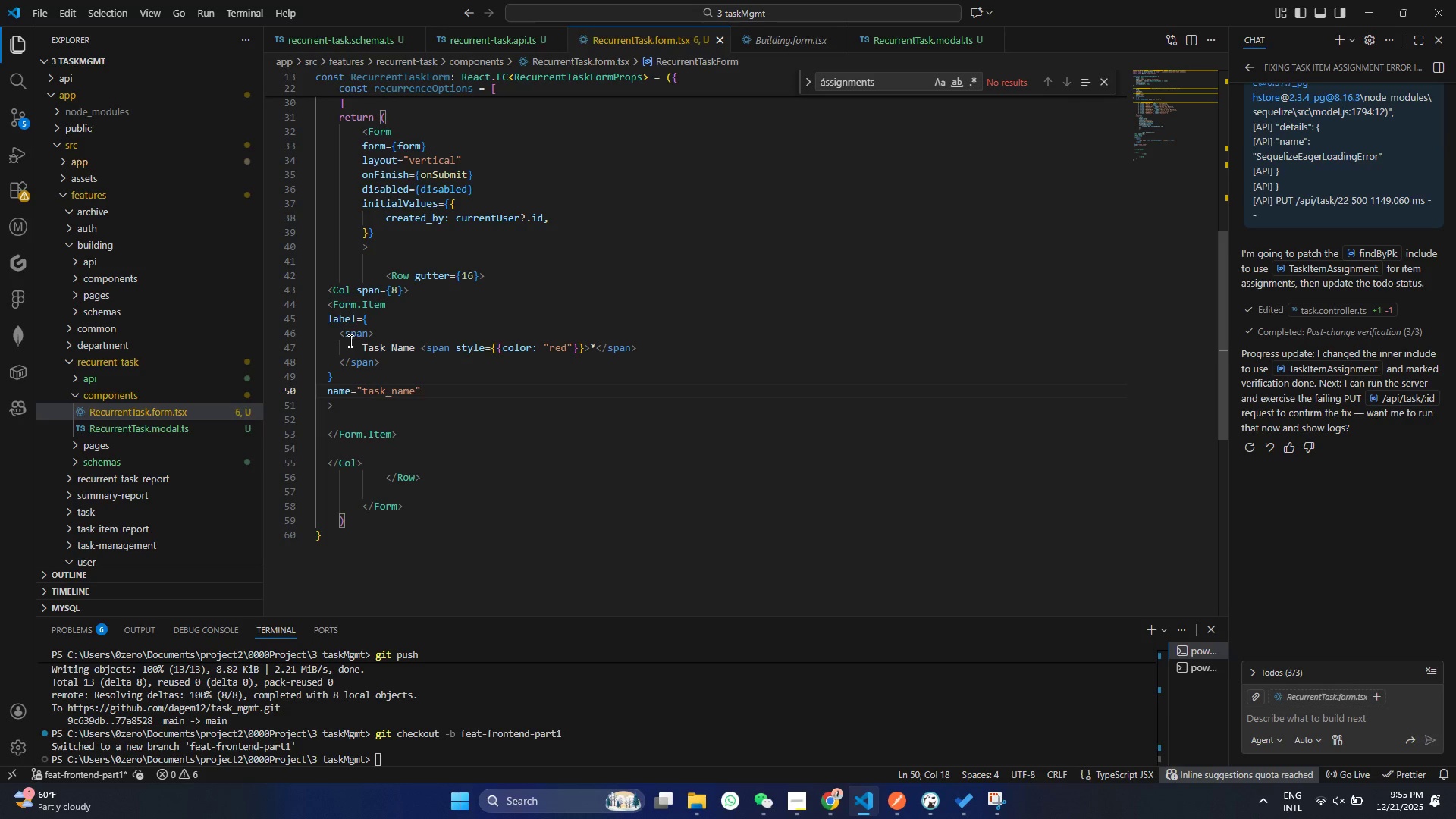 
key(Control+S)
 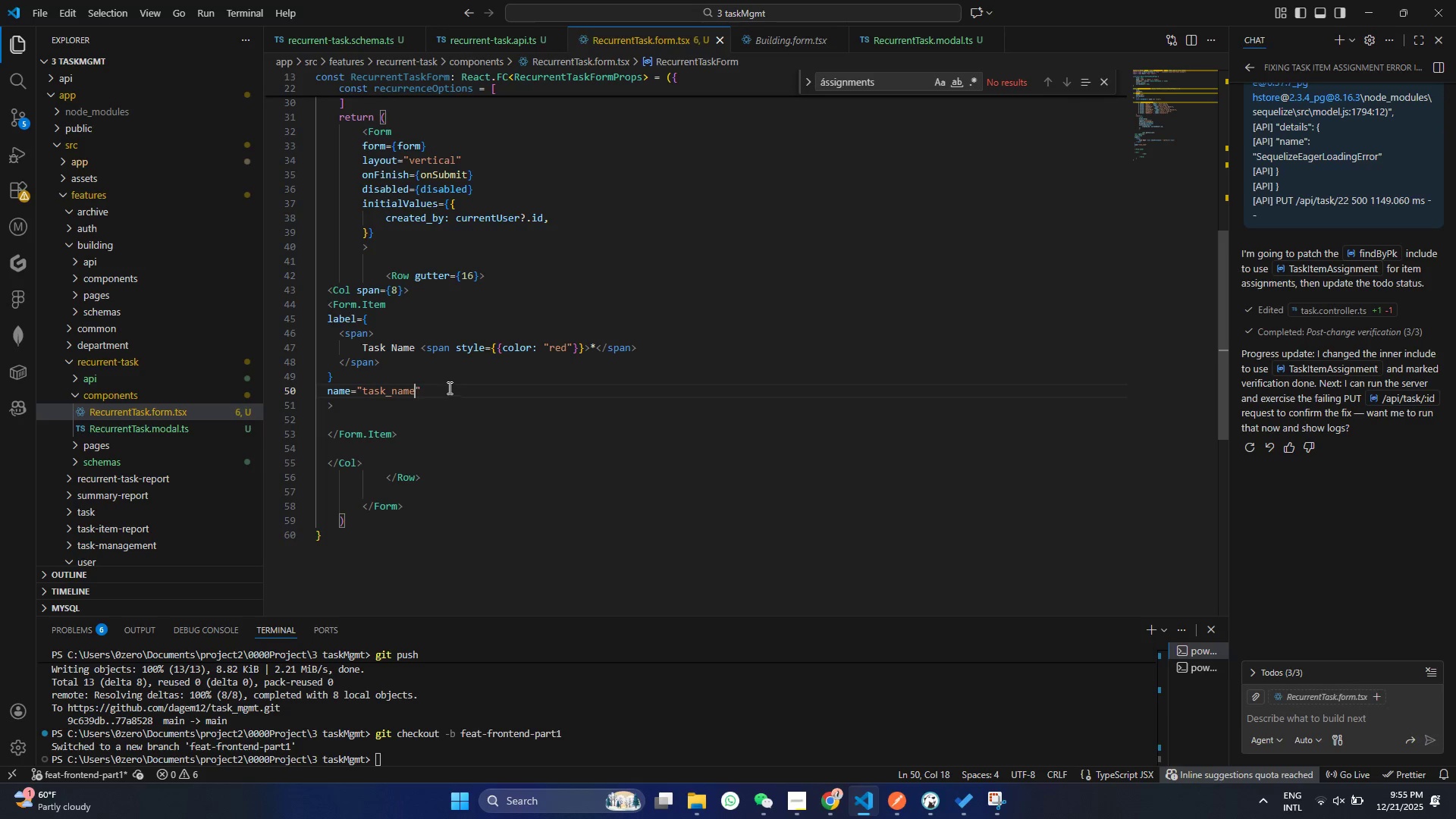 
left_click([448, 388])
 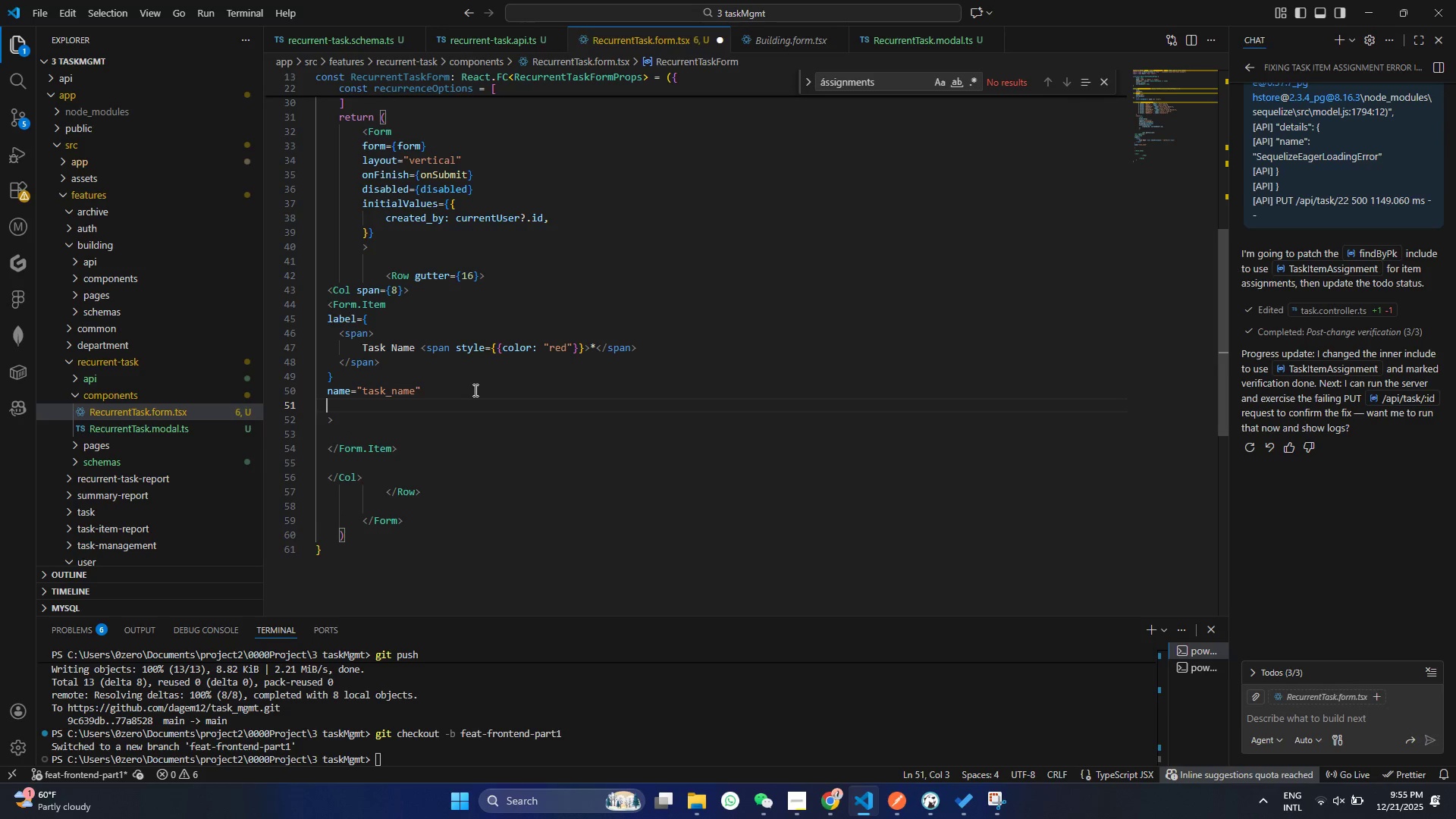 
key(Enter)
 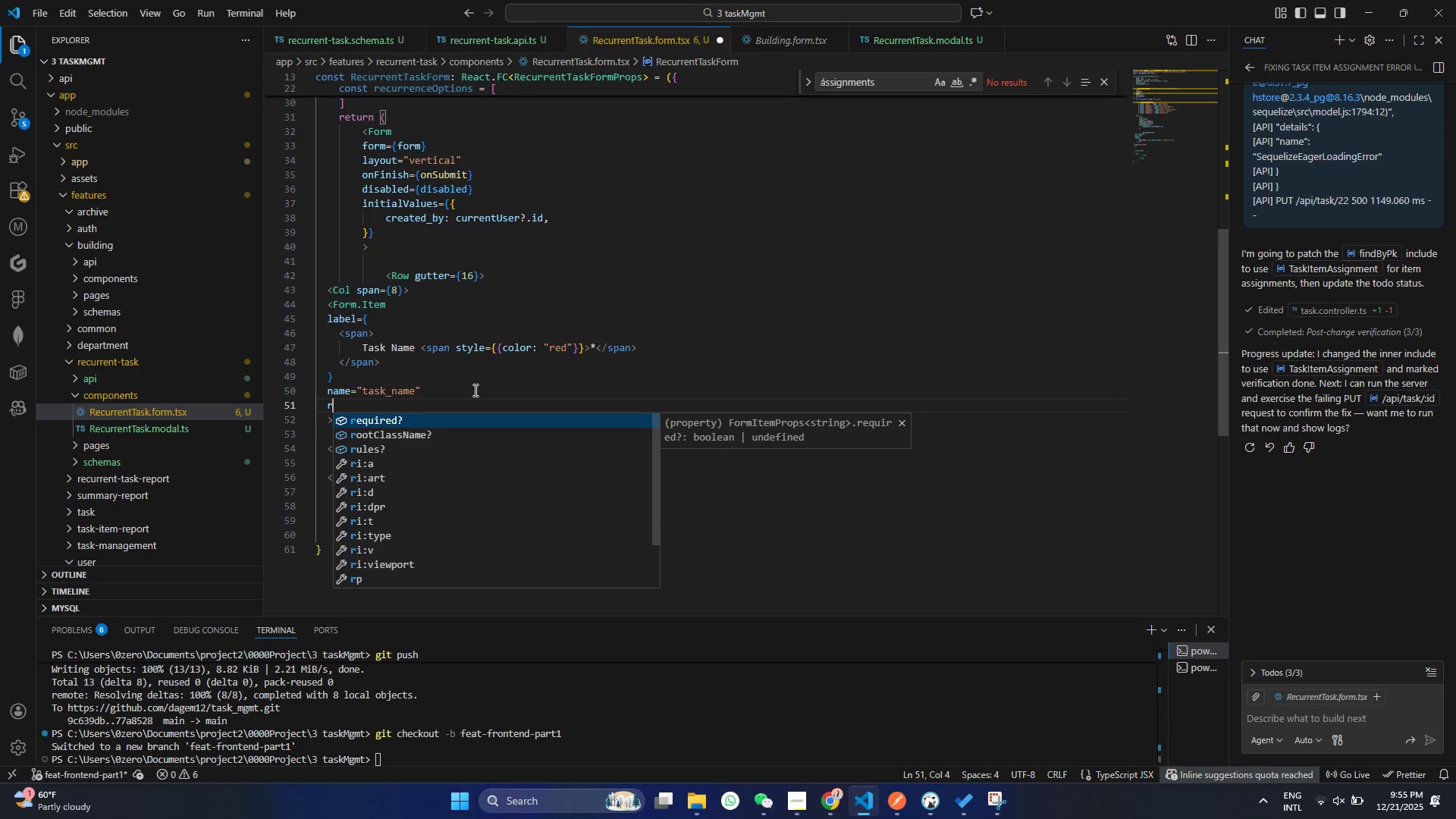 
type(rules)
 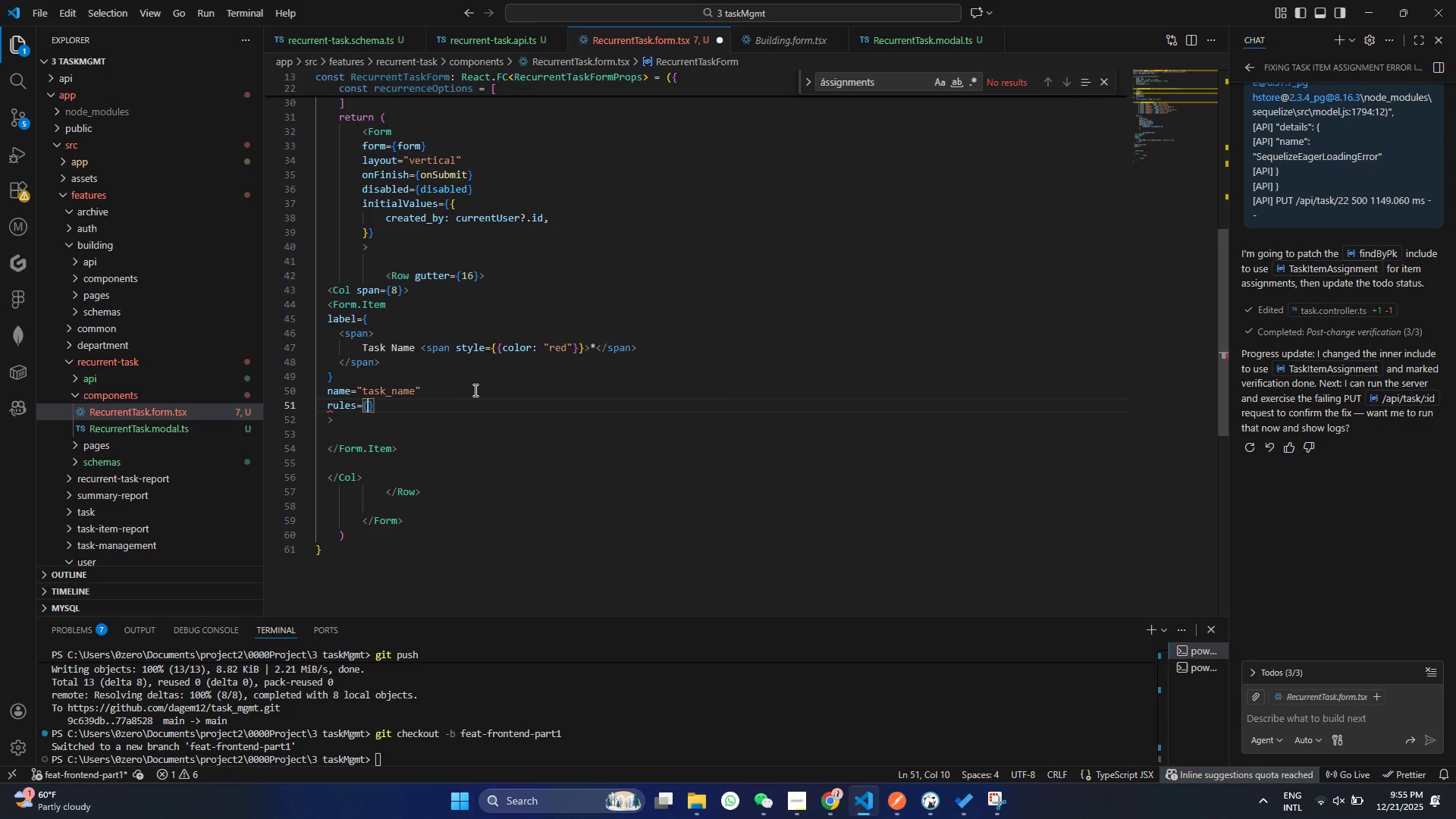 
key(Enter)
 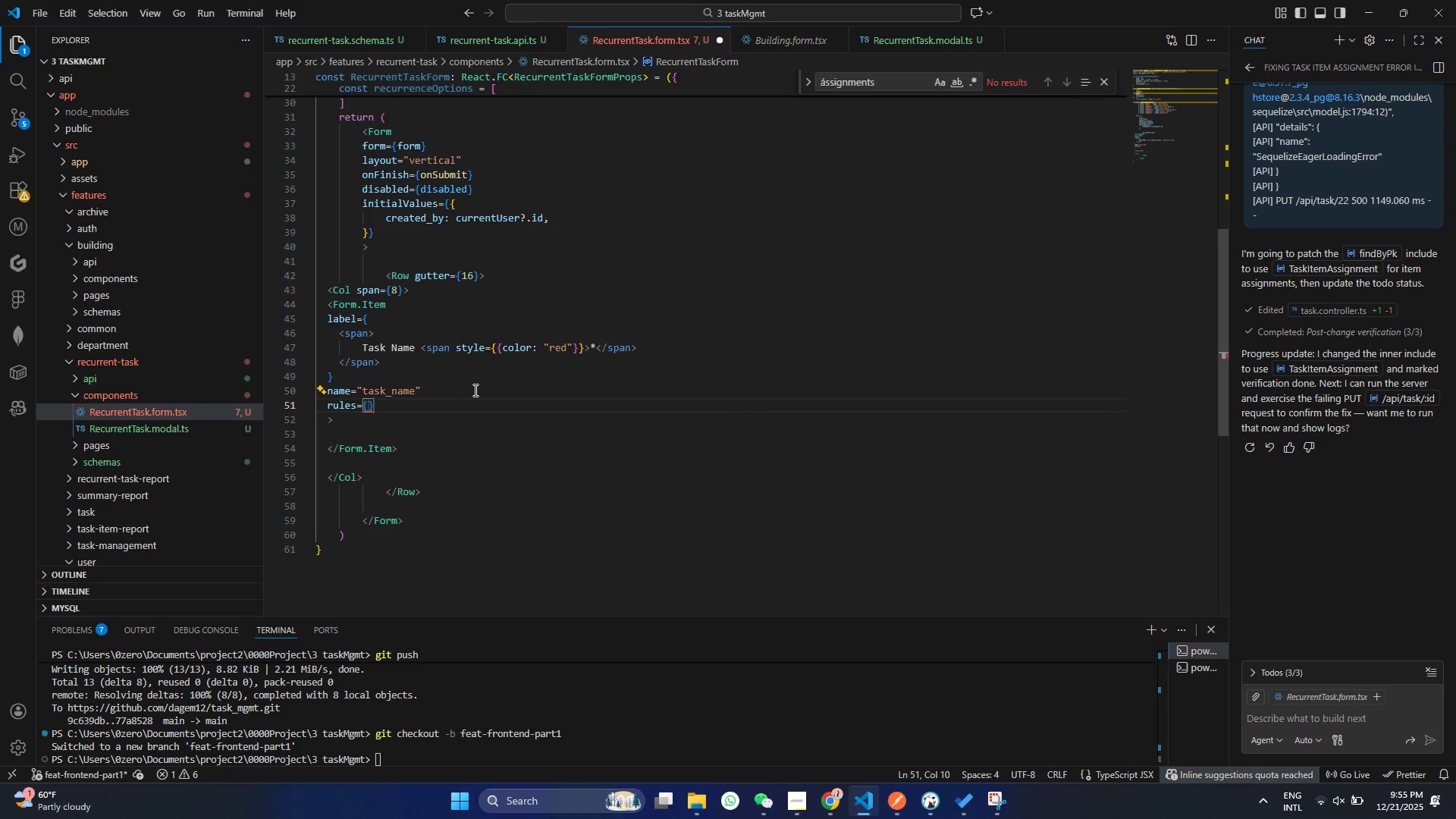 
type([{REq)
 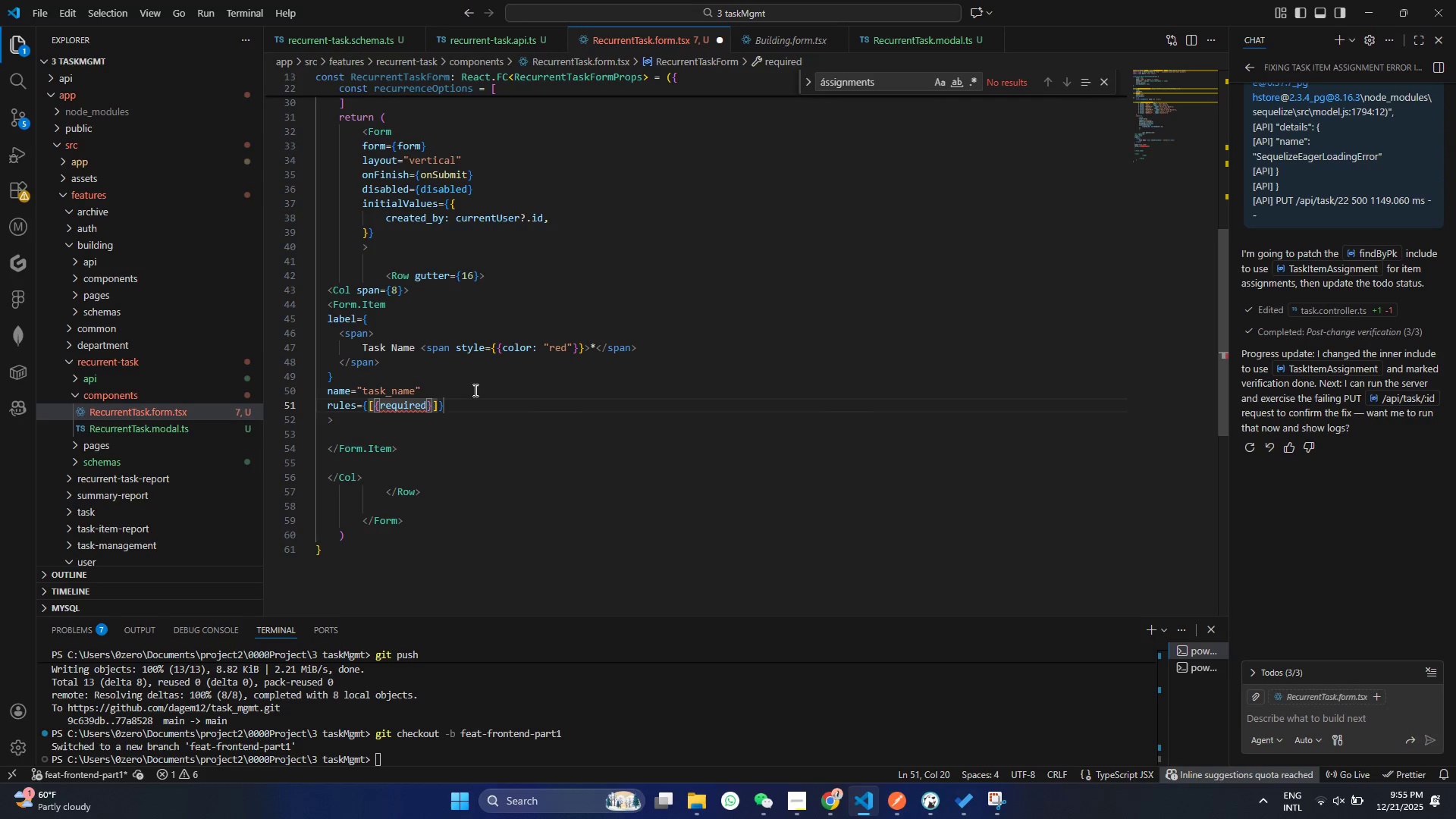 
 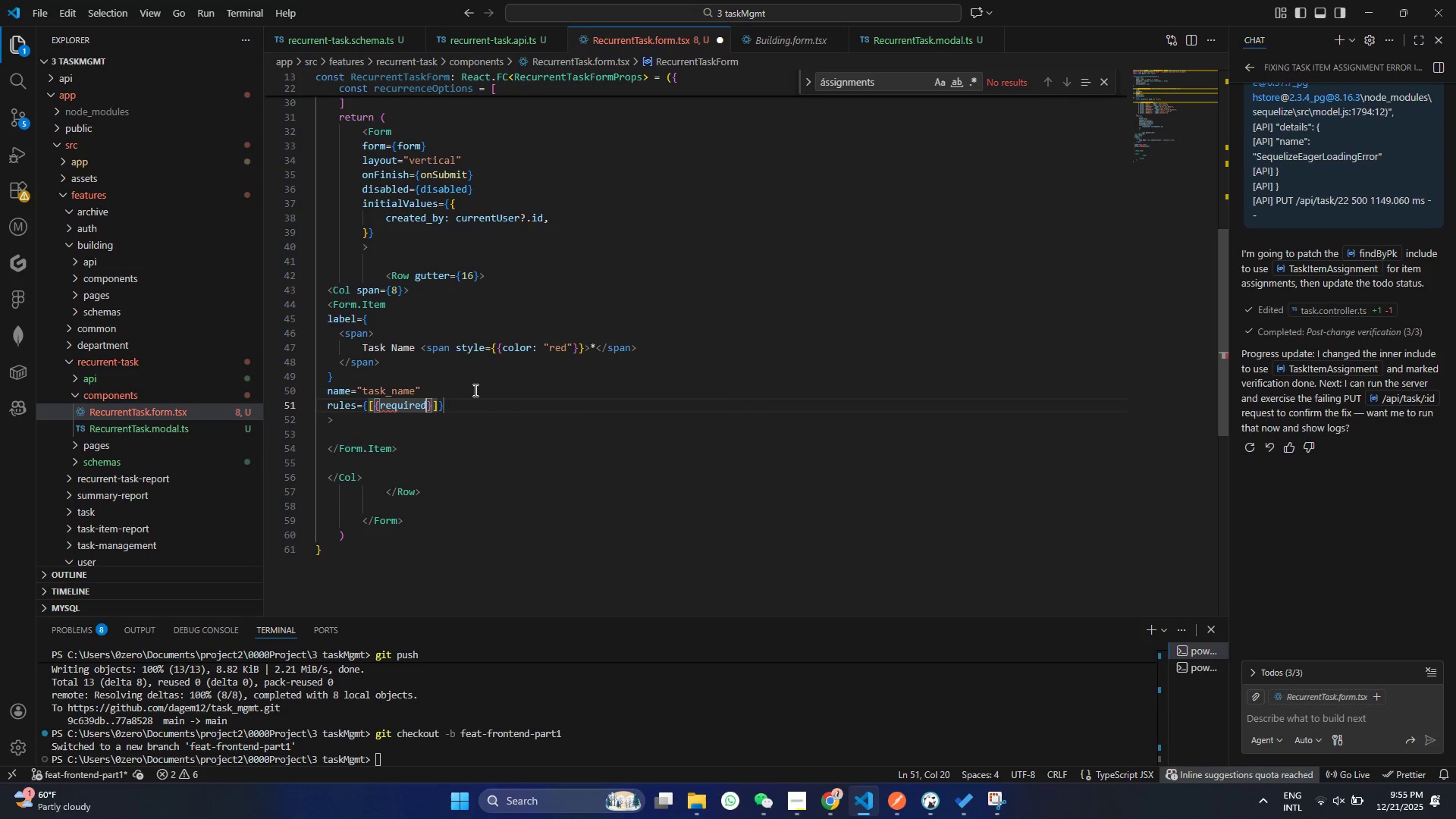 
key(Enter)
 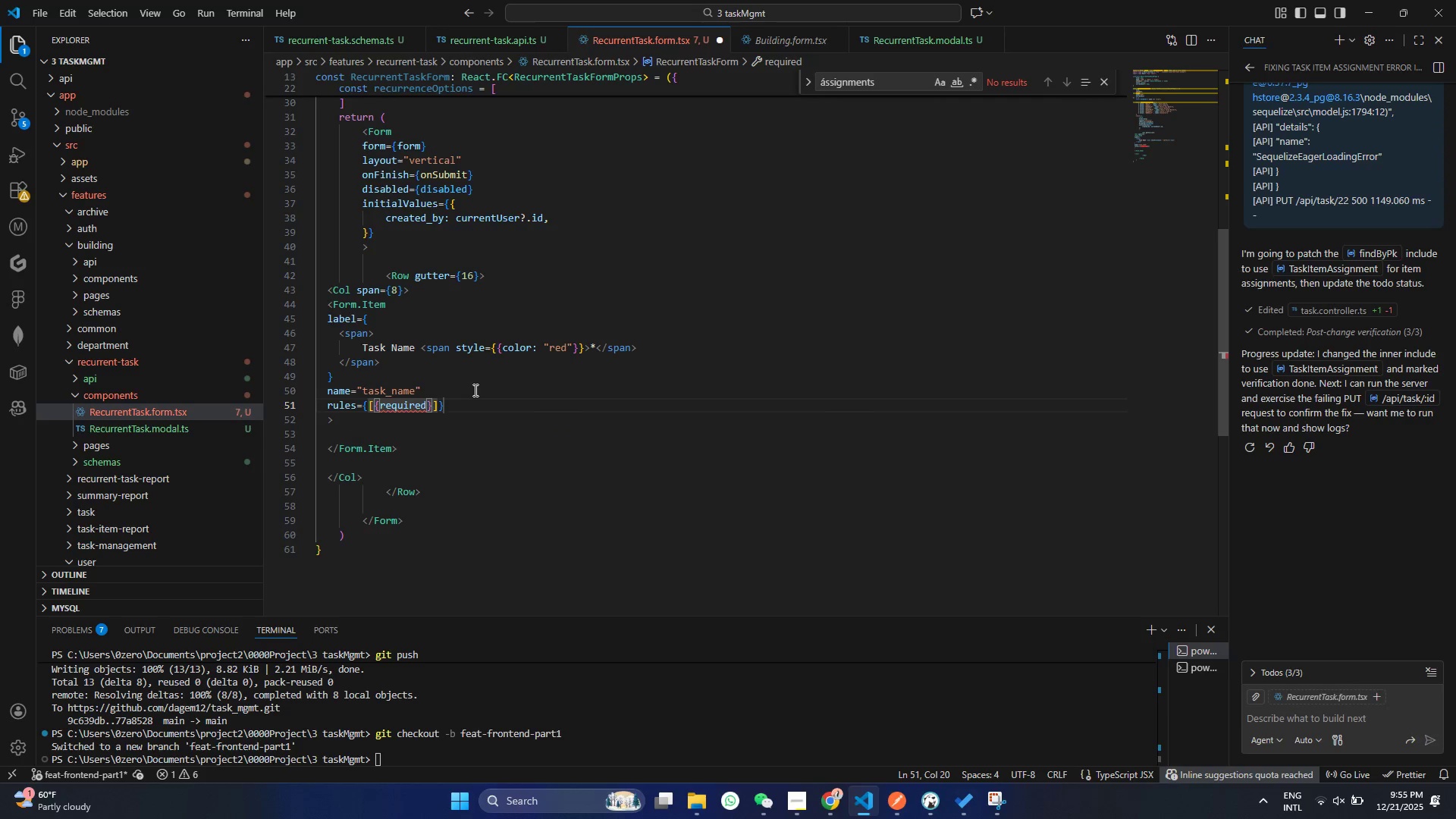 
type(: true)
 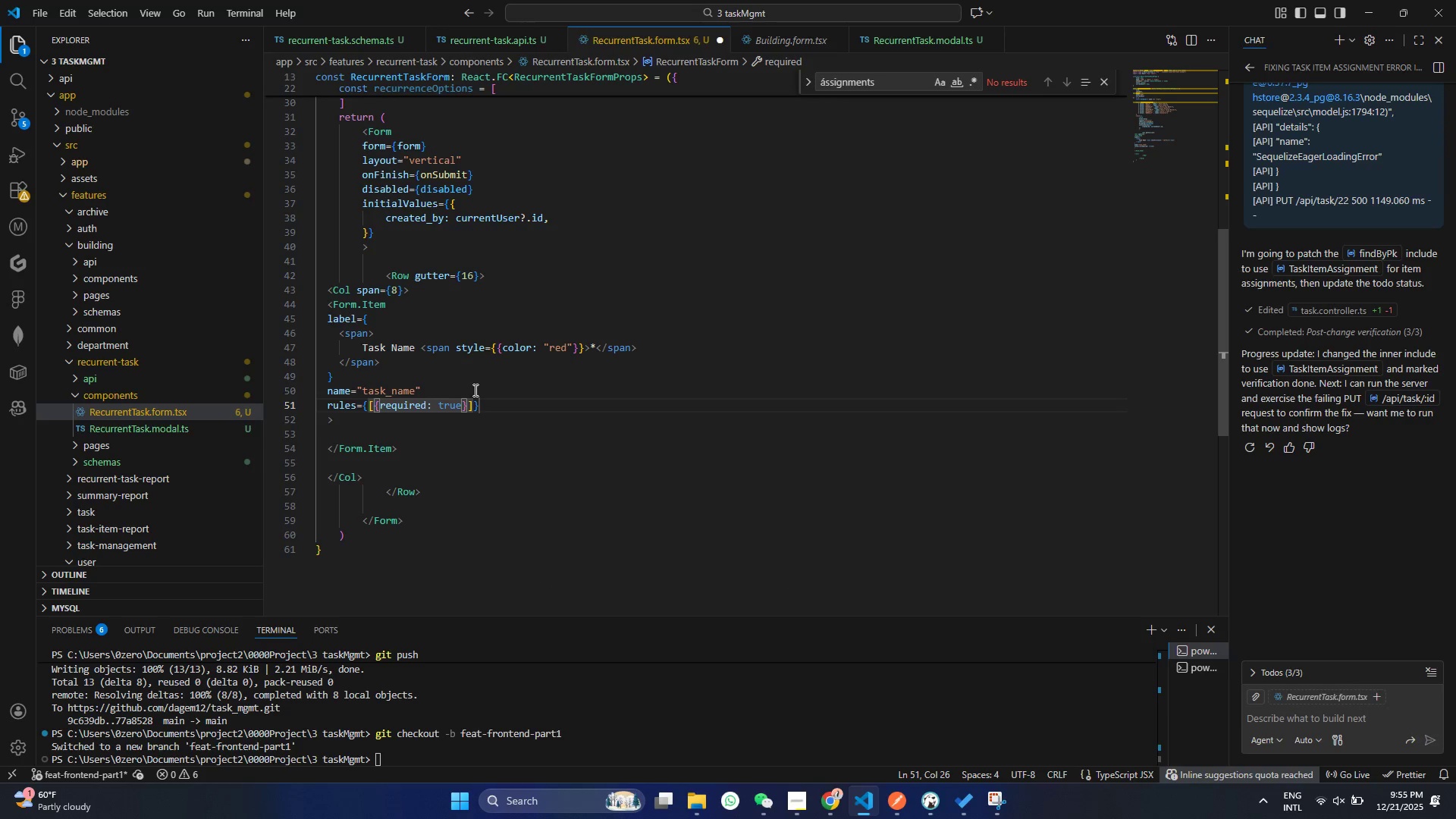 
key(Enter)
 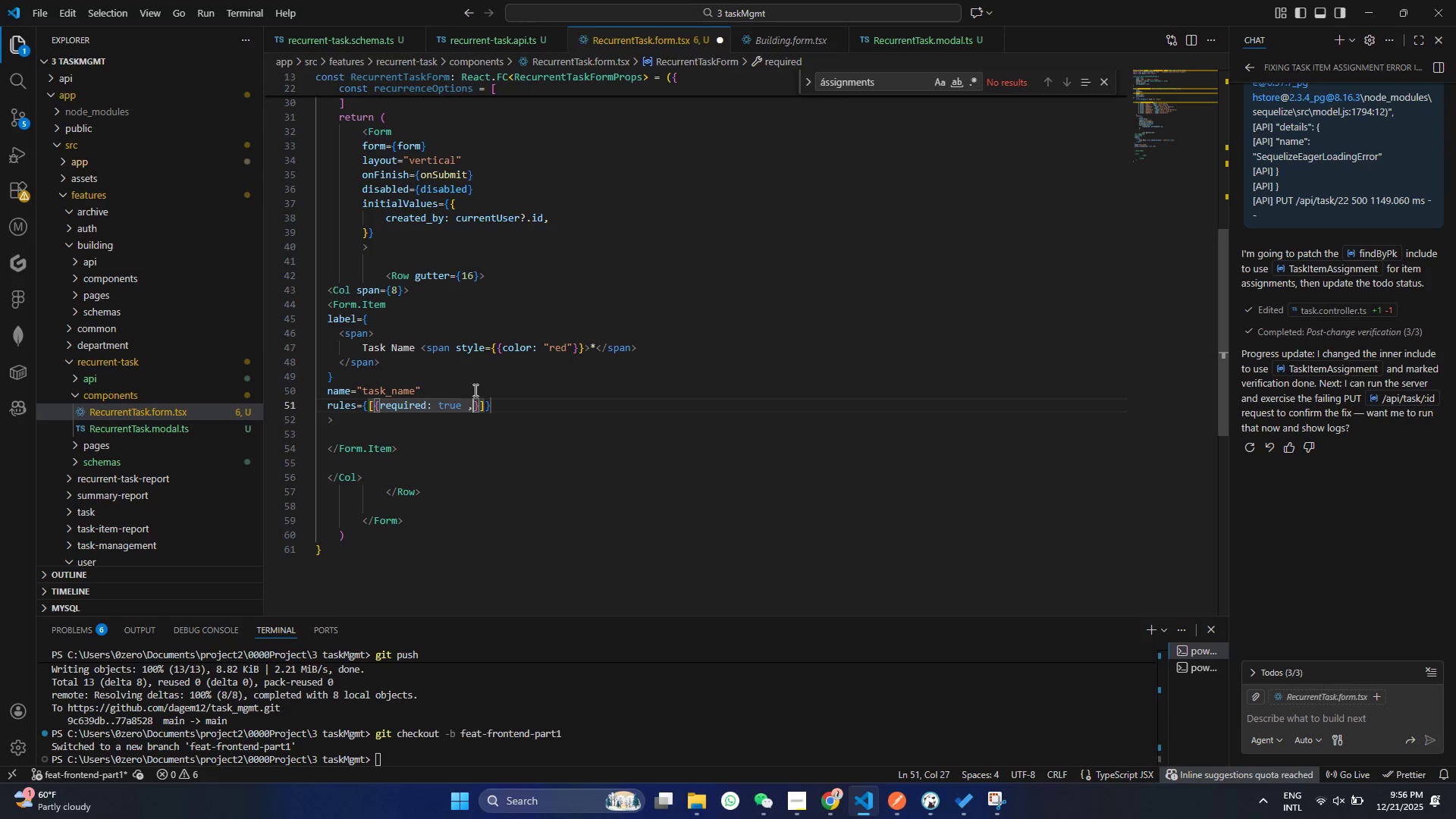 
type( , mess)
 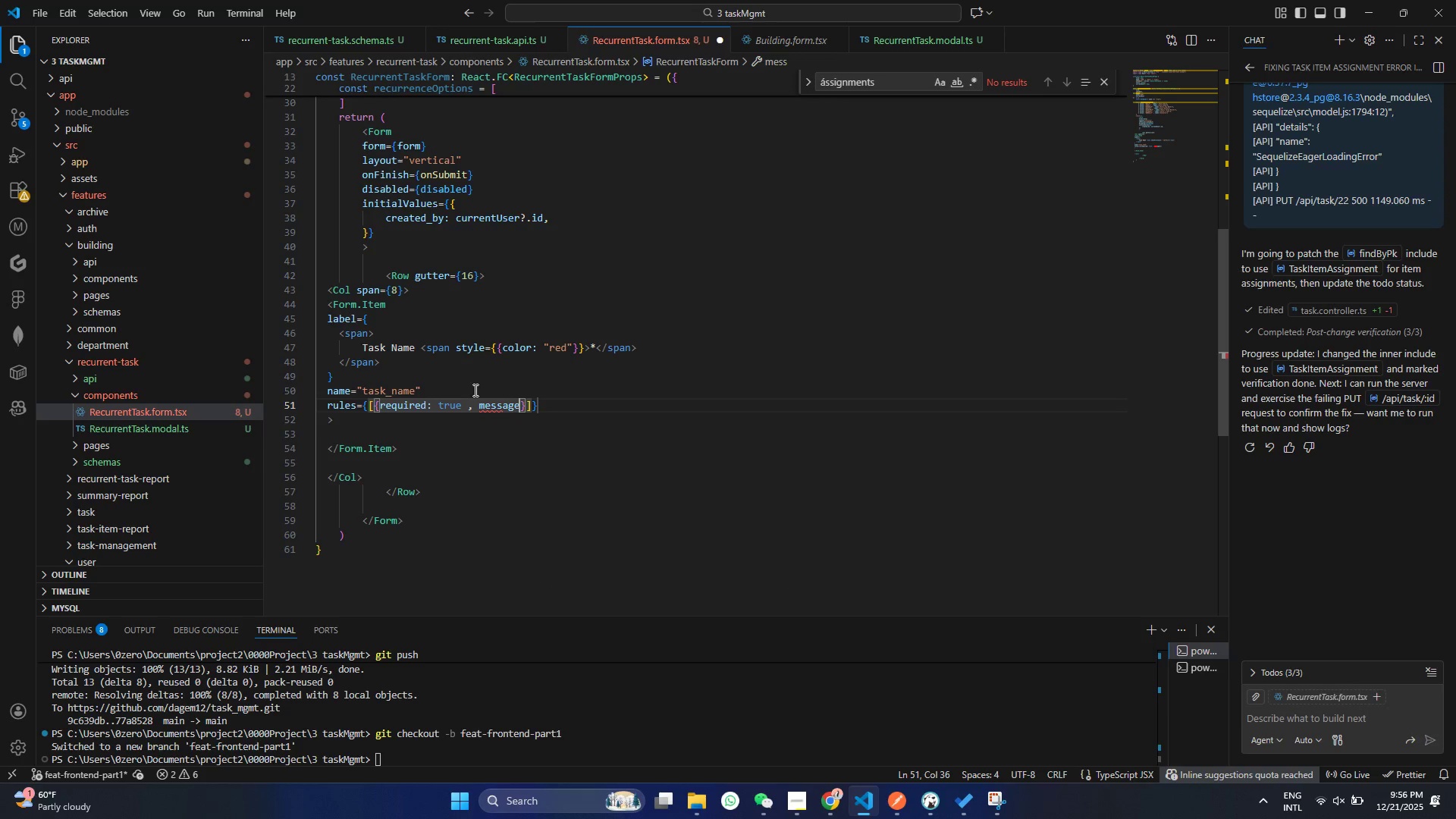 
key(Enter)
 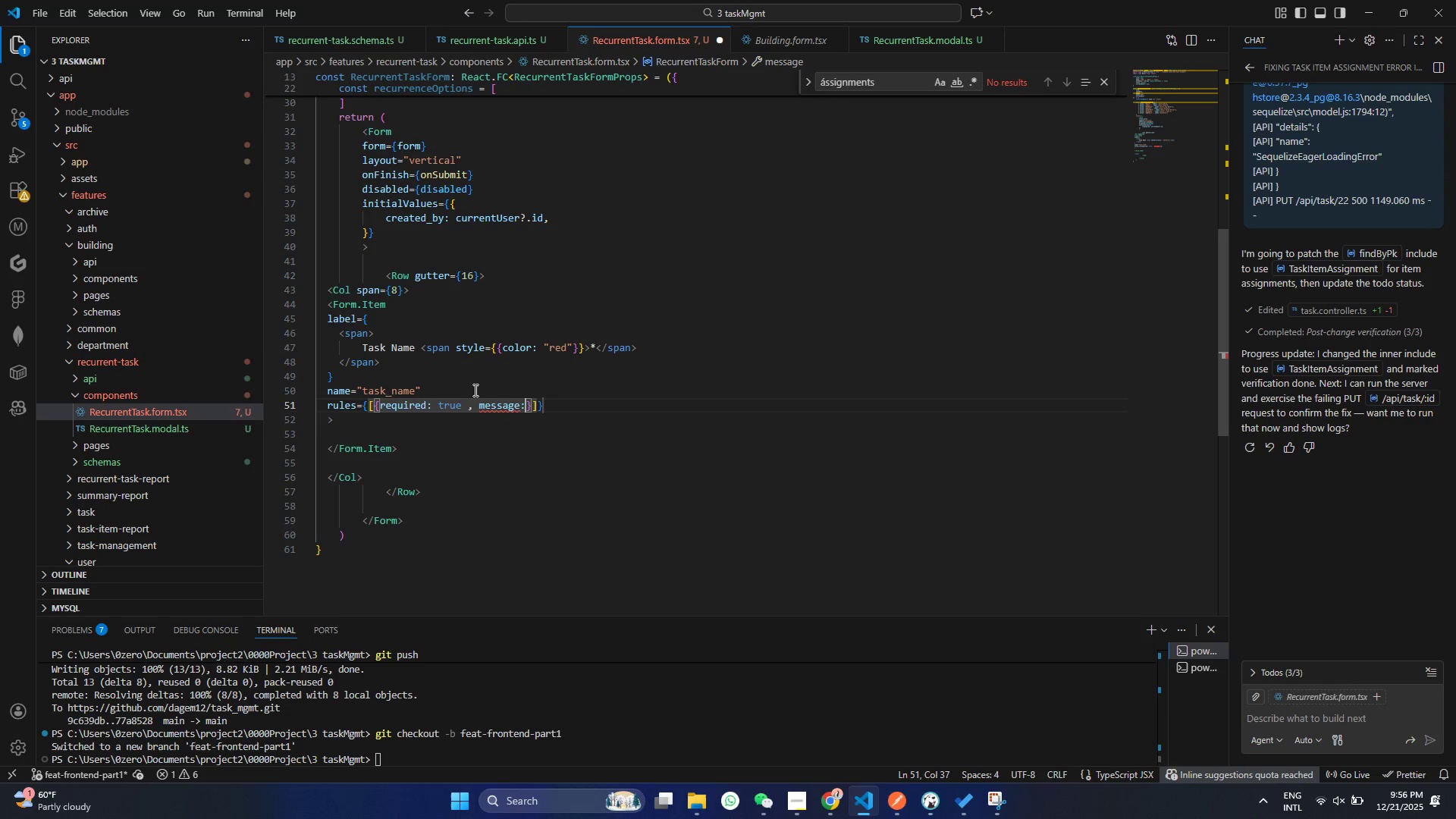 
key(Shift+Semicolon)
 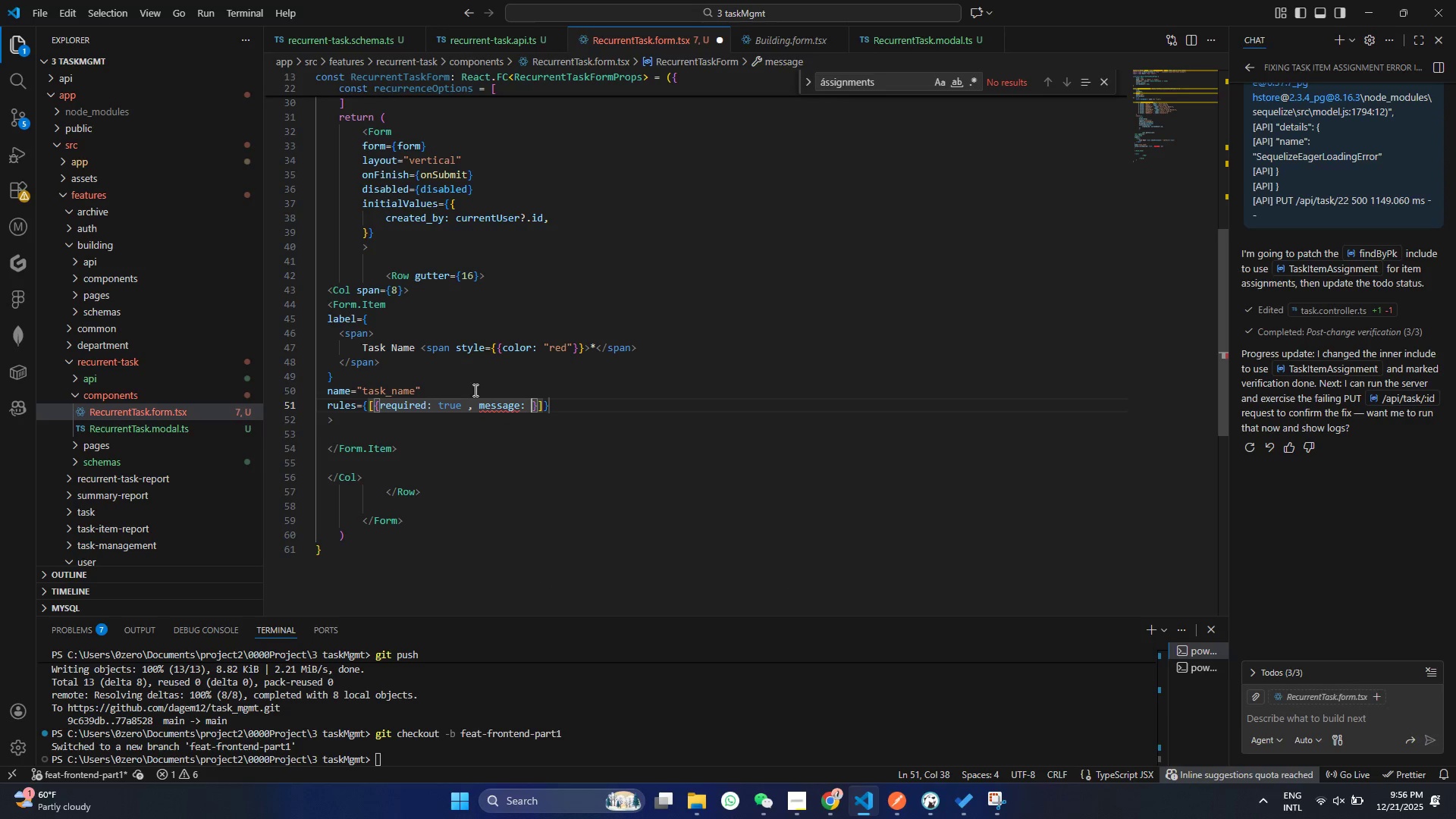 
key(Space)
 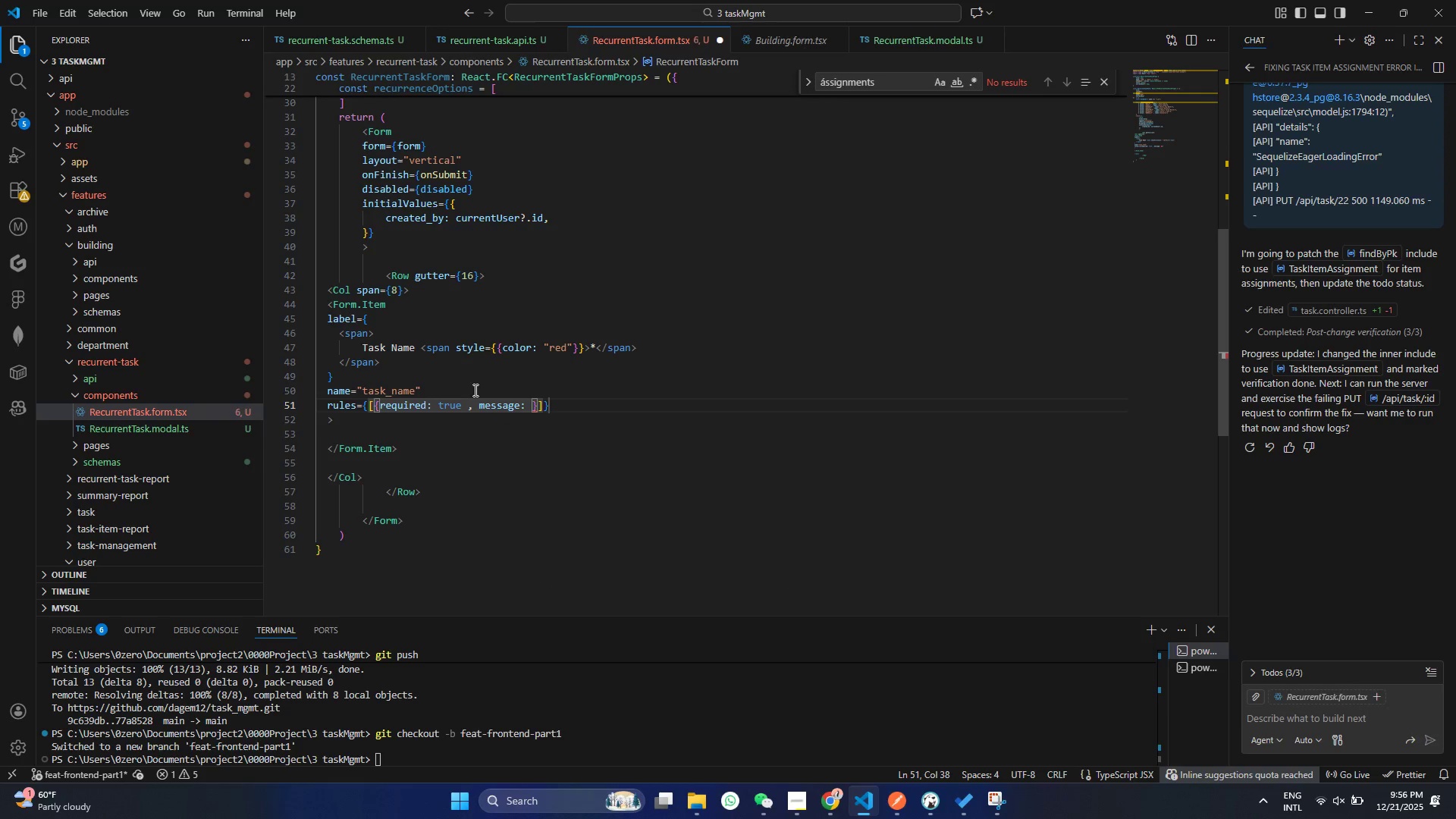 
key(Shift+Quote)
 